 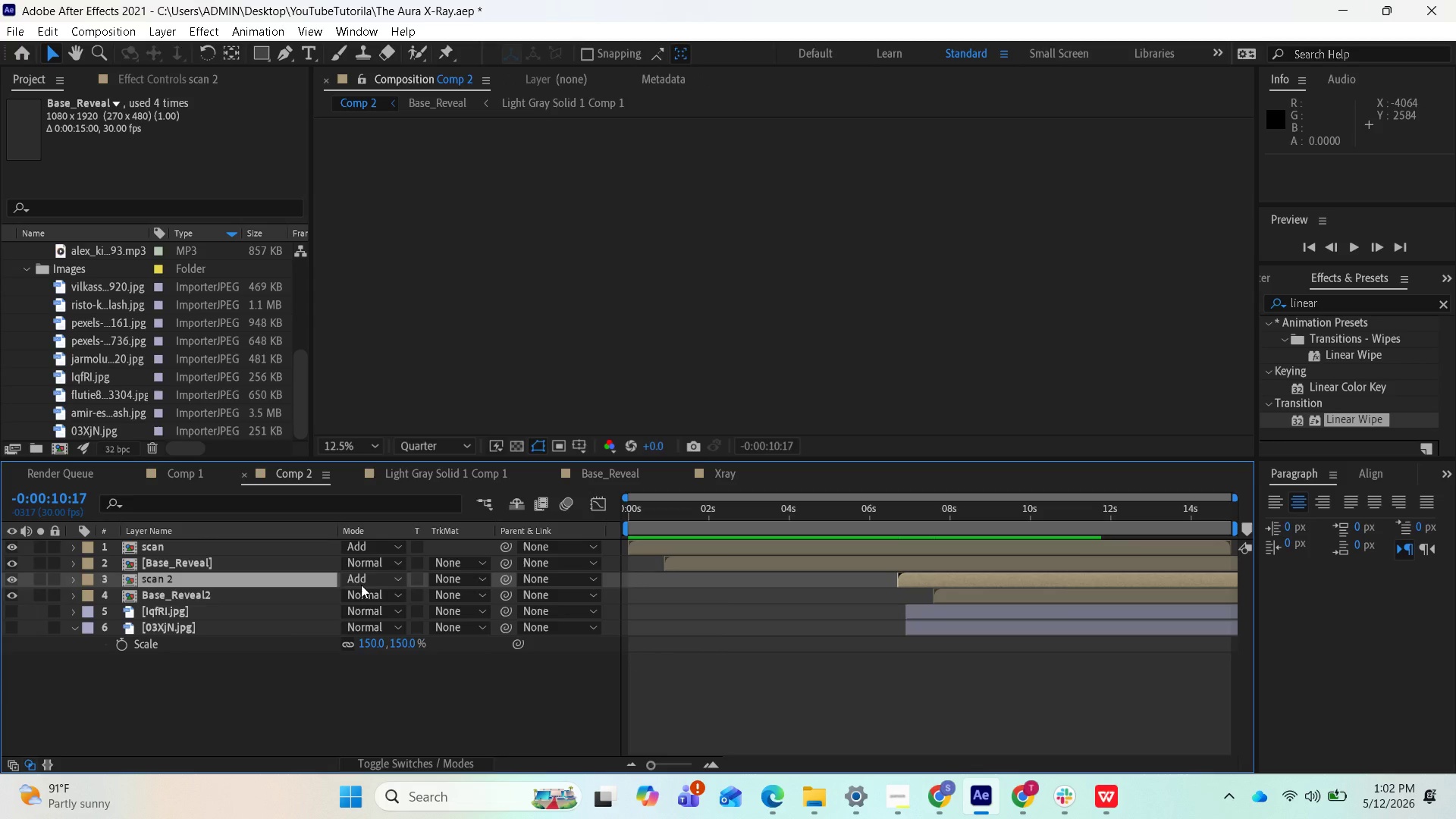 
left_click([253, 600])
 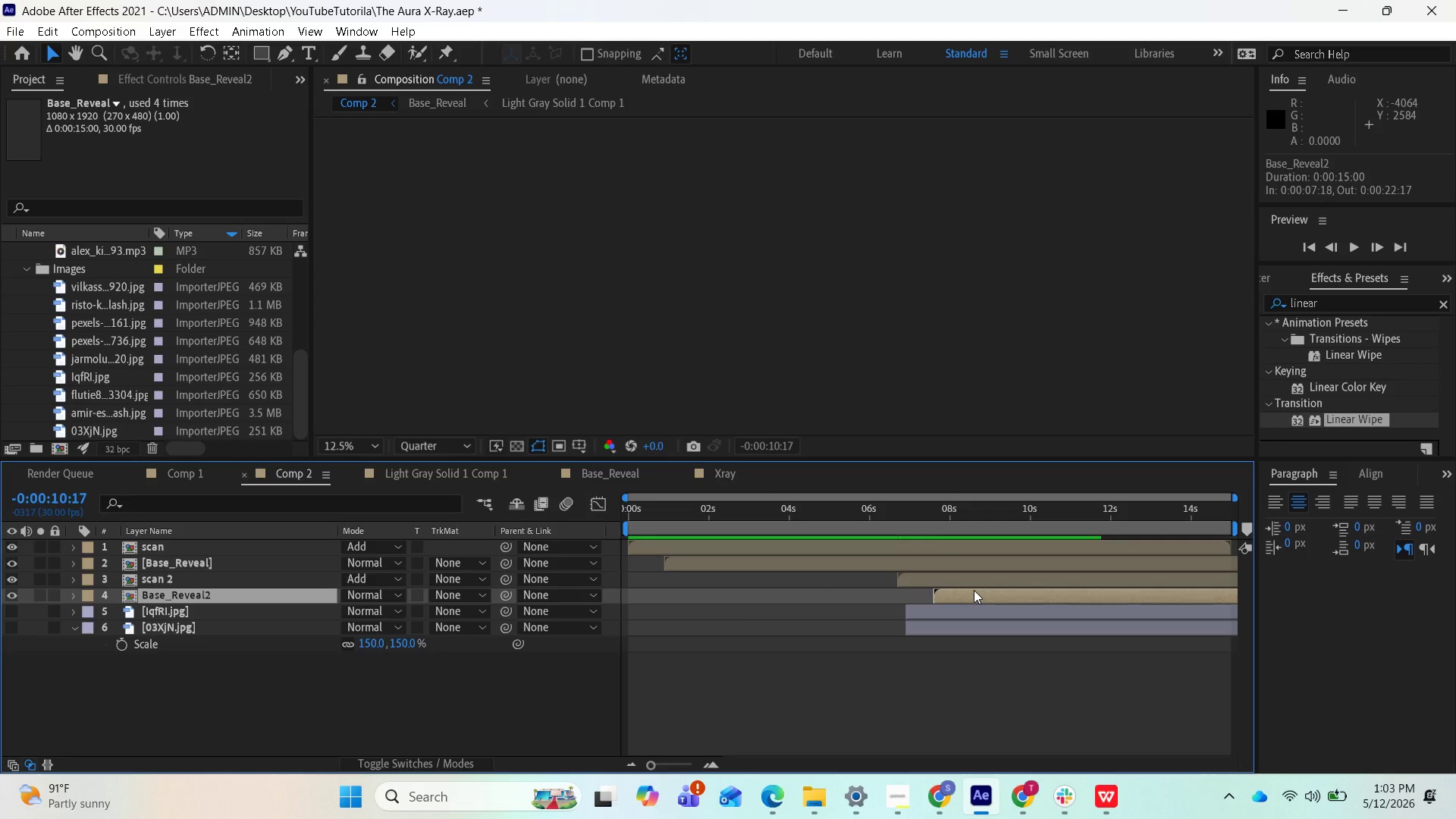 
wait(48.73)
 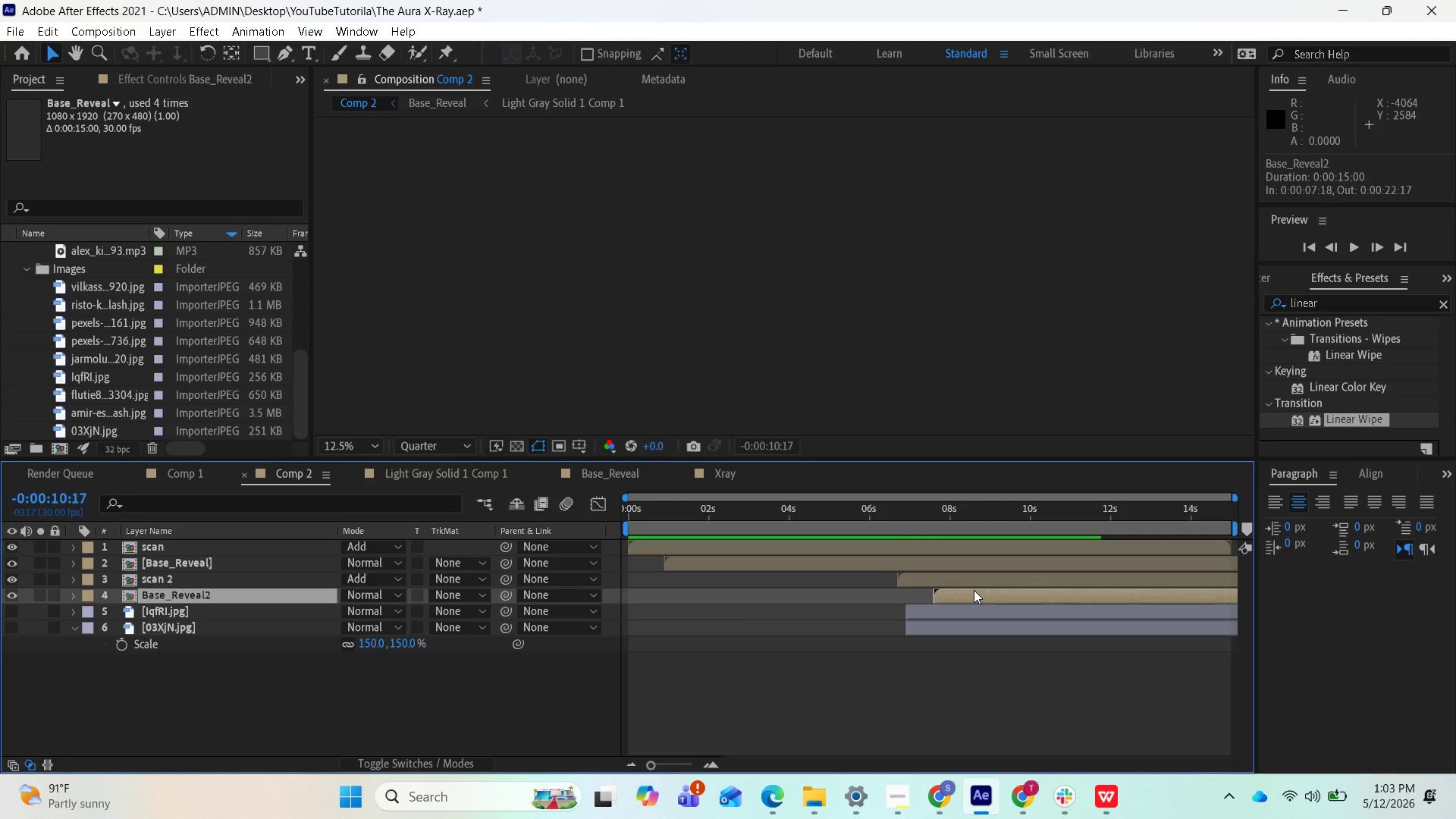 
hold_key(key=ShiftLeft, duration=0.66)
left_click([949, 584])
 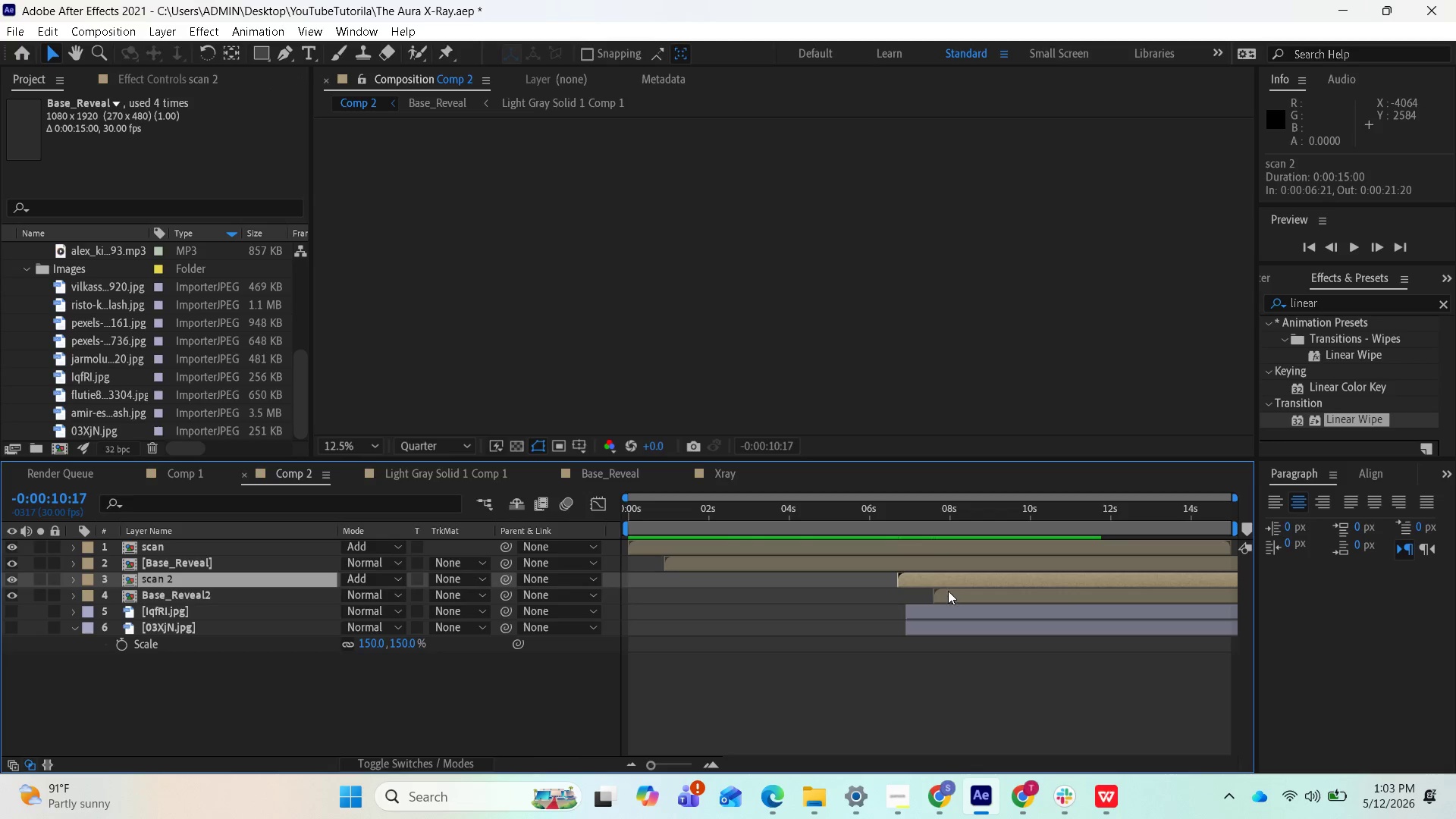 
hold_key(key=ShiftLeft, duration=0.66)
left_click([947, 592])
 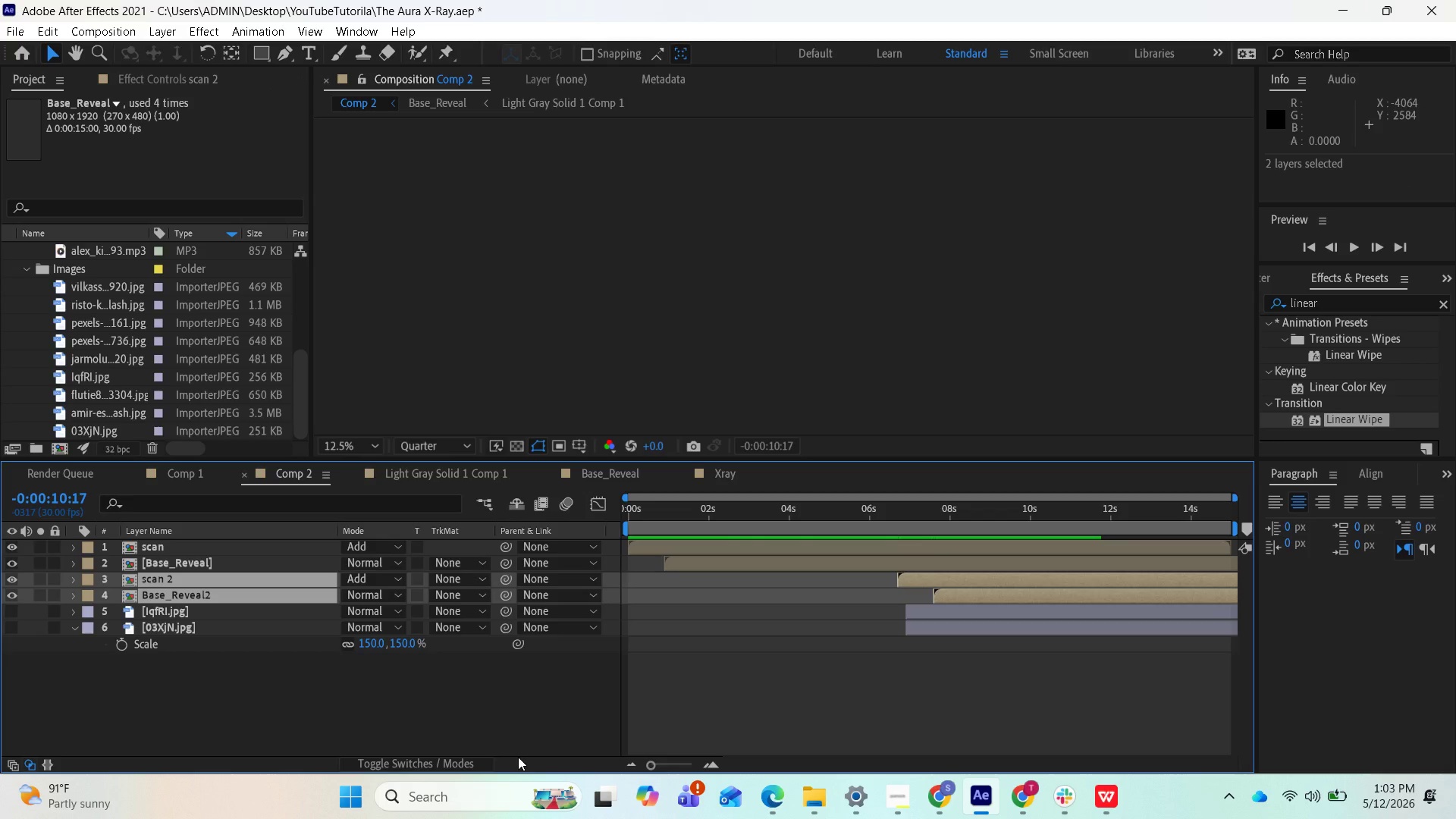 
key(Delete)
 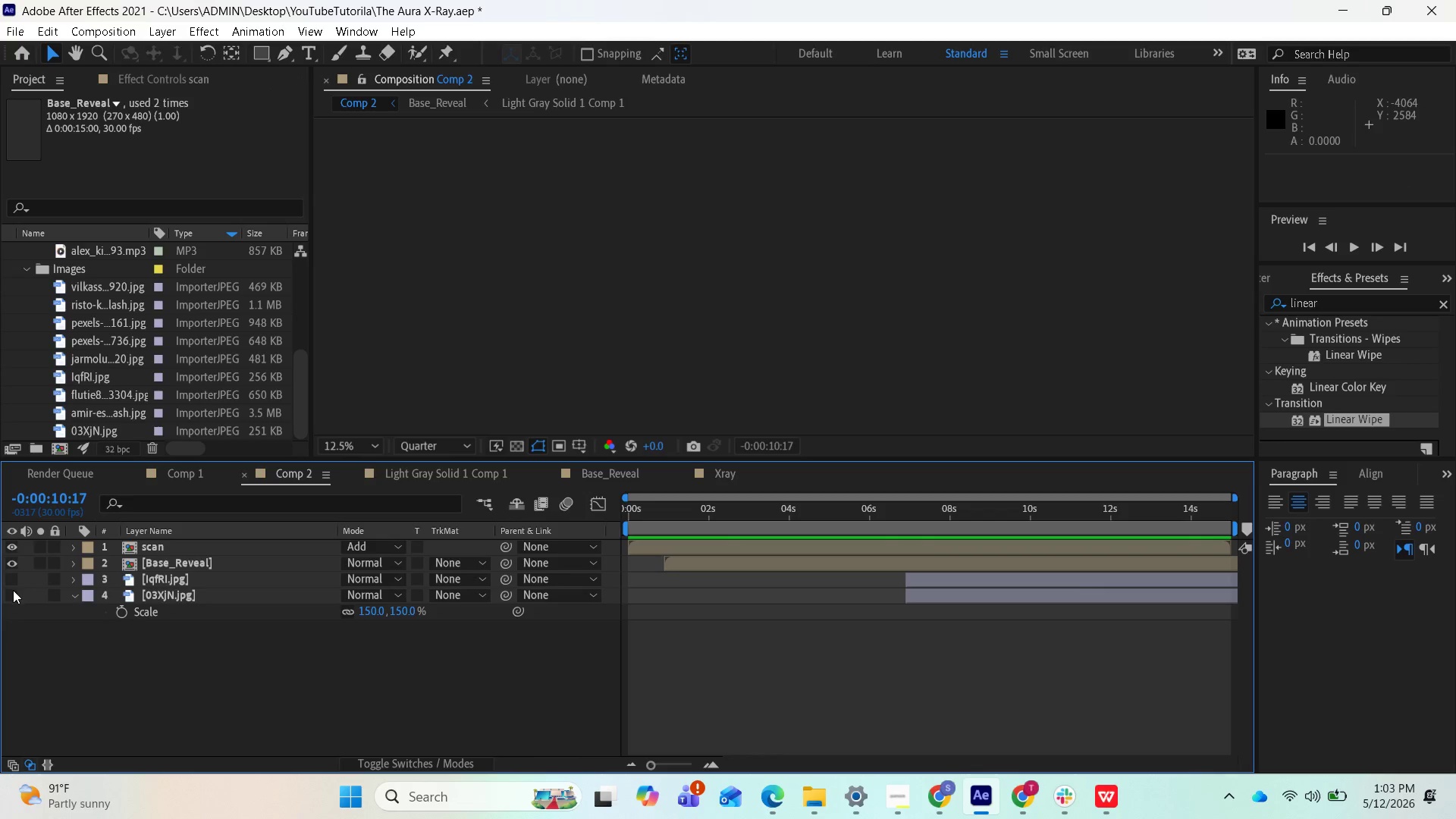 
double_click([13, 582])
 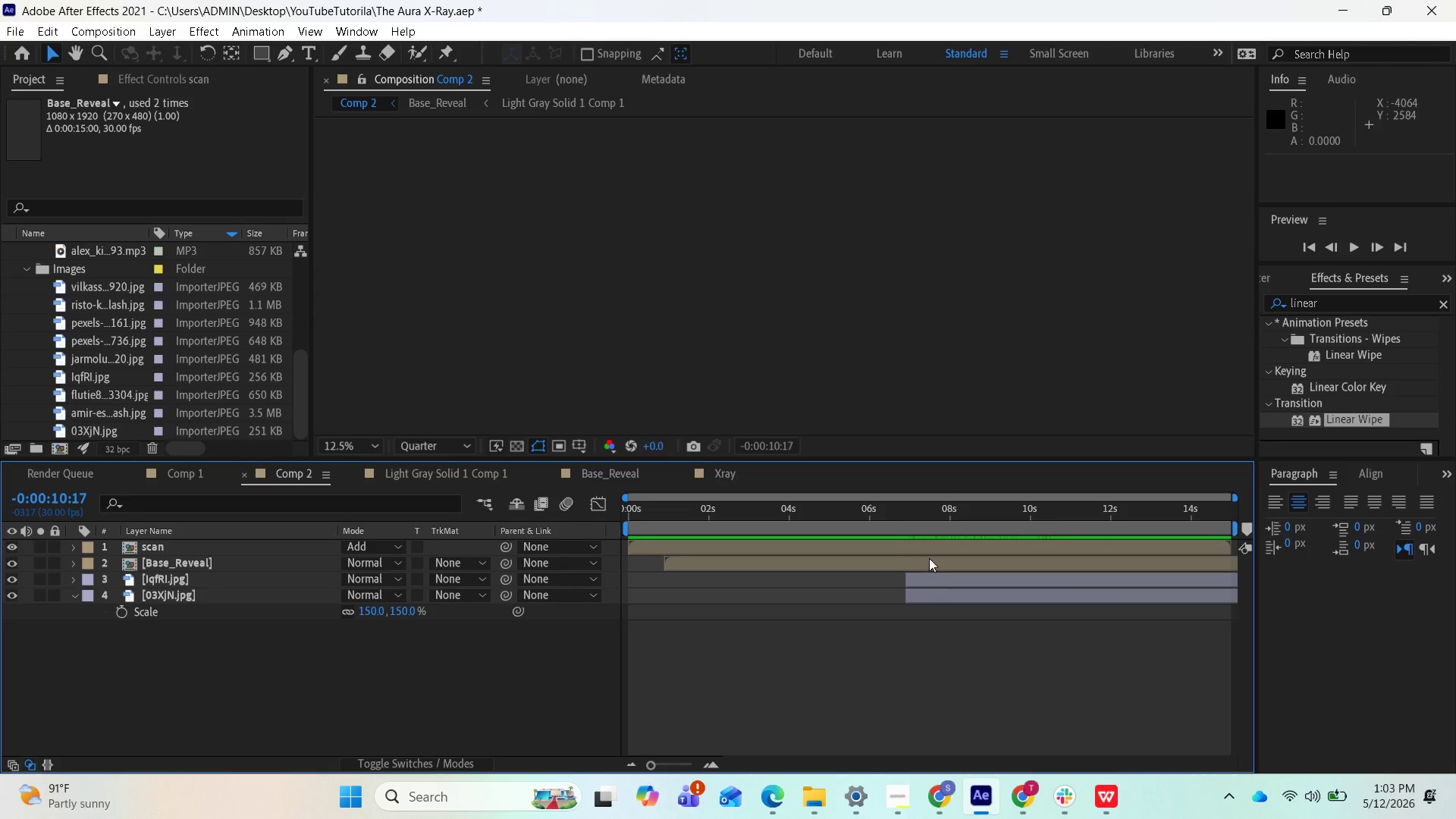 
left_click([930, 519])
 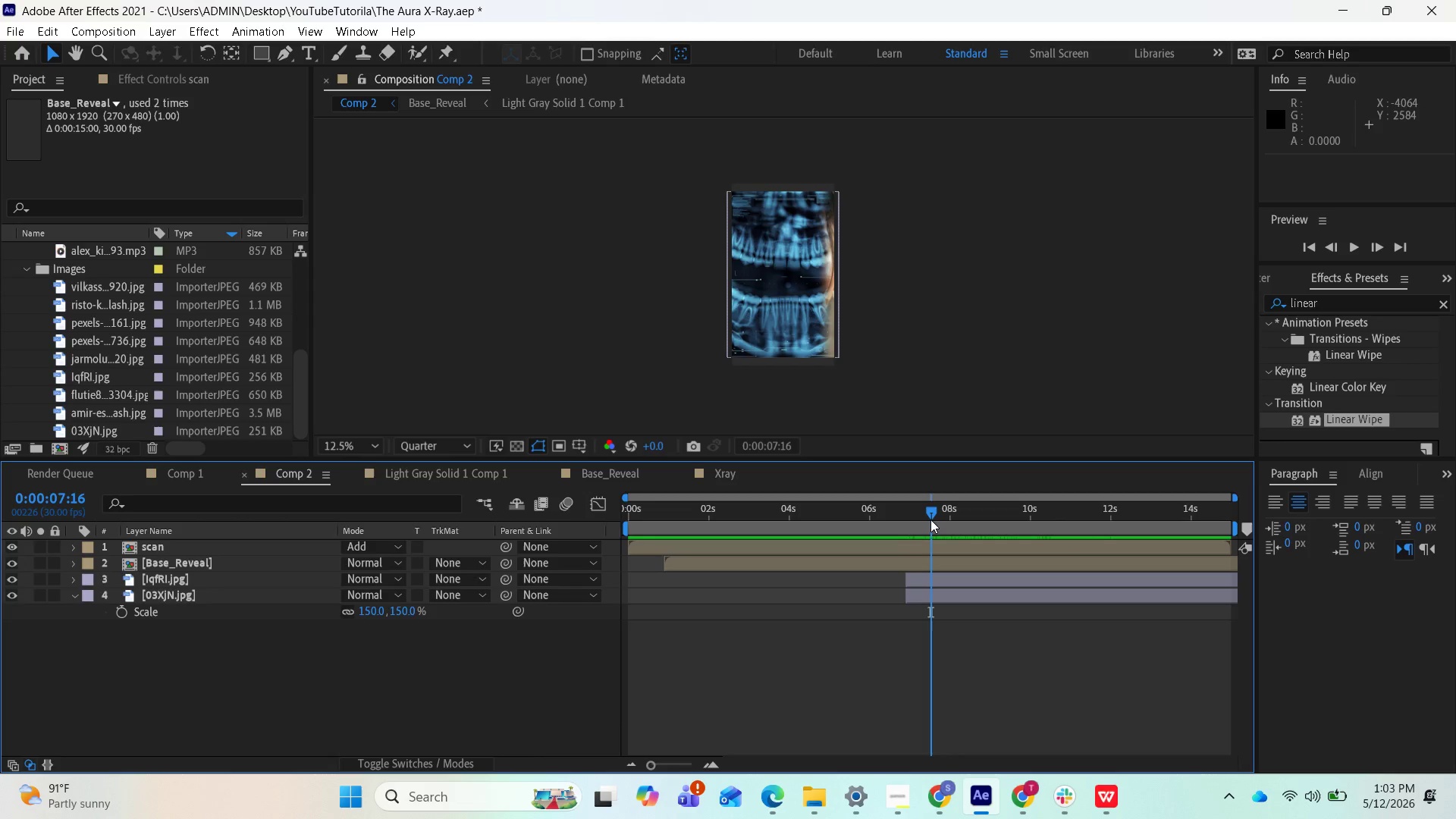 
left_click_drag(start_coordinate=[930, 519], to_coordinate=[962, 560])
 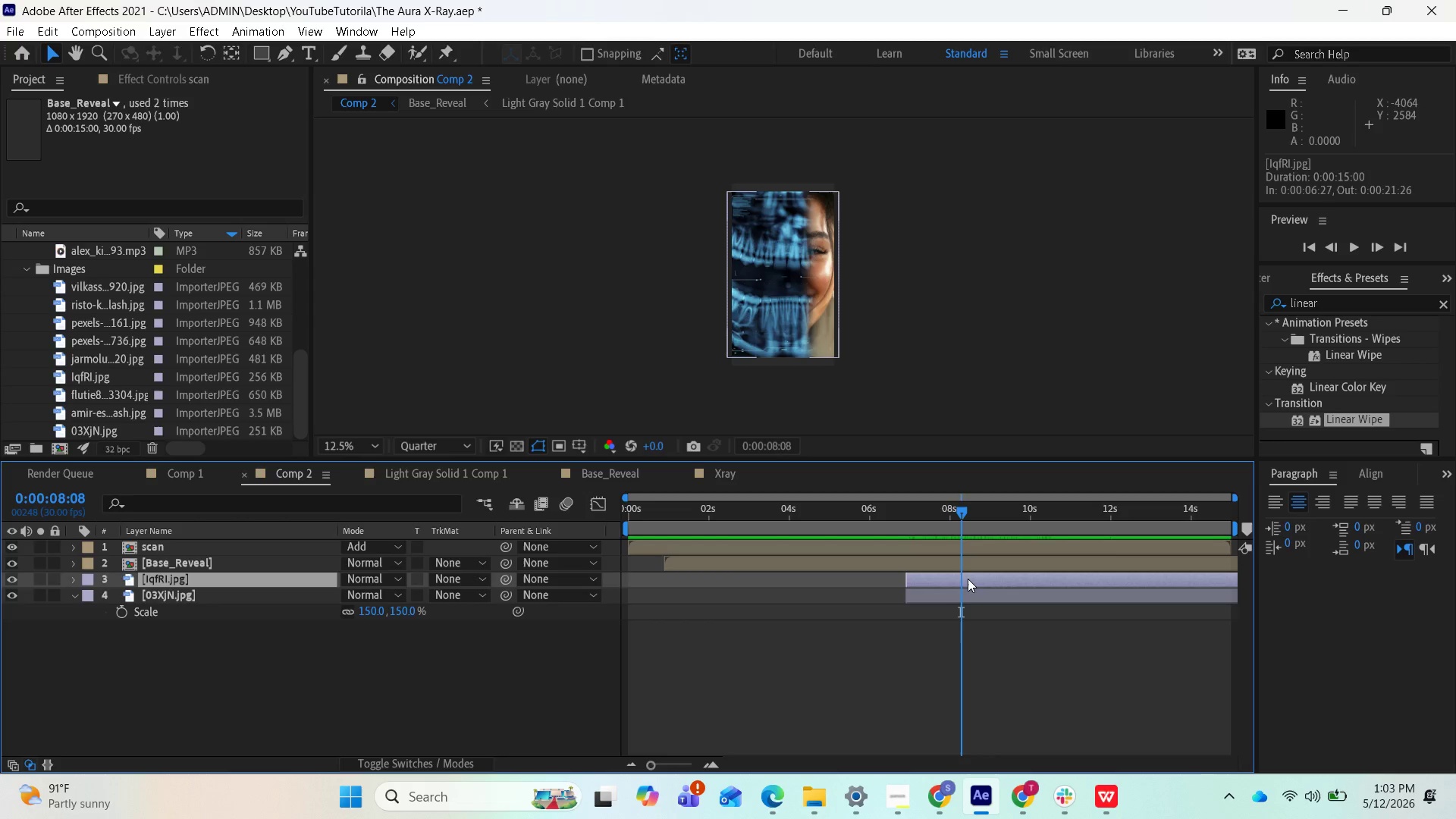 
left_click([968, 579])
 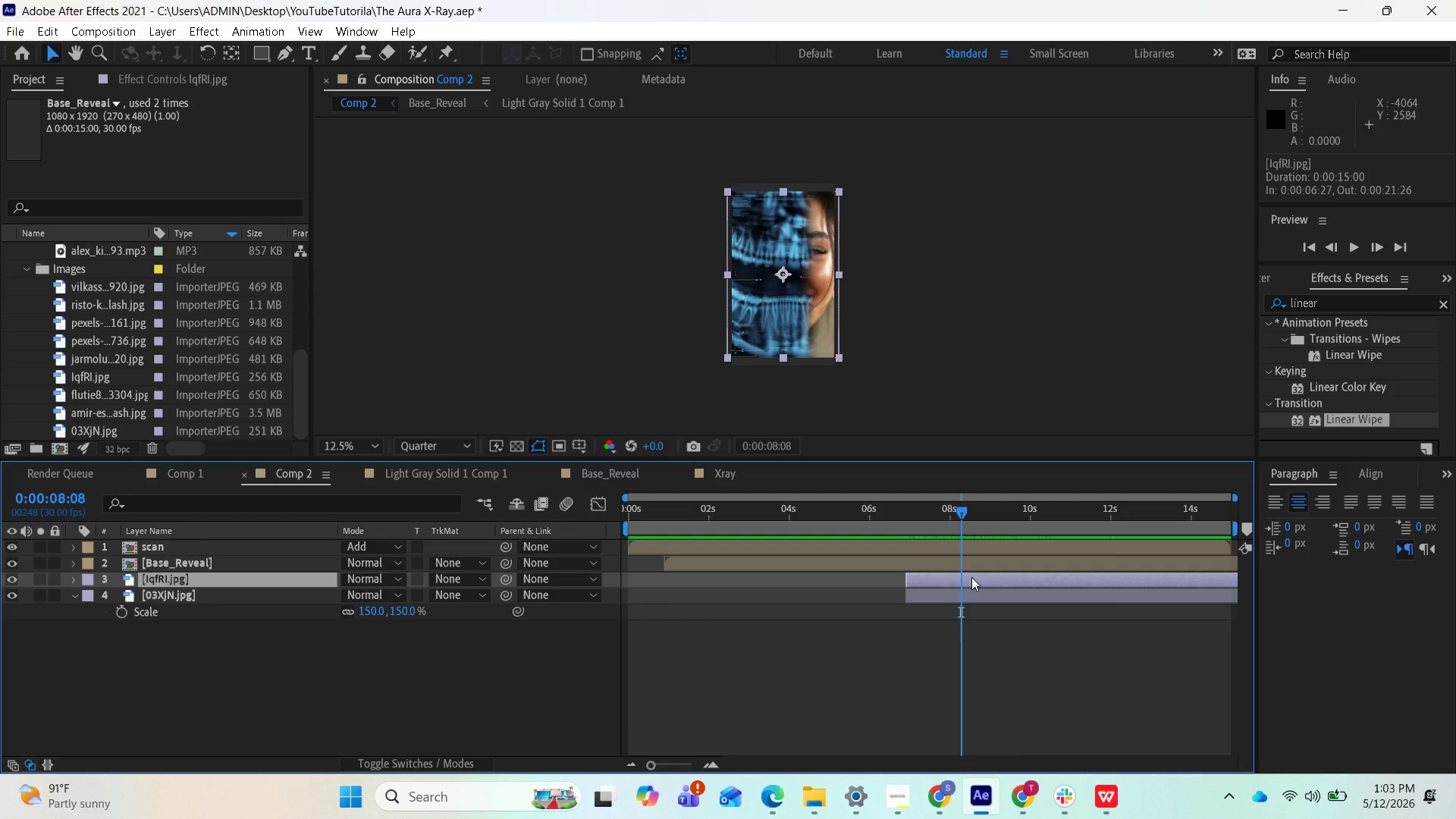 
key(U)
 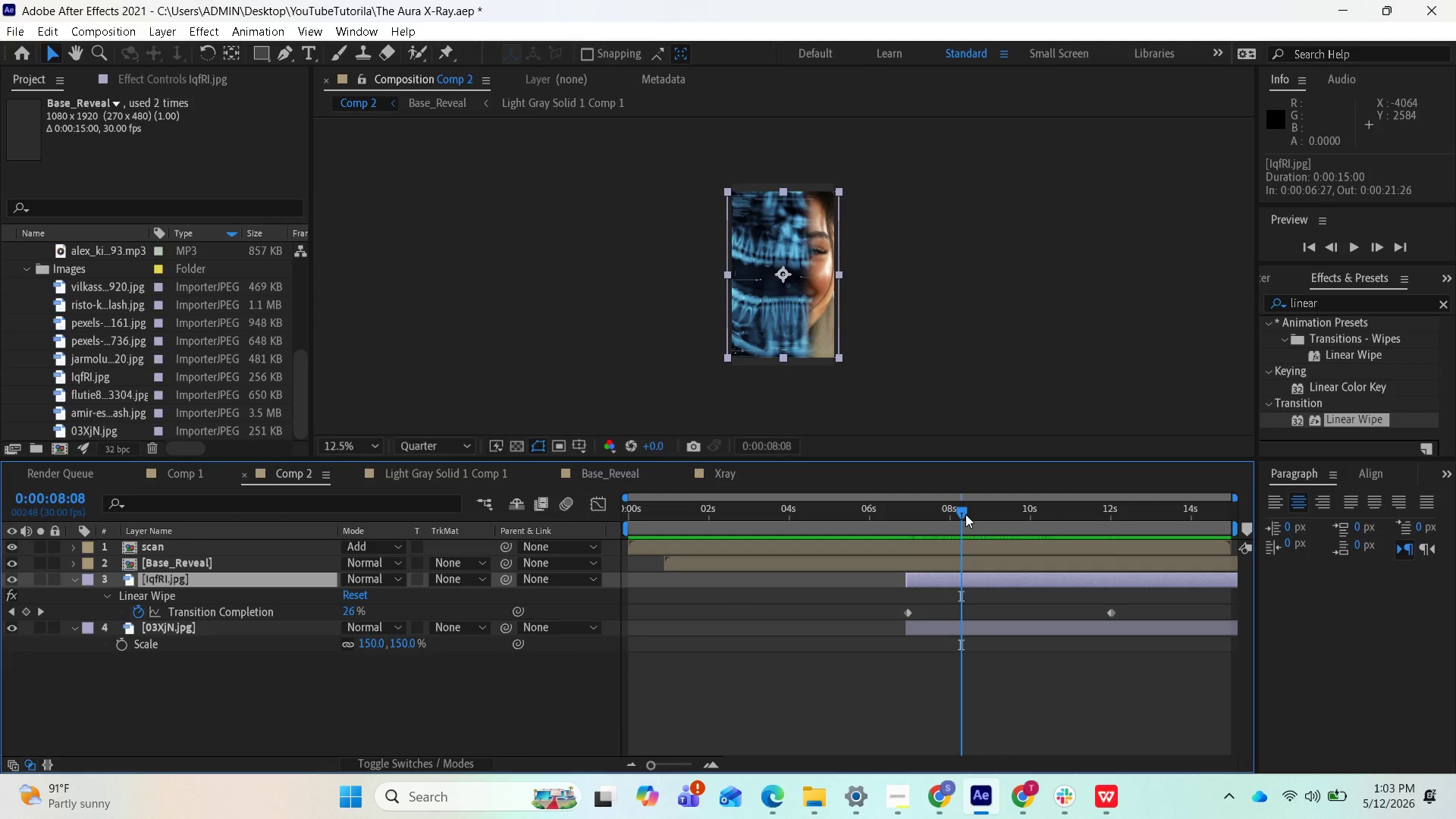 
left_click_drag(start_coordinate=[965, 514], to_coordinate=[983, 541])
 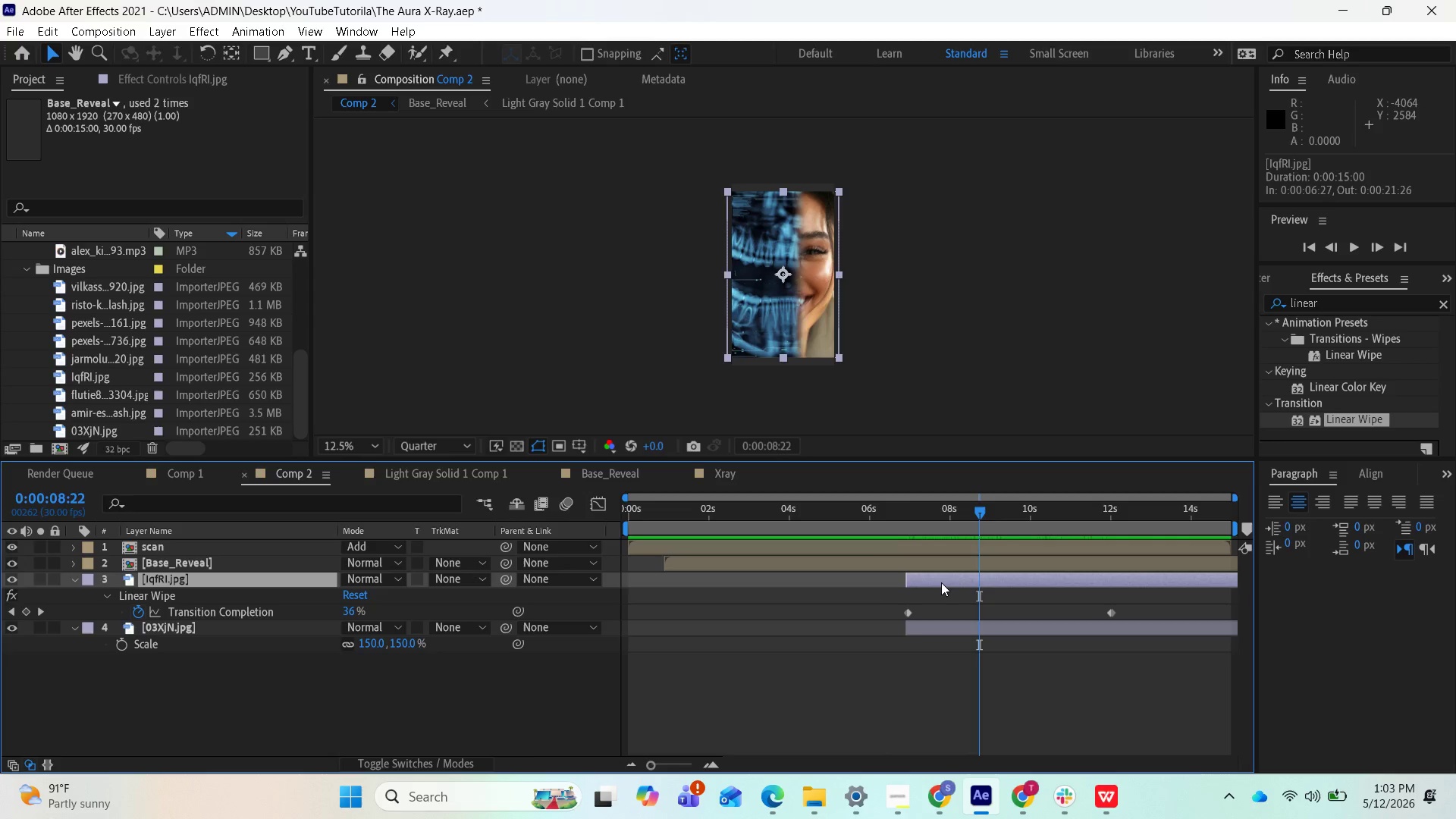 
left_click([941, 581])
 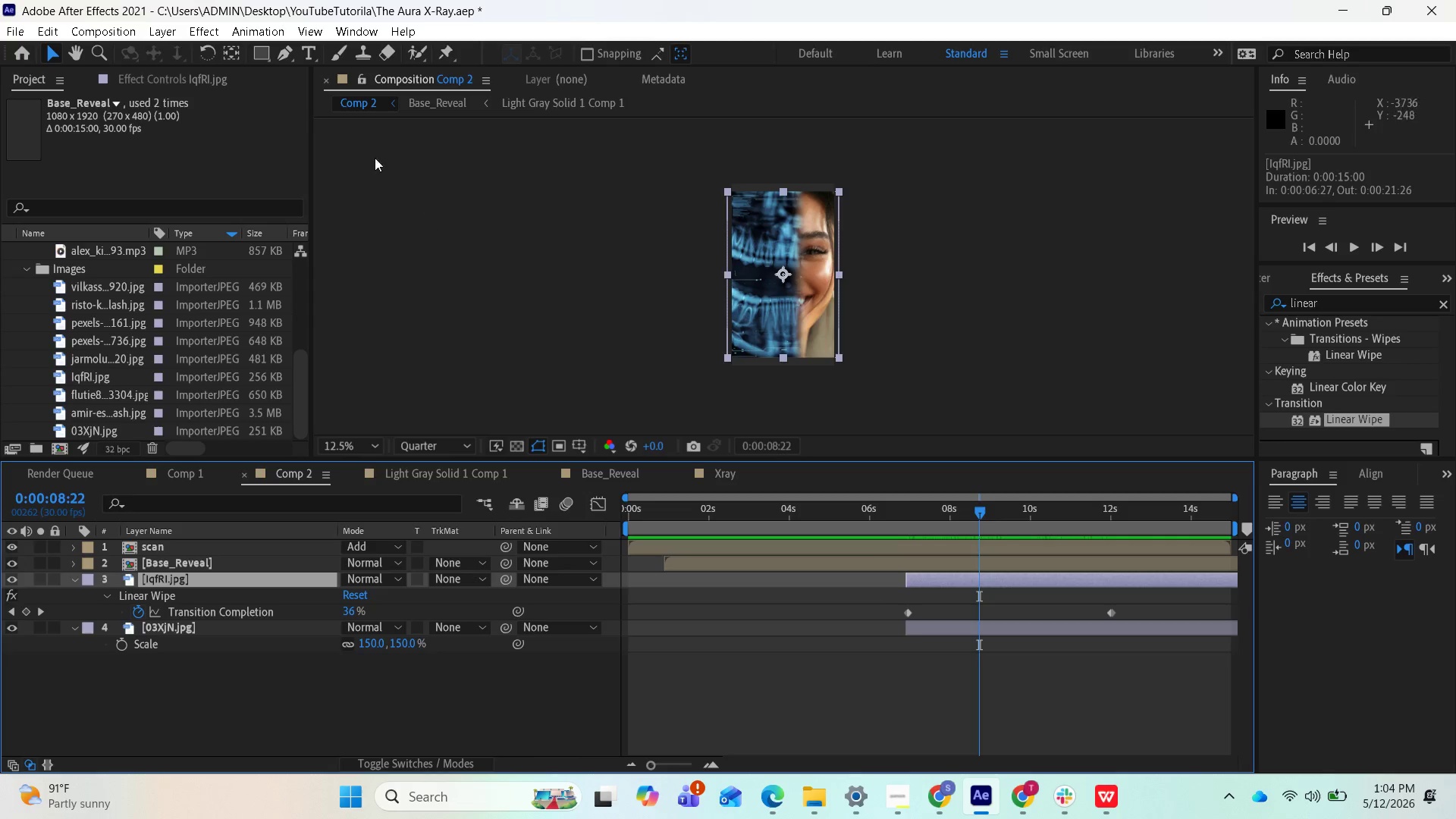 
left_click([200, 85])
 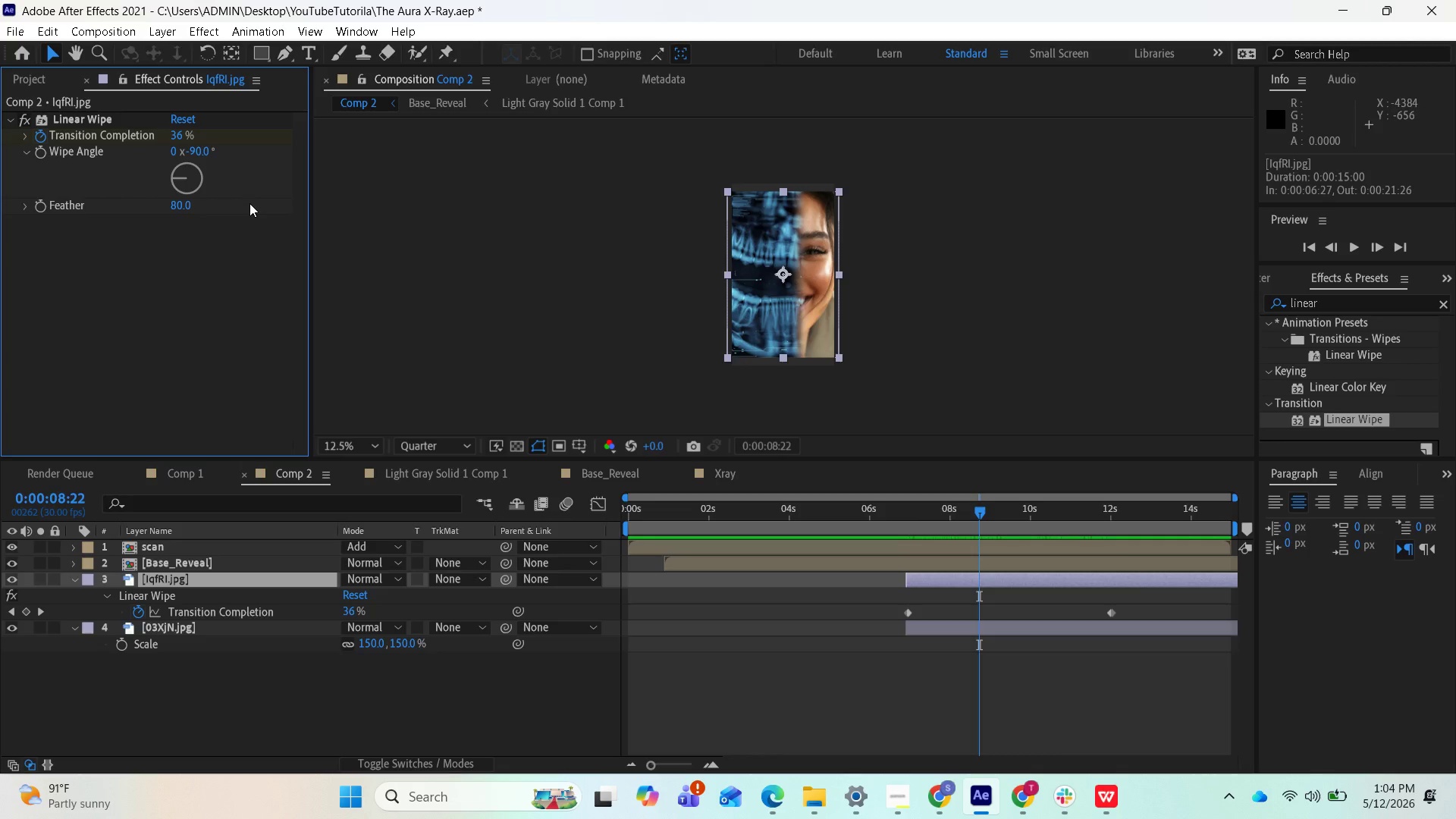 
wait(44.53)
 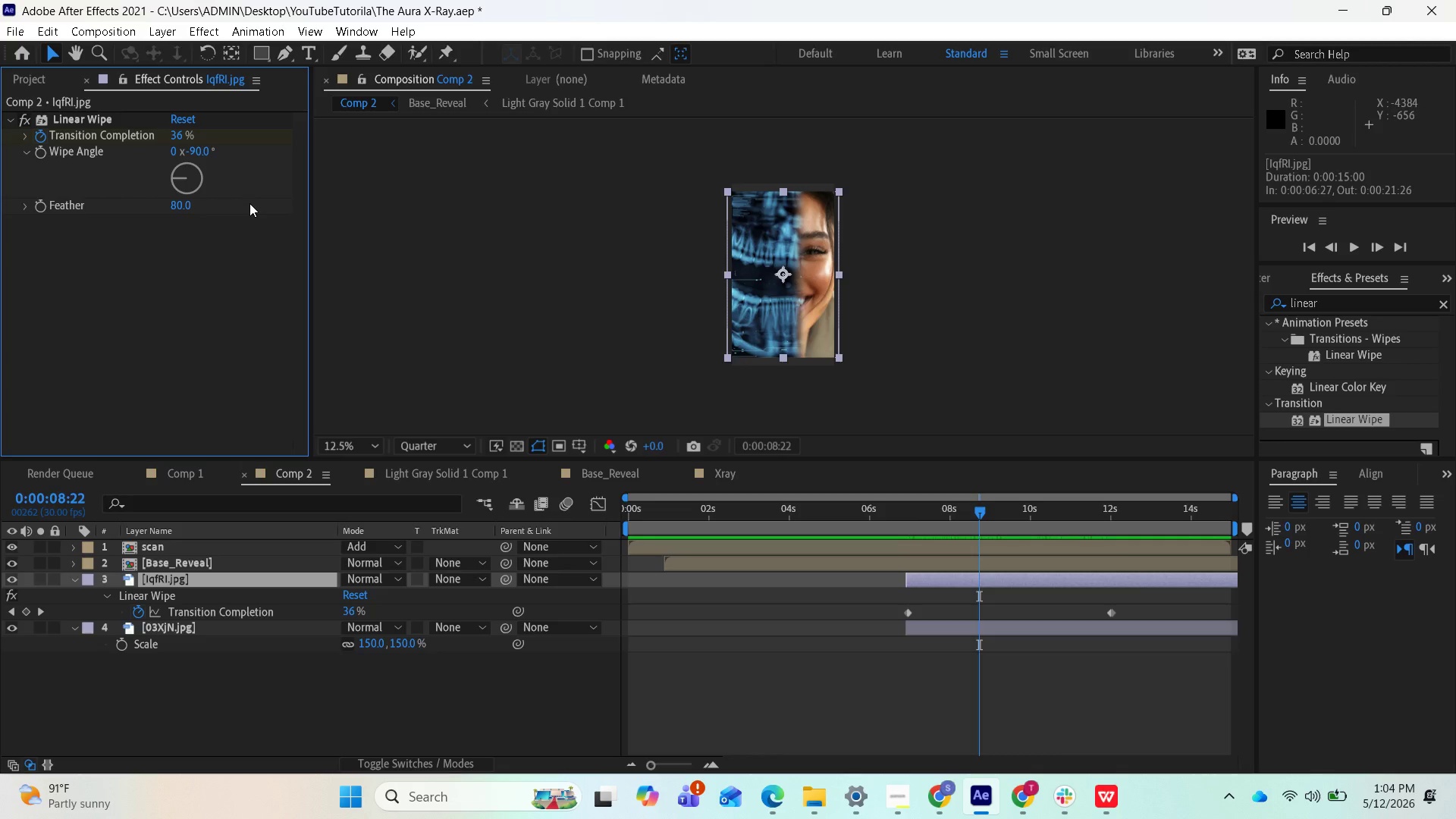 
left_click_drag(start_coordinate=[981, 514], to_coordinate=[1013, 526])
 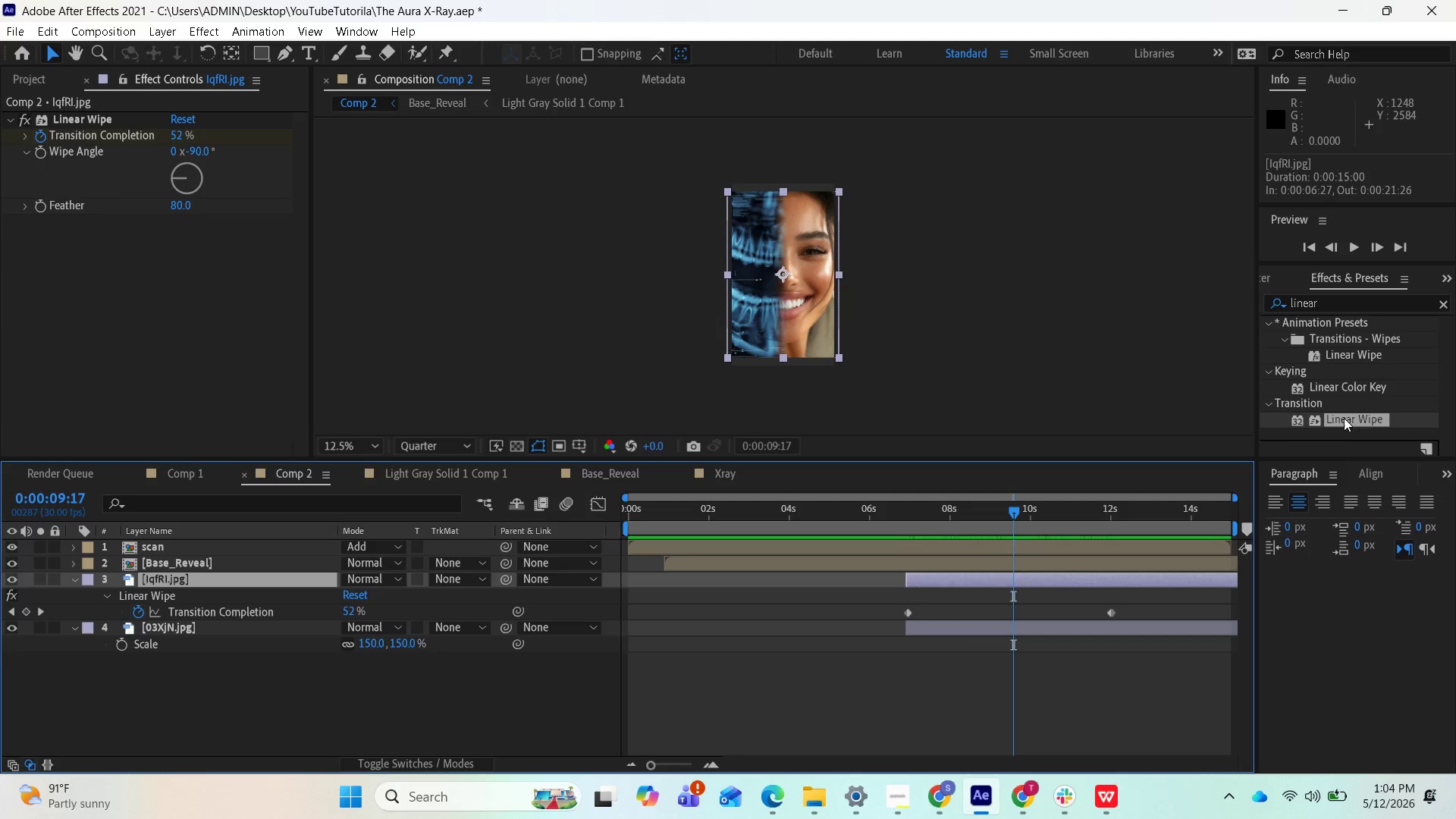 
left_click([1333, 307])
 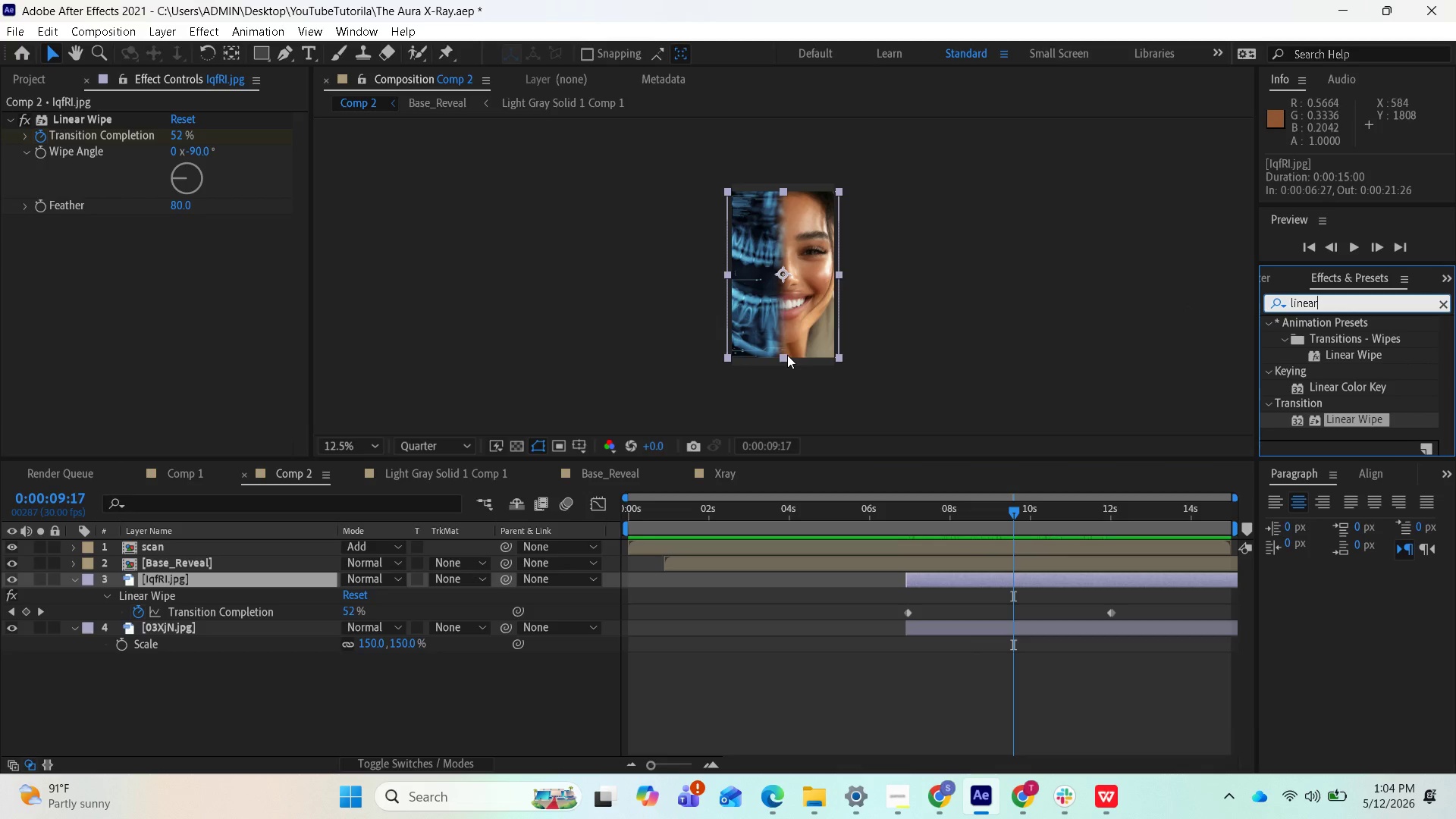 
key(Backspace)
key(Backspace)
key(Backspace)
key(Backspace)
key(Backspace)
key(Backspace)
type(roug)
 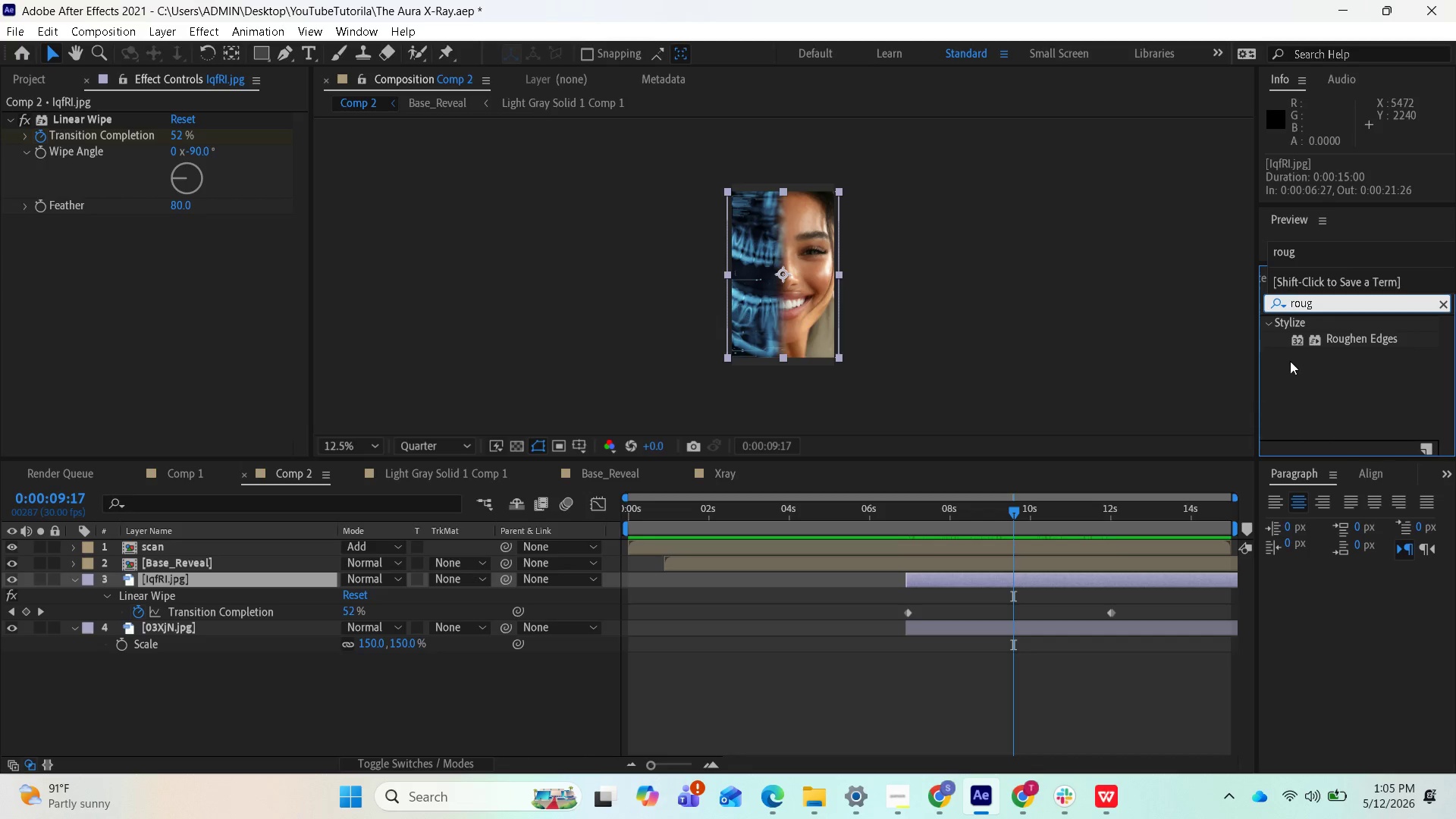 
left_click_drag(start_coordinate=[1330, 337], to_coordinate=[1138, 579])
 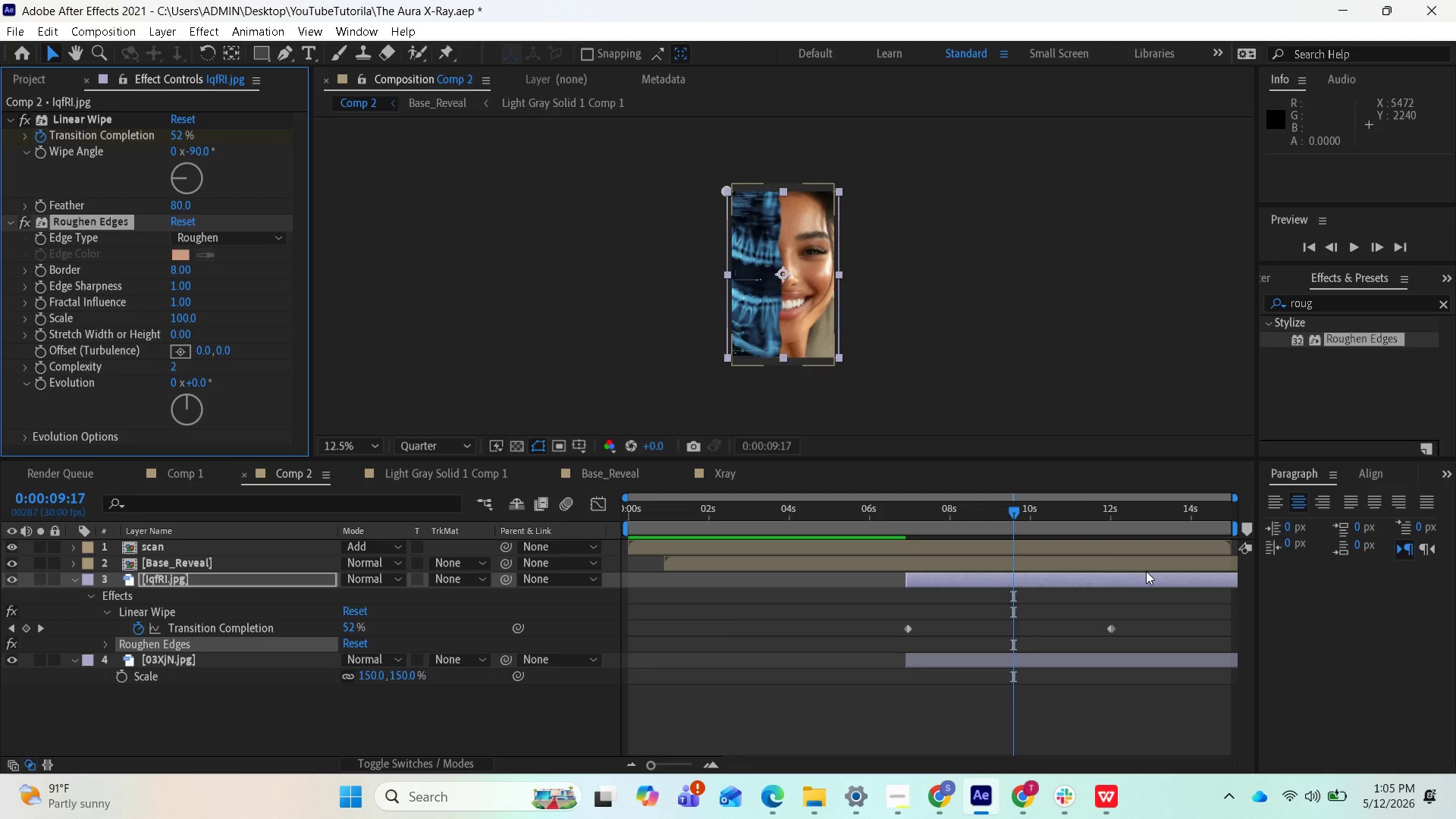 
wait(14.67)
 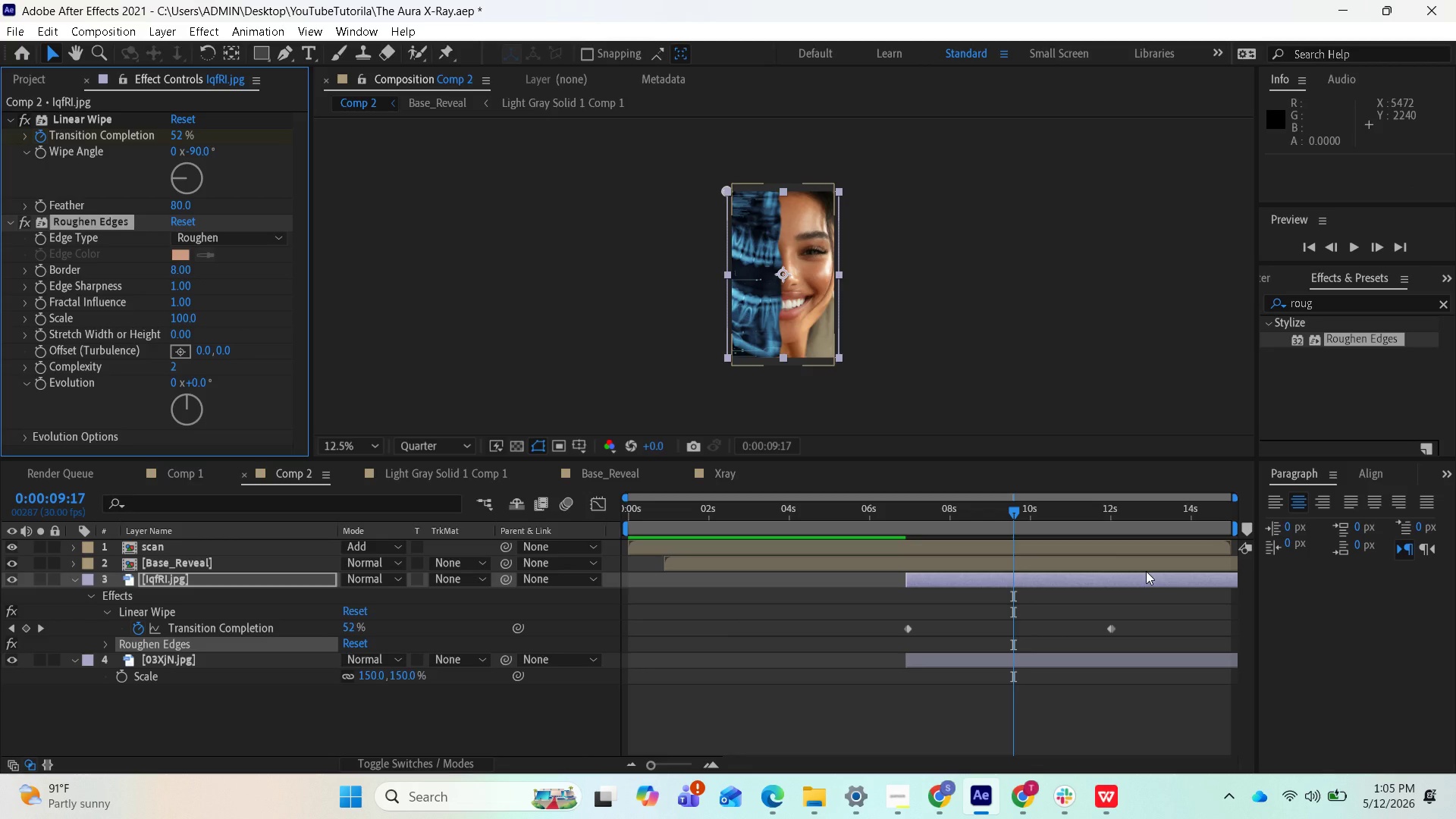 
left_click_drag(start_coordinate=[1316, 308], to_coordinate=[1282, 309])
 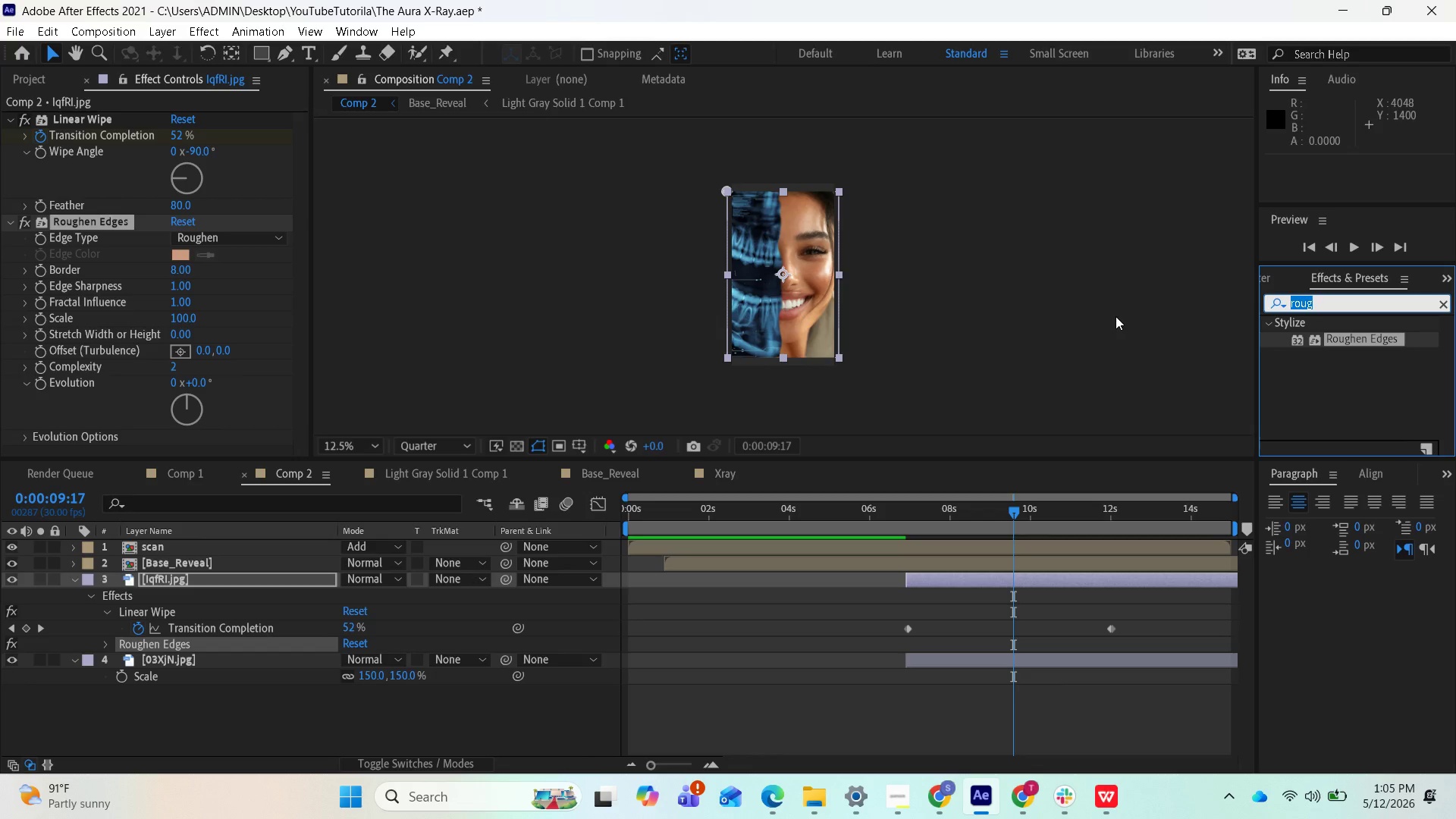 
type(mus)
 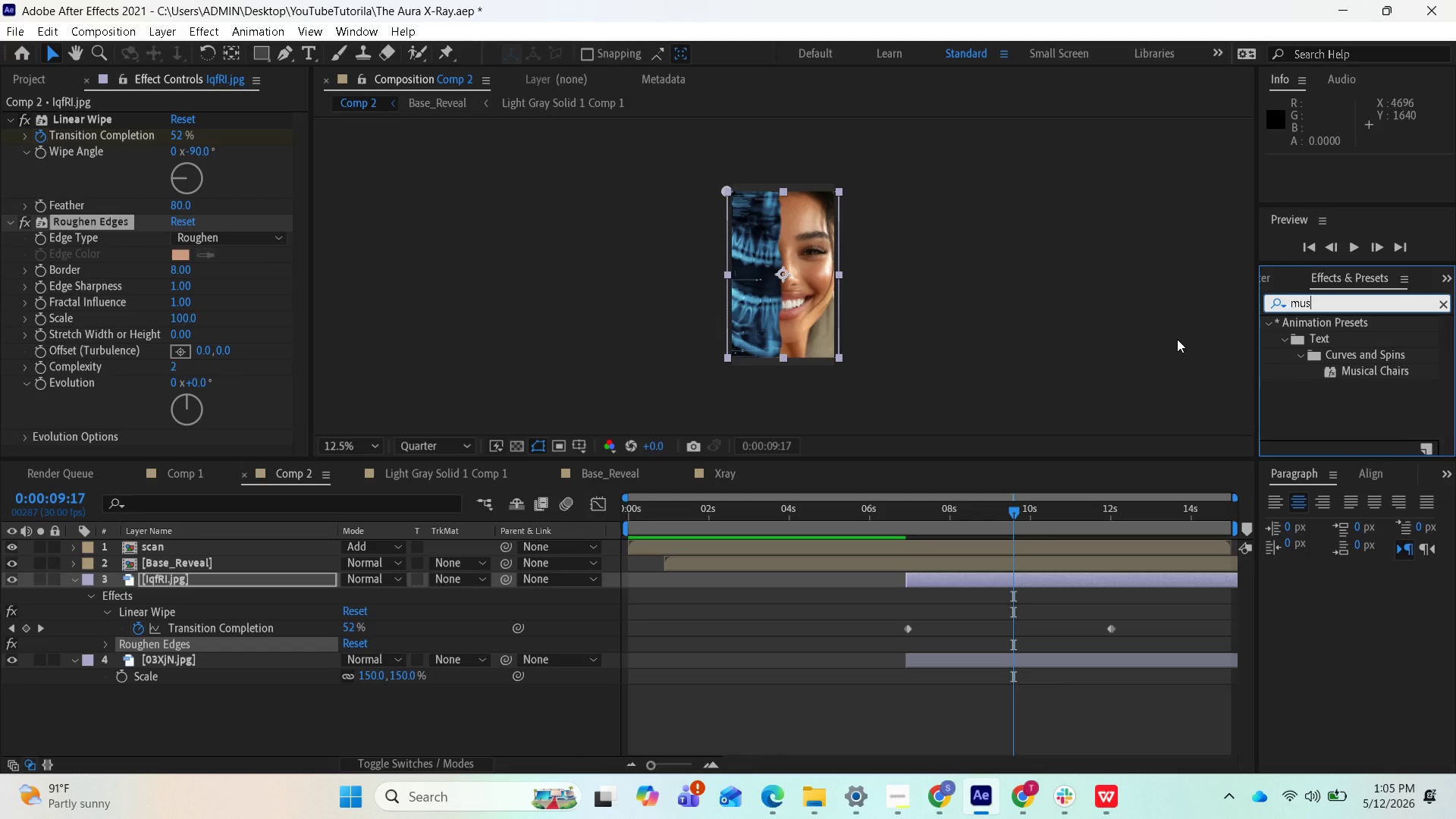 
wait(10.97)
 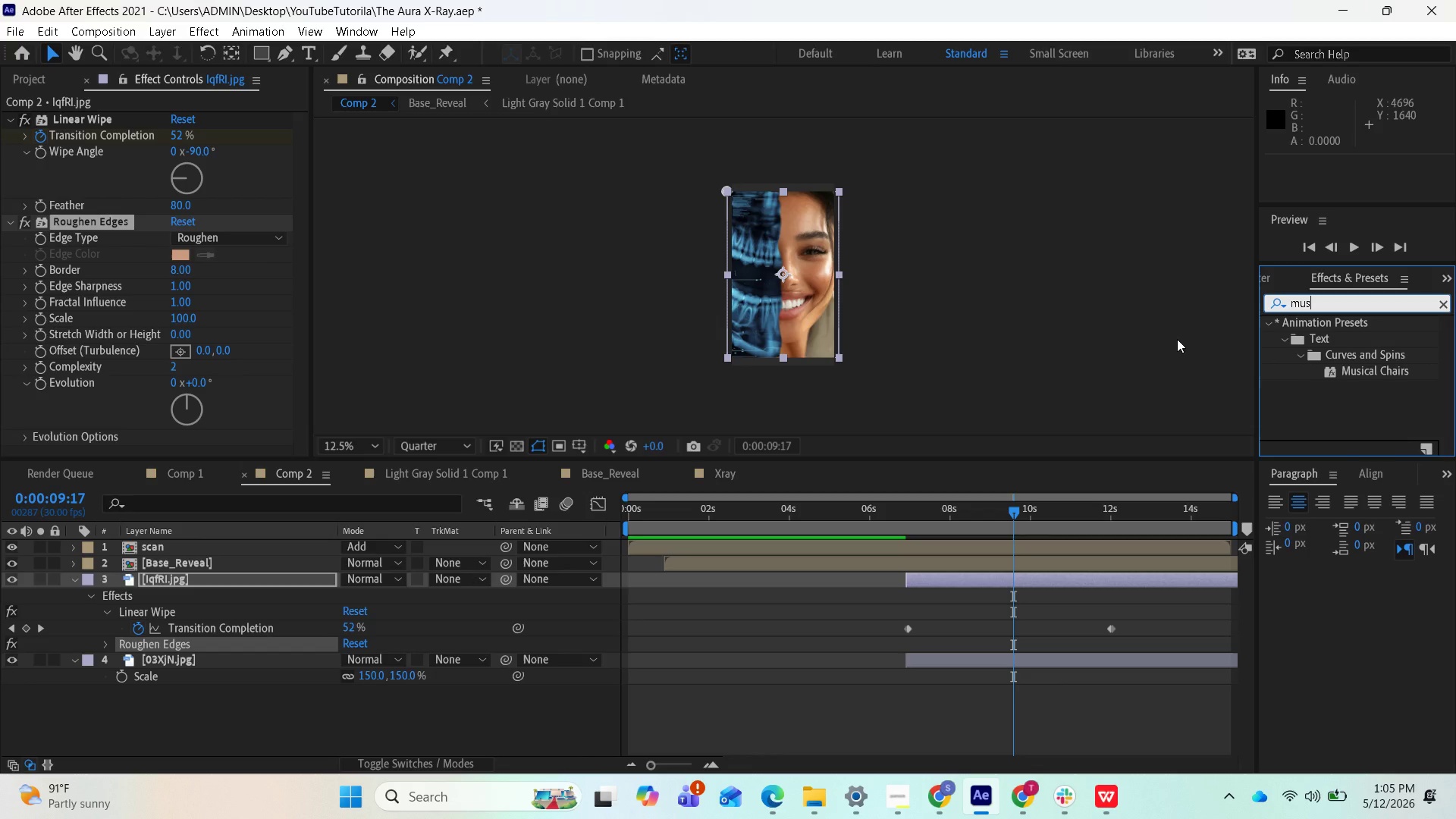 
key(Backslash)
 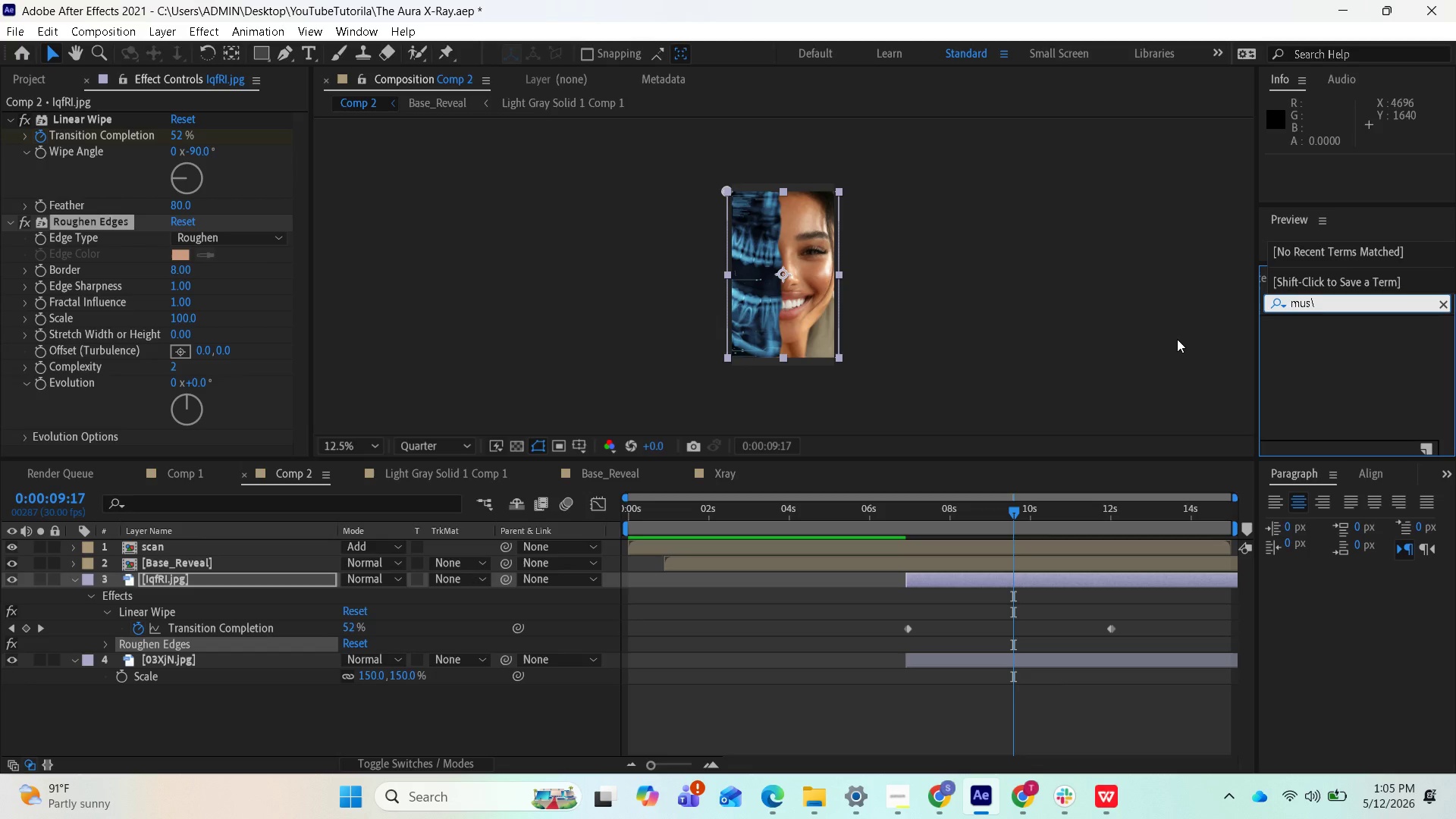 
key(Backspace)
 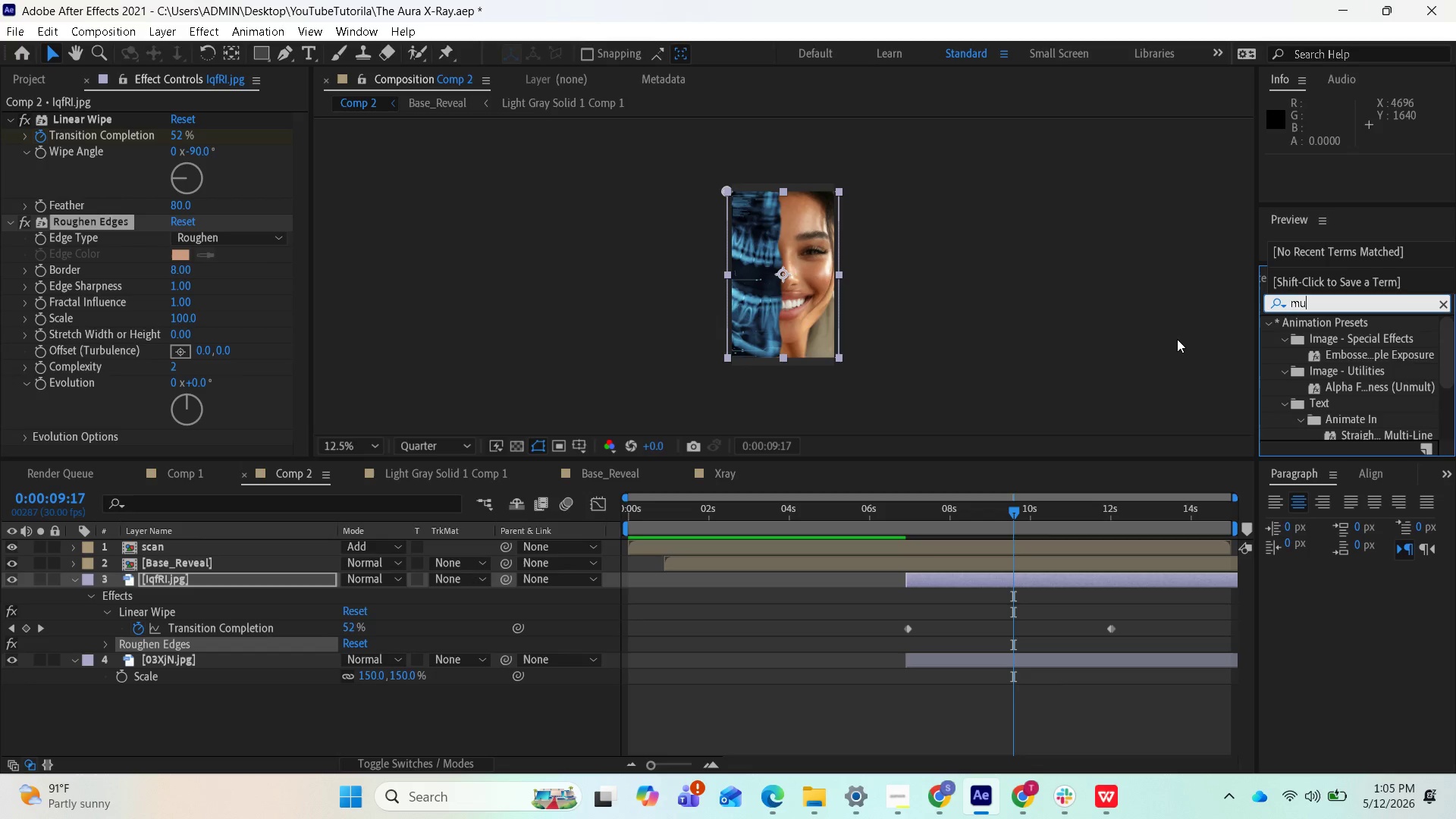 
key(Backspace)
 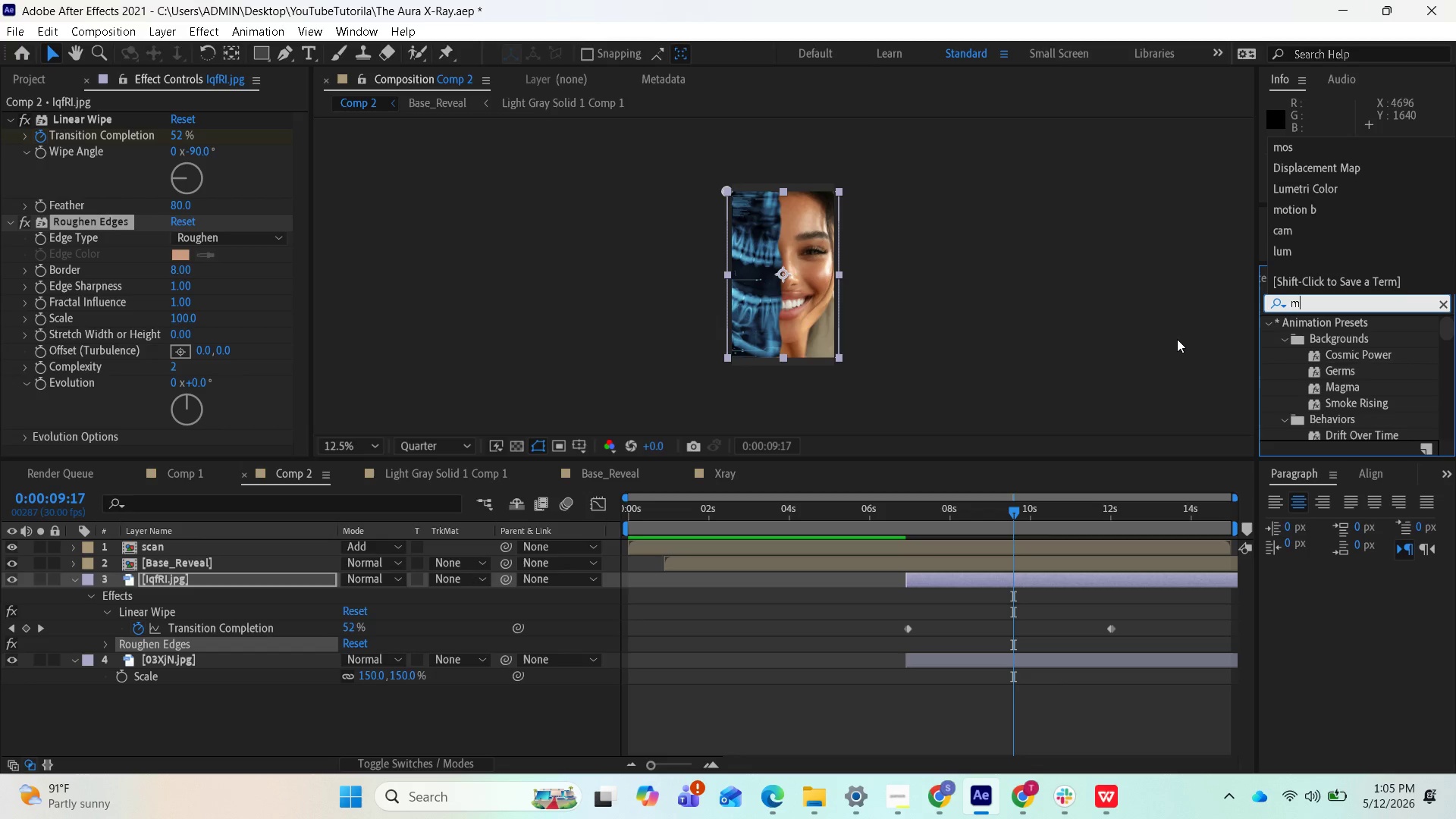 
key(Backspace)
 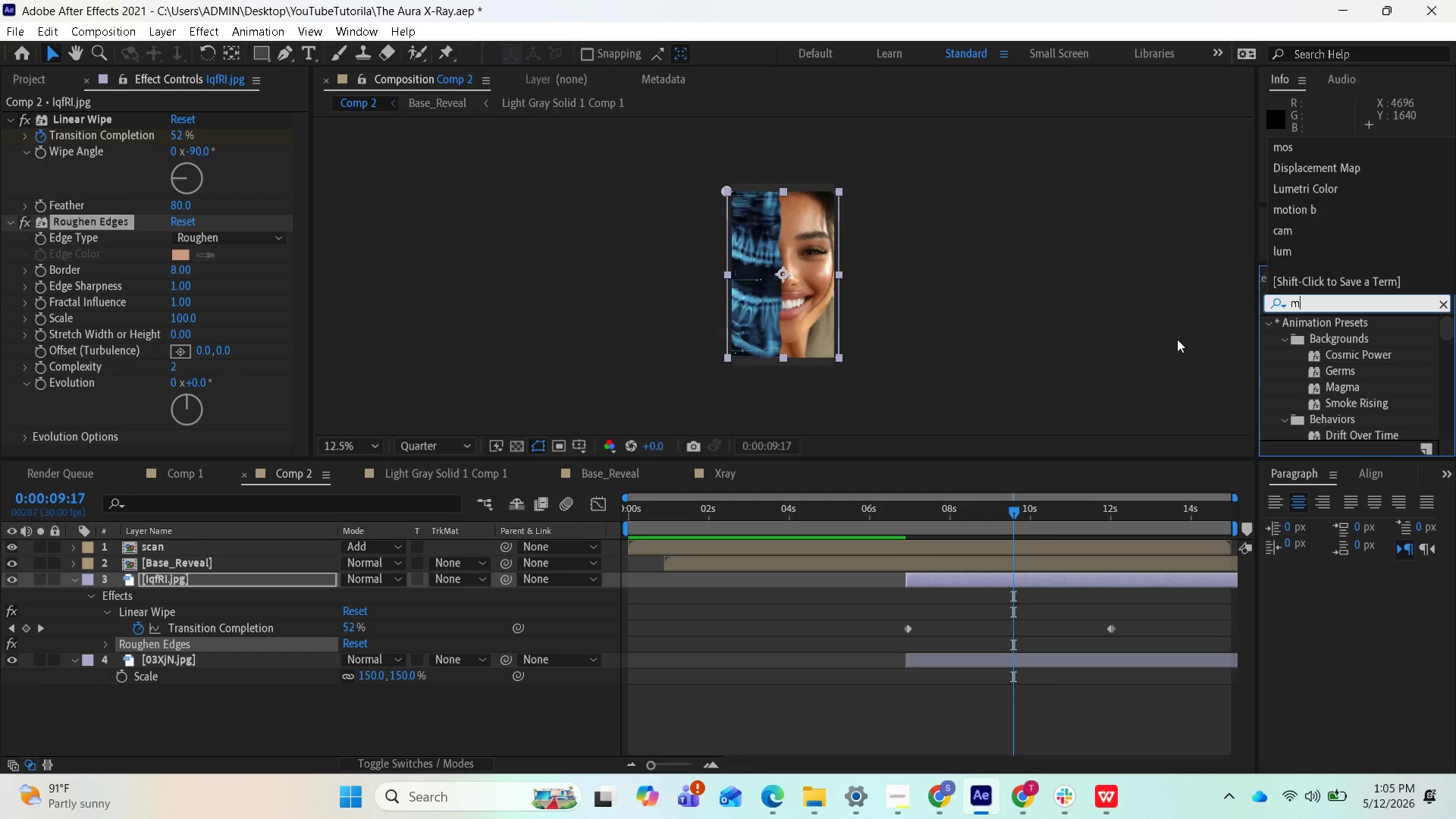 
key(O)
 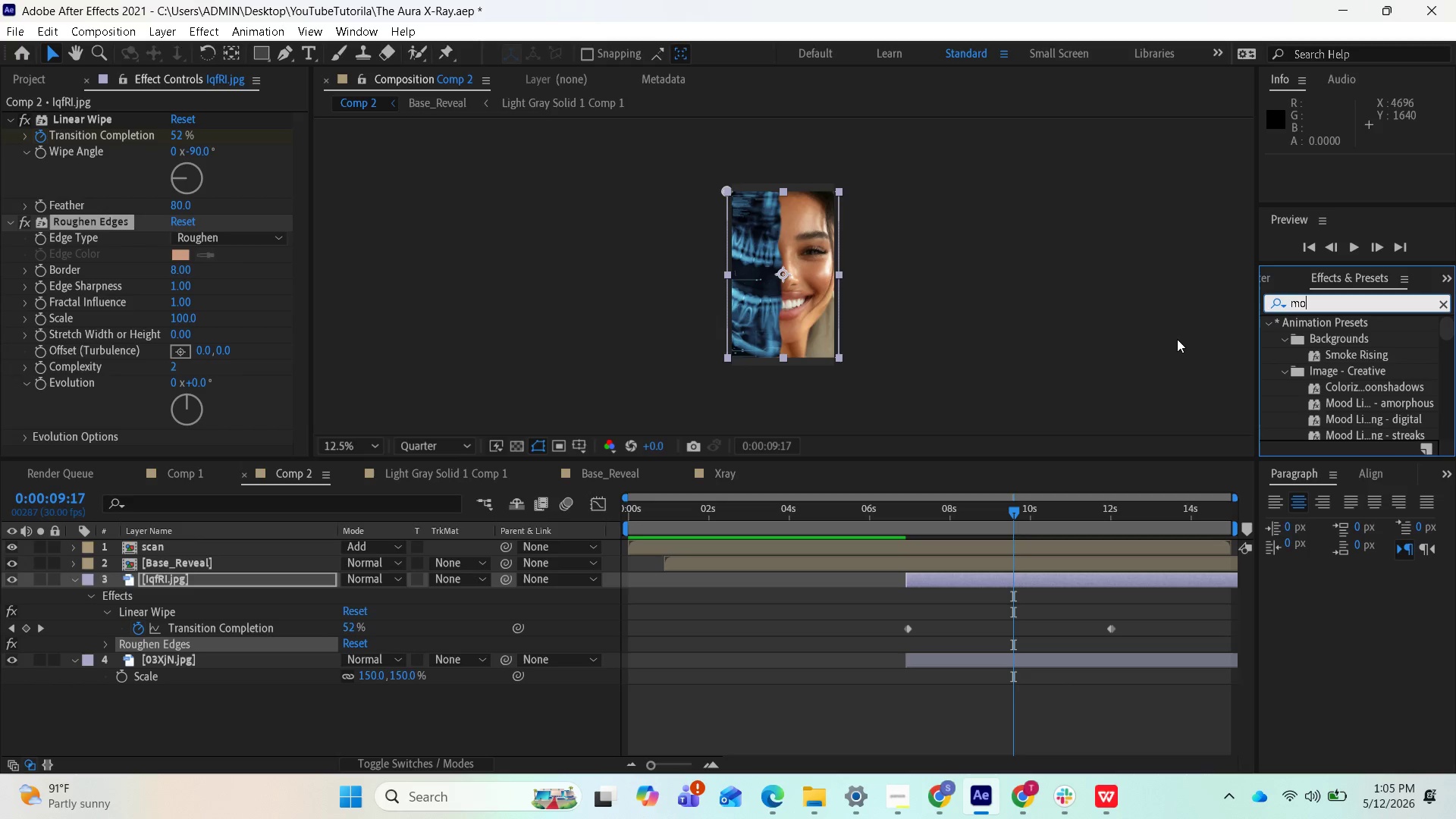 
wait(6.81)
 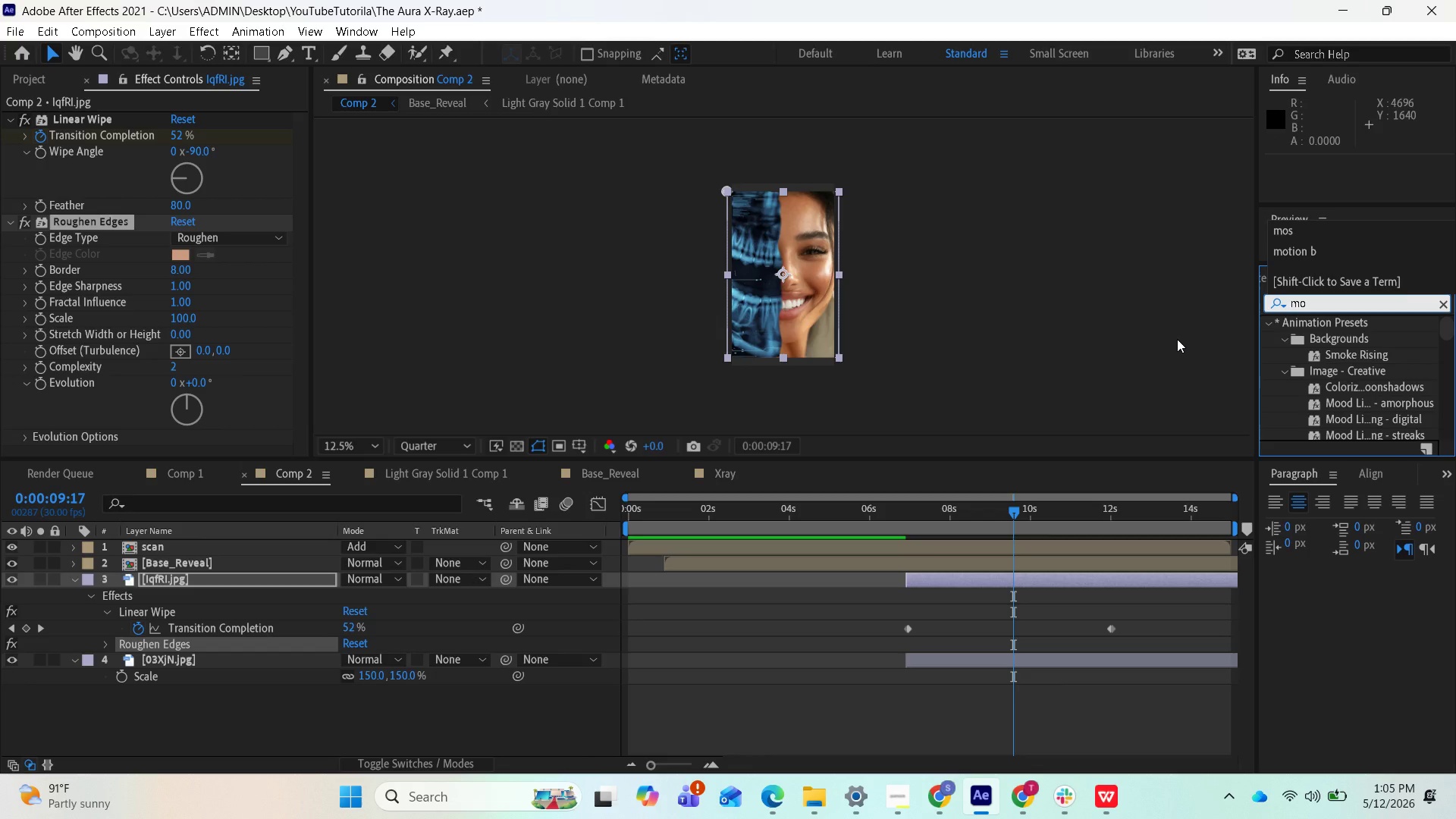 
key(S)
 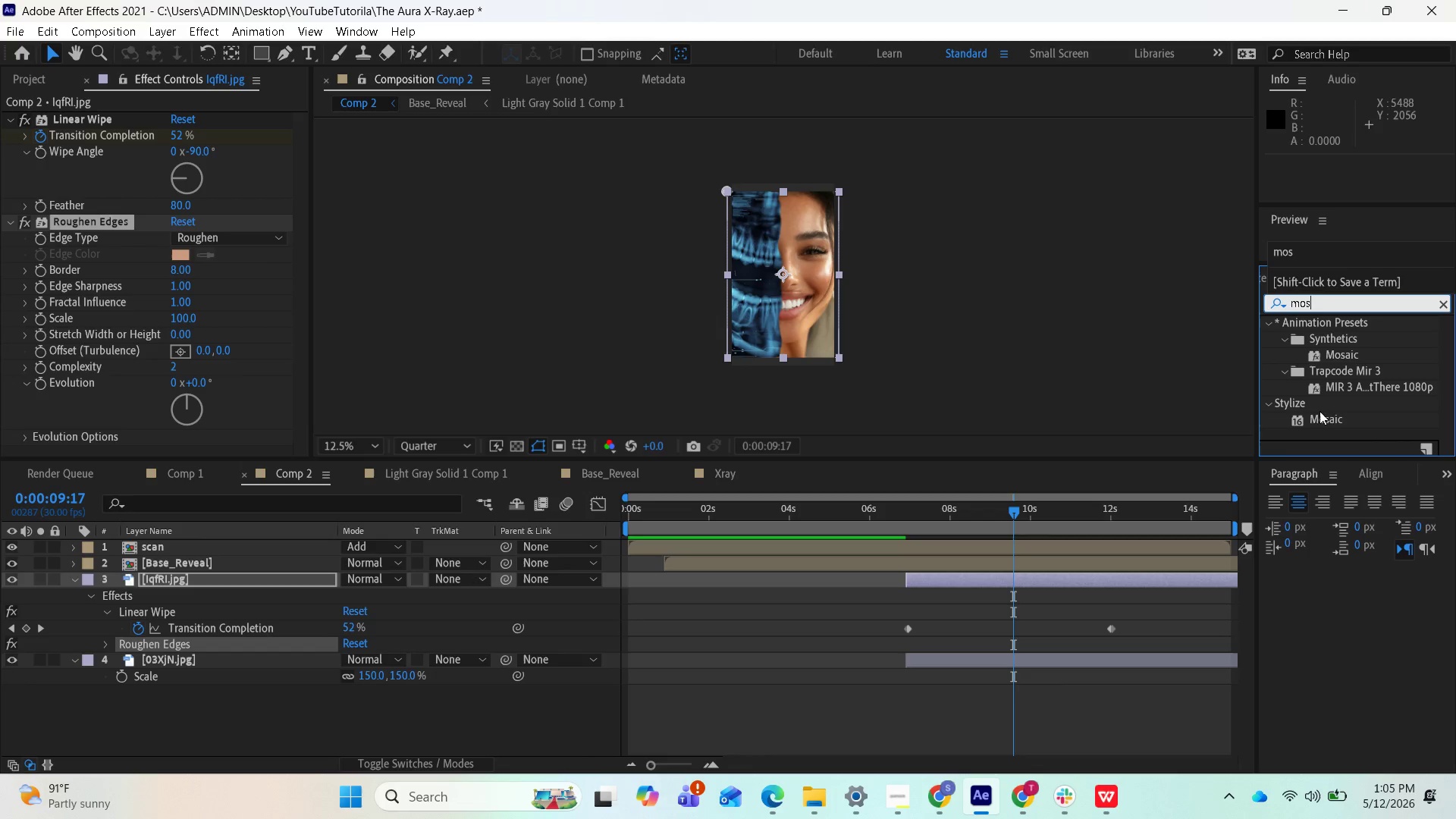 
left_click_drag(start_coordinate=[1314, 416], to_coordinate=[1059, 579])
 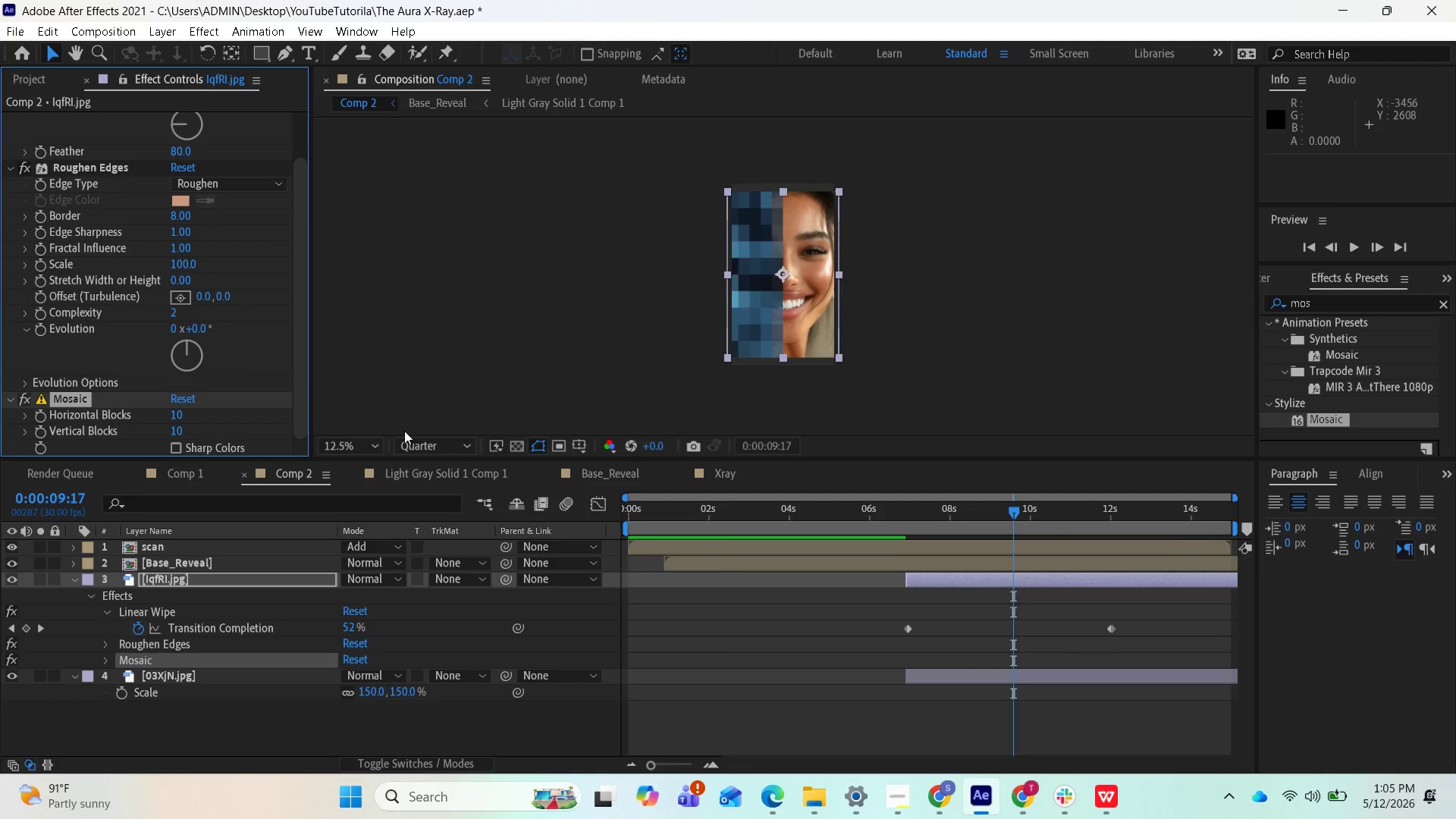 
scroll: coordinate [236, 420], scroll_direction: down, amount: 2.0
 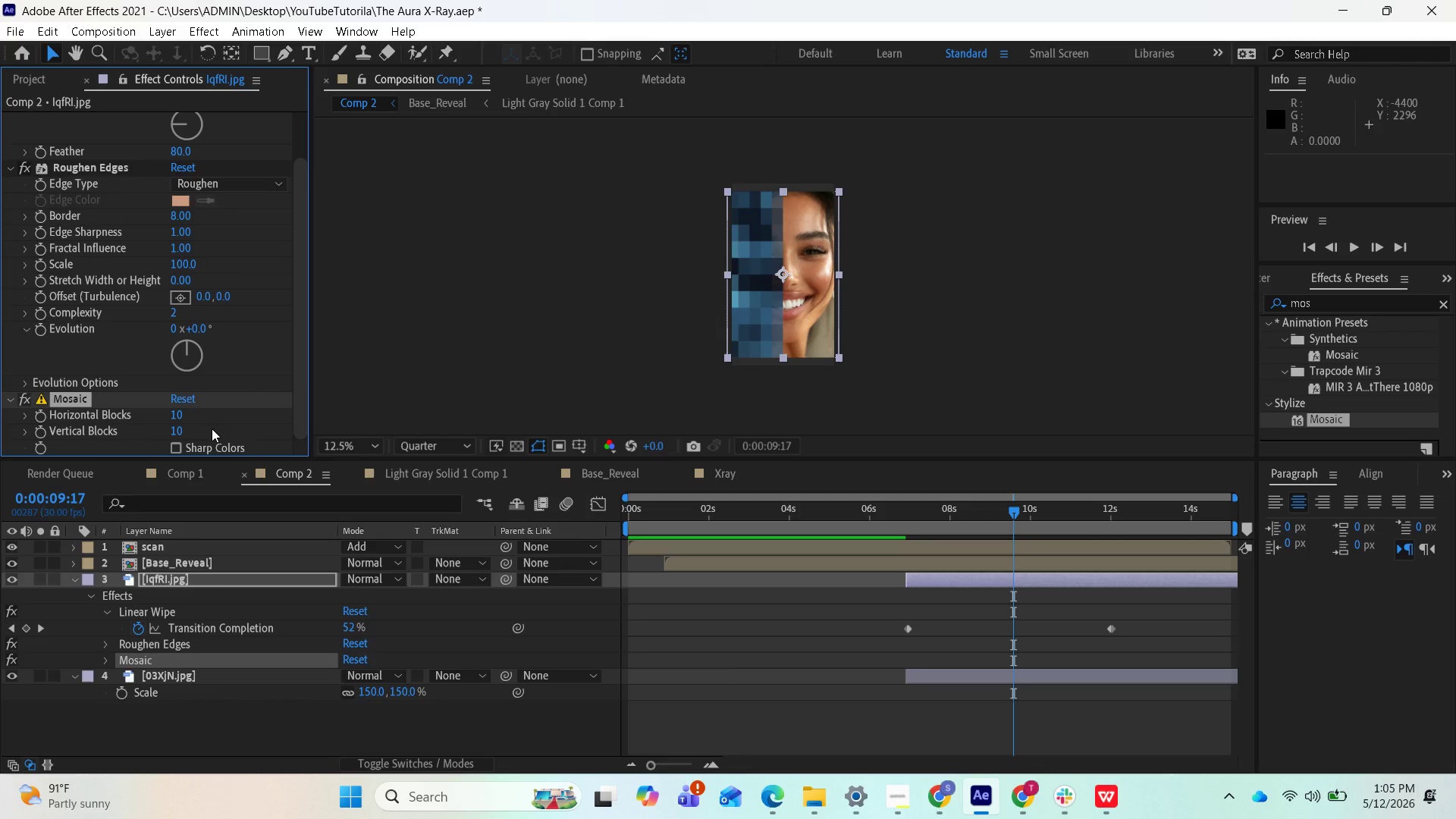 
wait(5.5)
 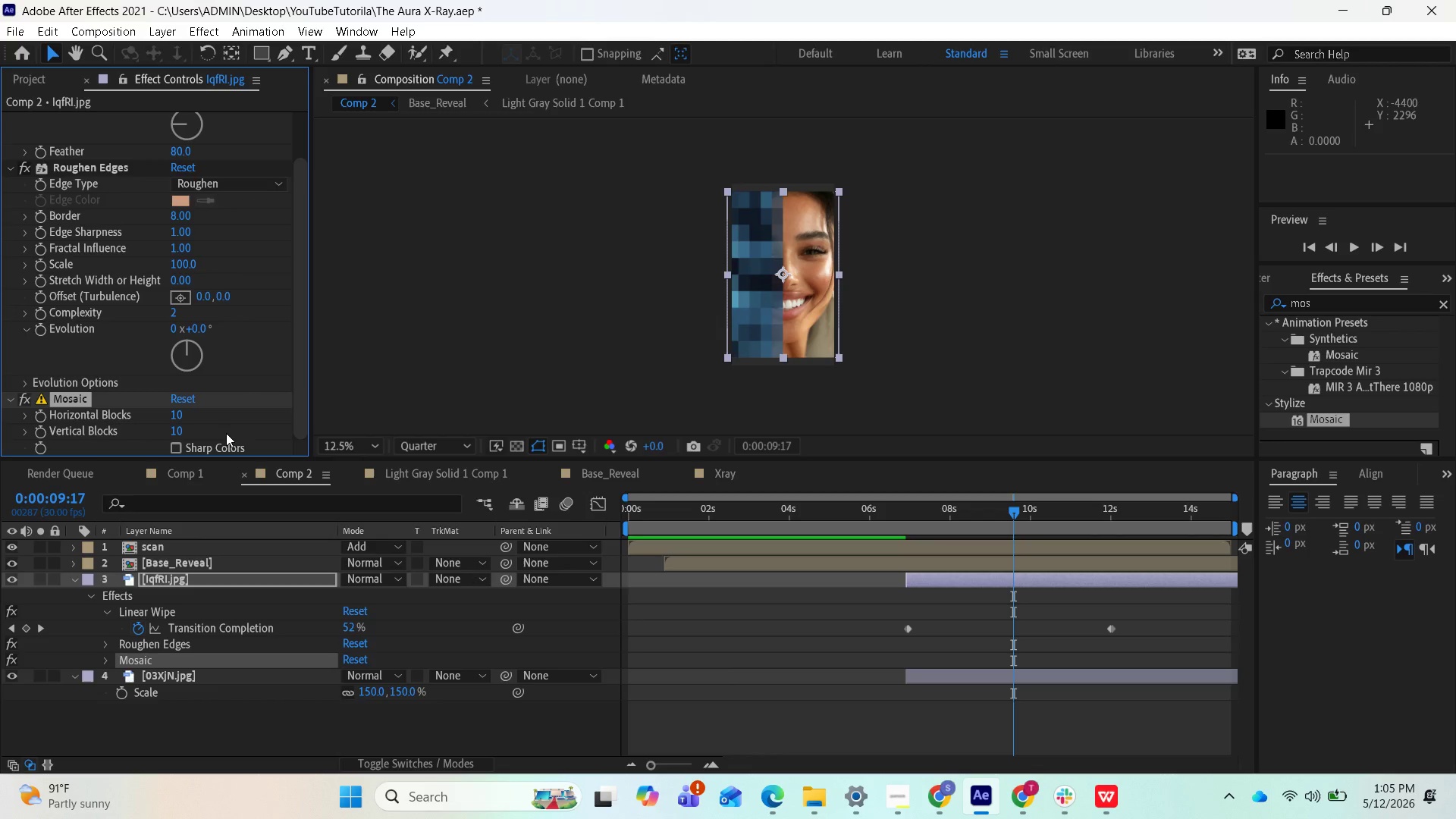 
left_click([180, 418])
 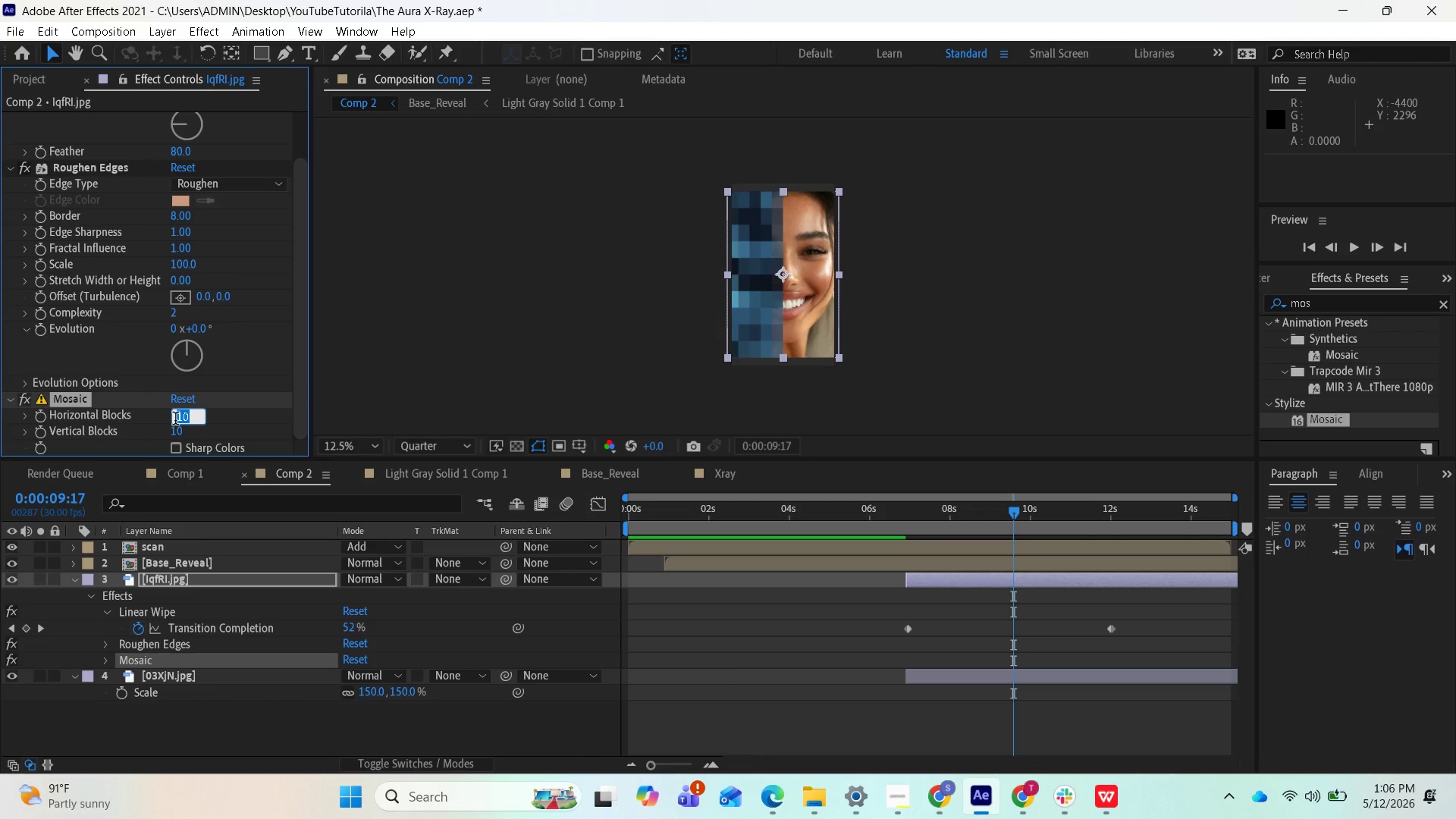 
type(100)
 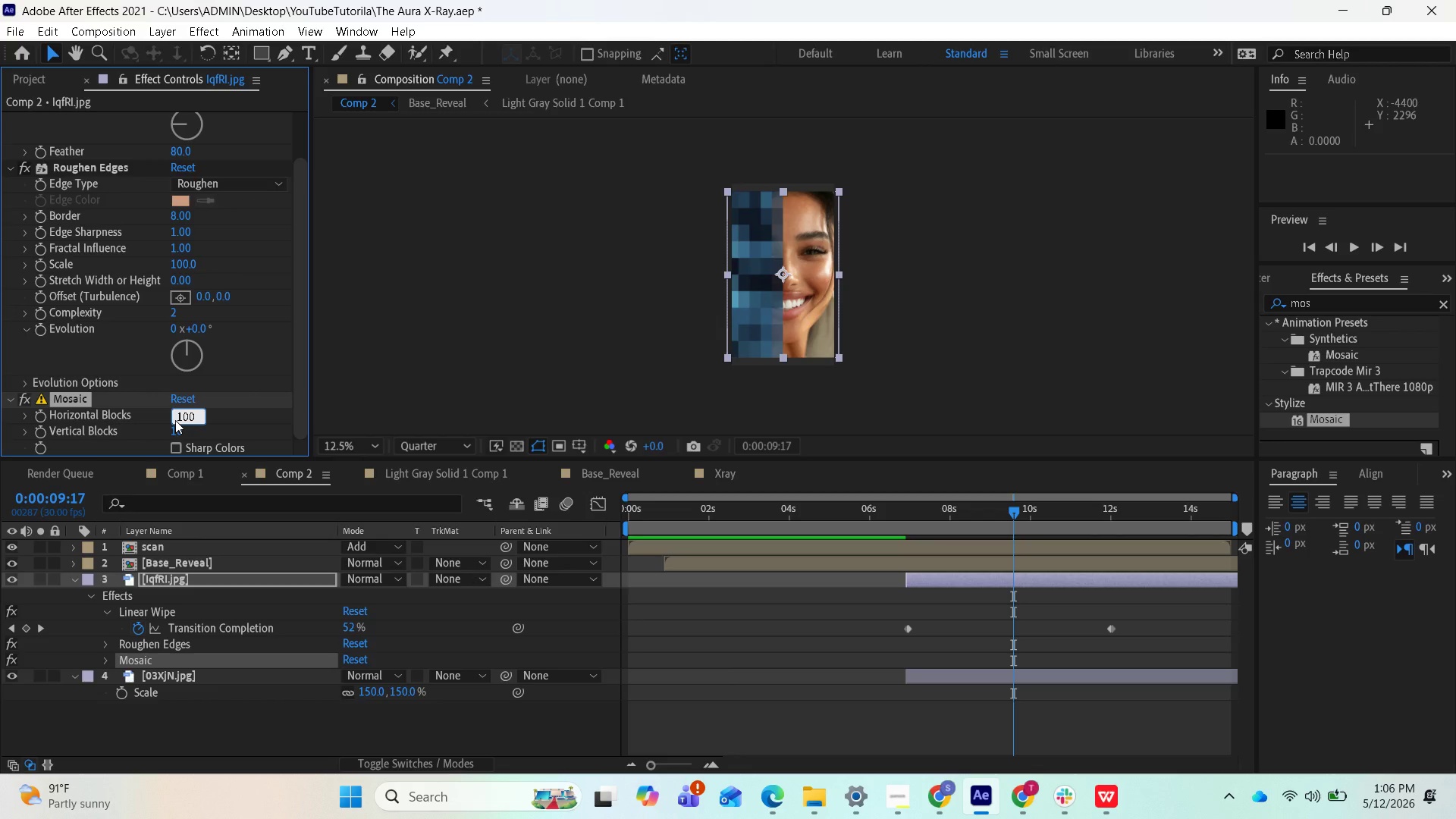 
key(Enter)
 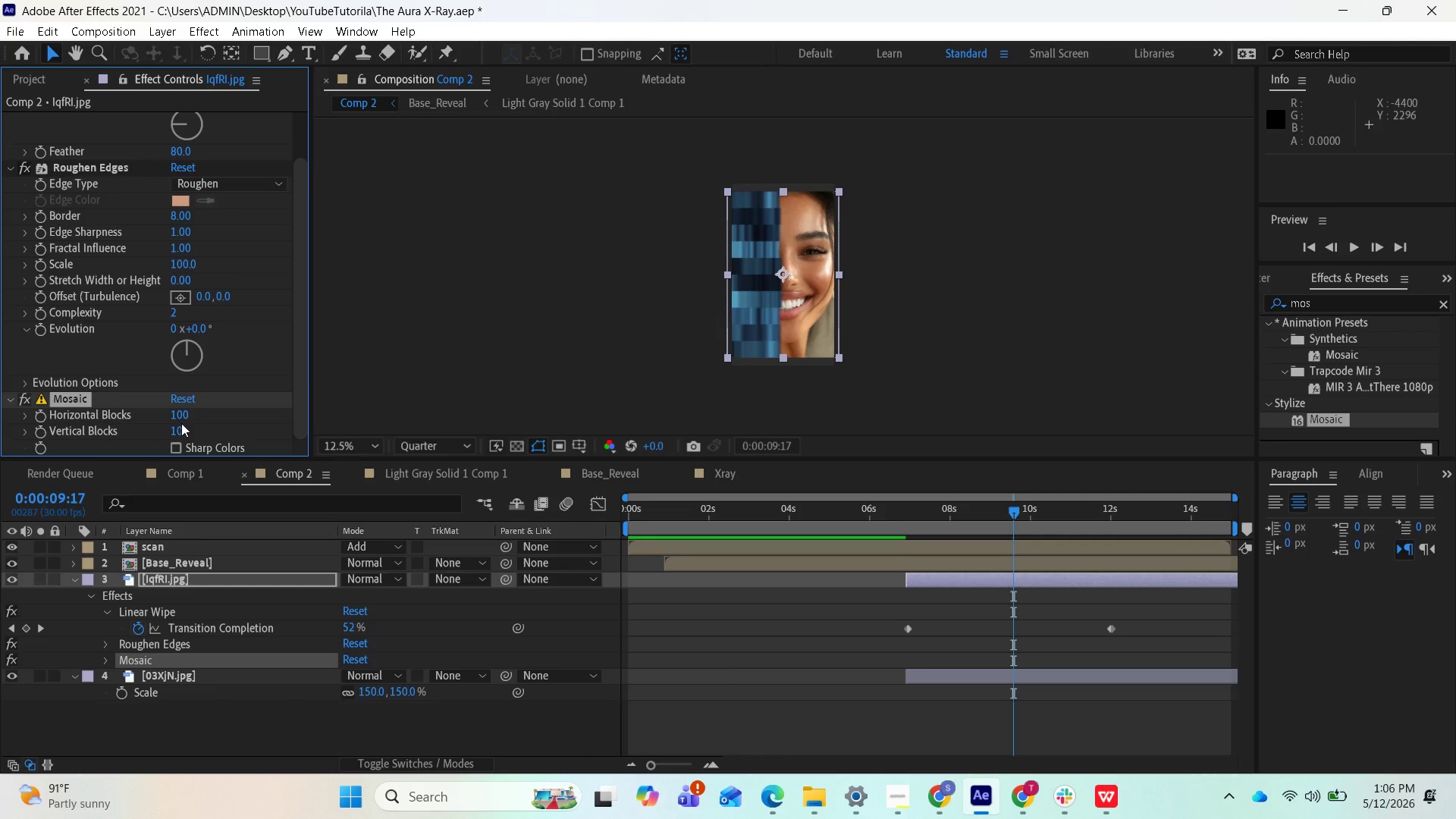 
left_click([174, 431])
 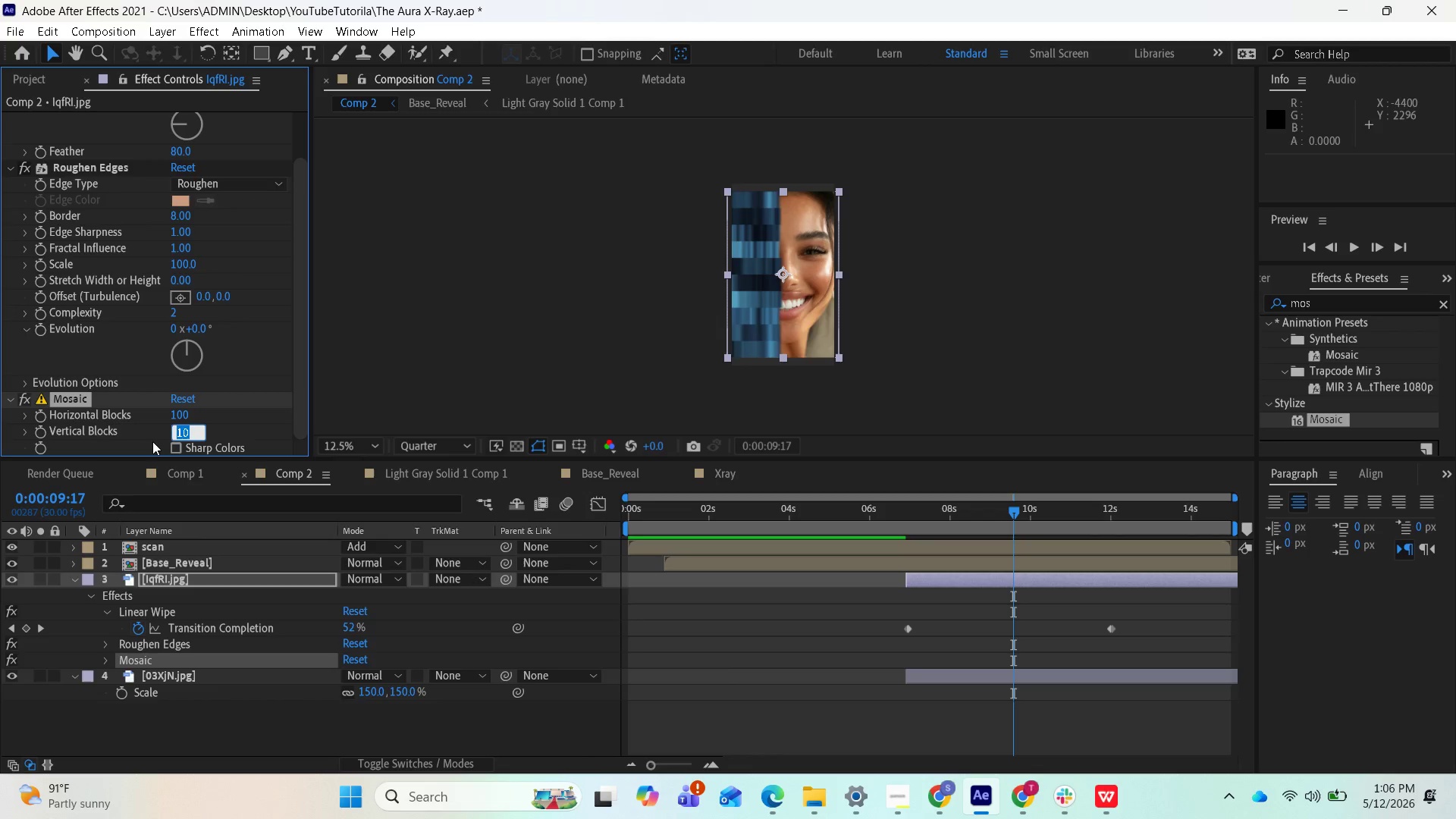 
type(40)
 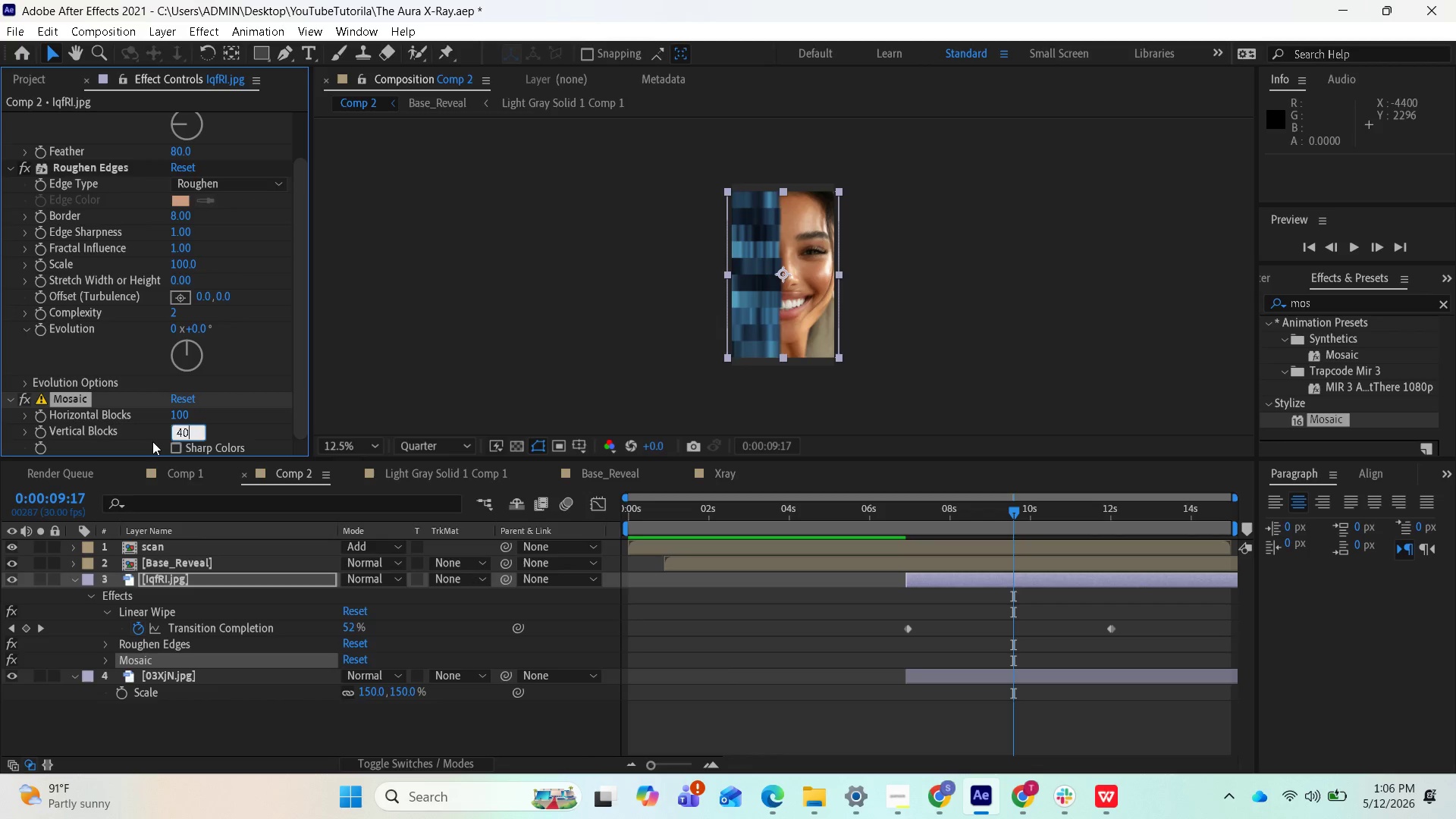 
key(Enter)
 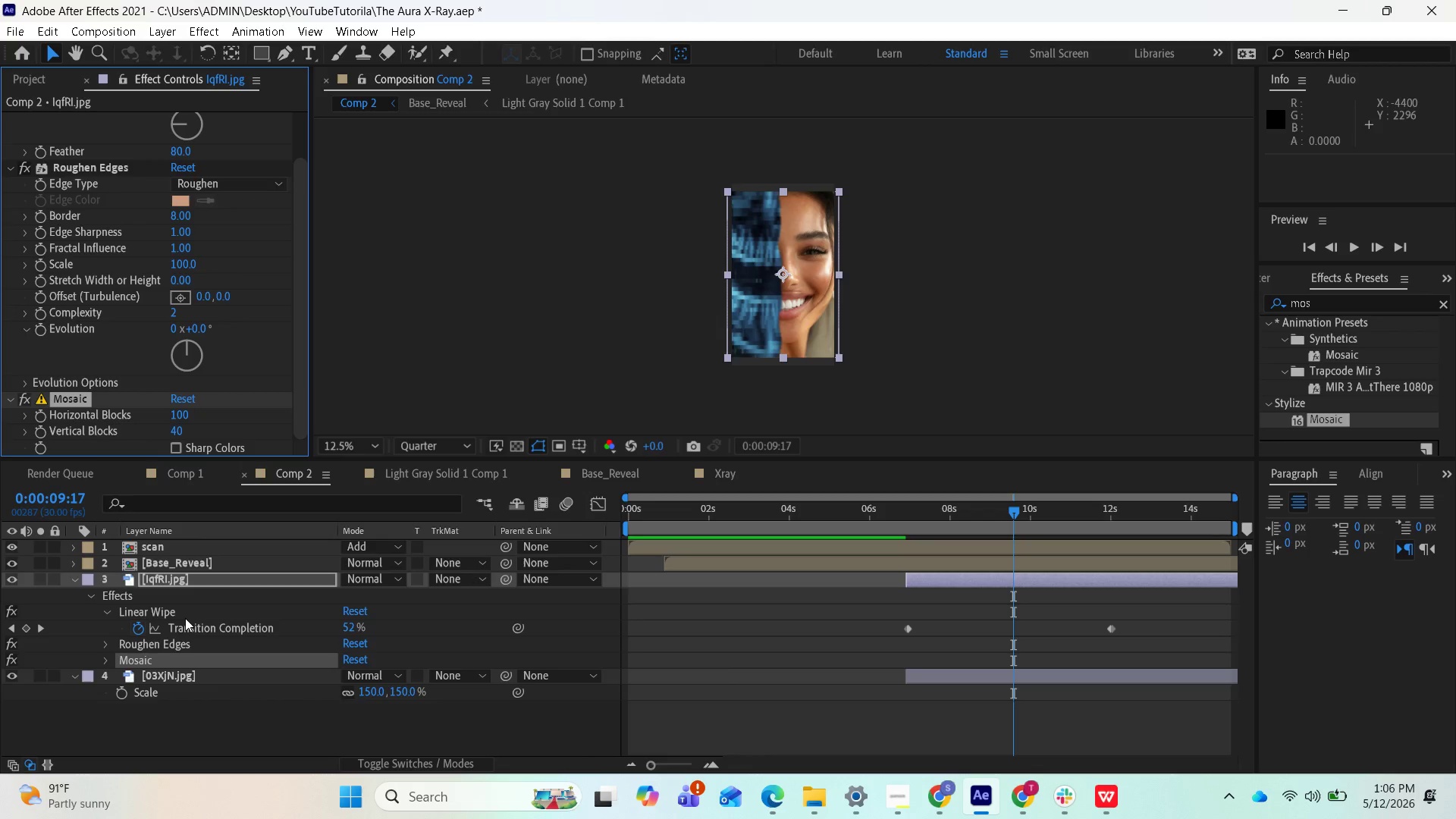 
wait(19.48)
 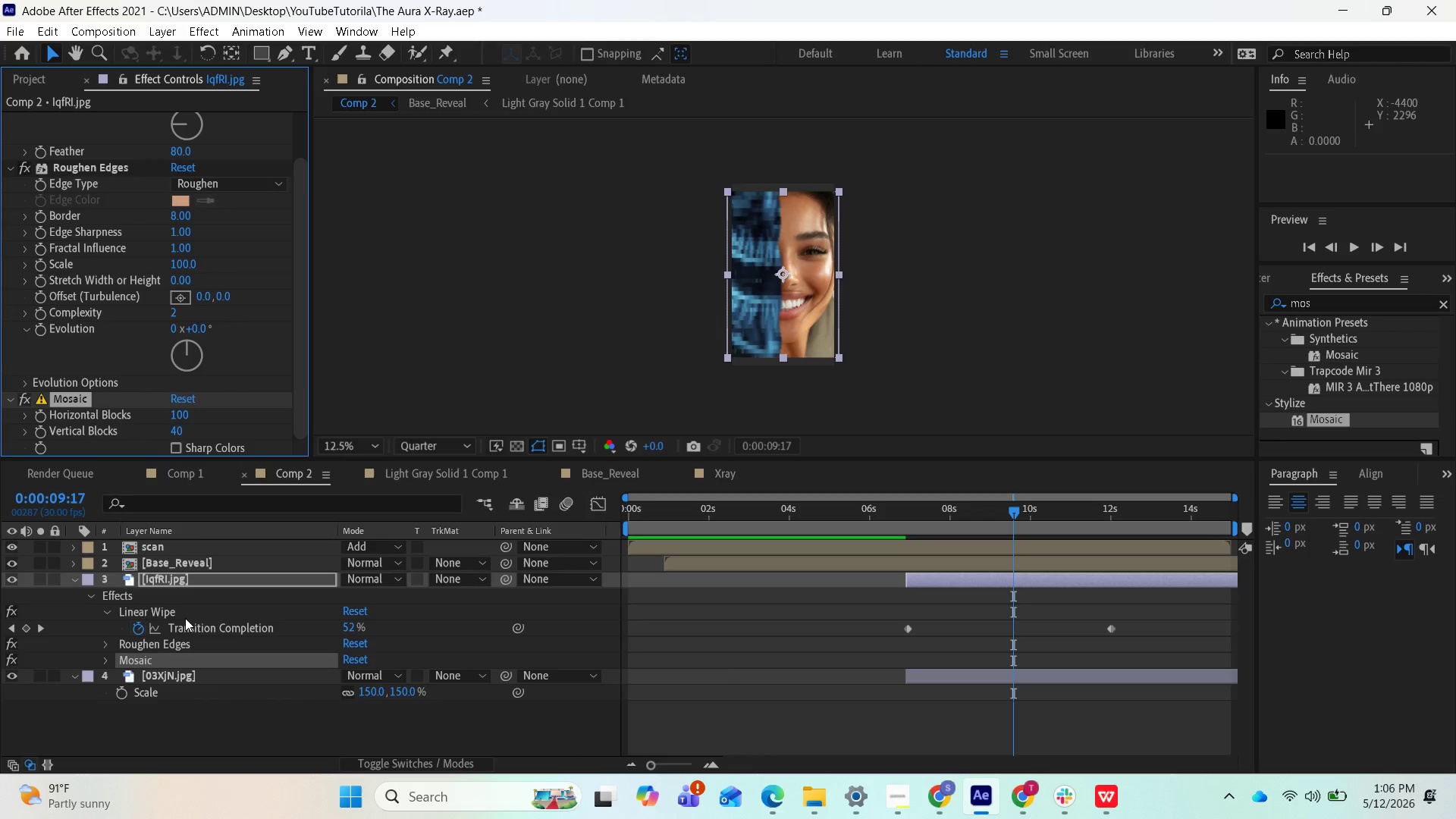 
right_click([187, 575])
 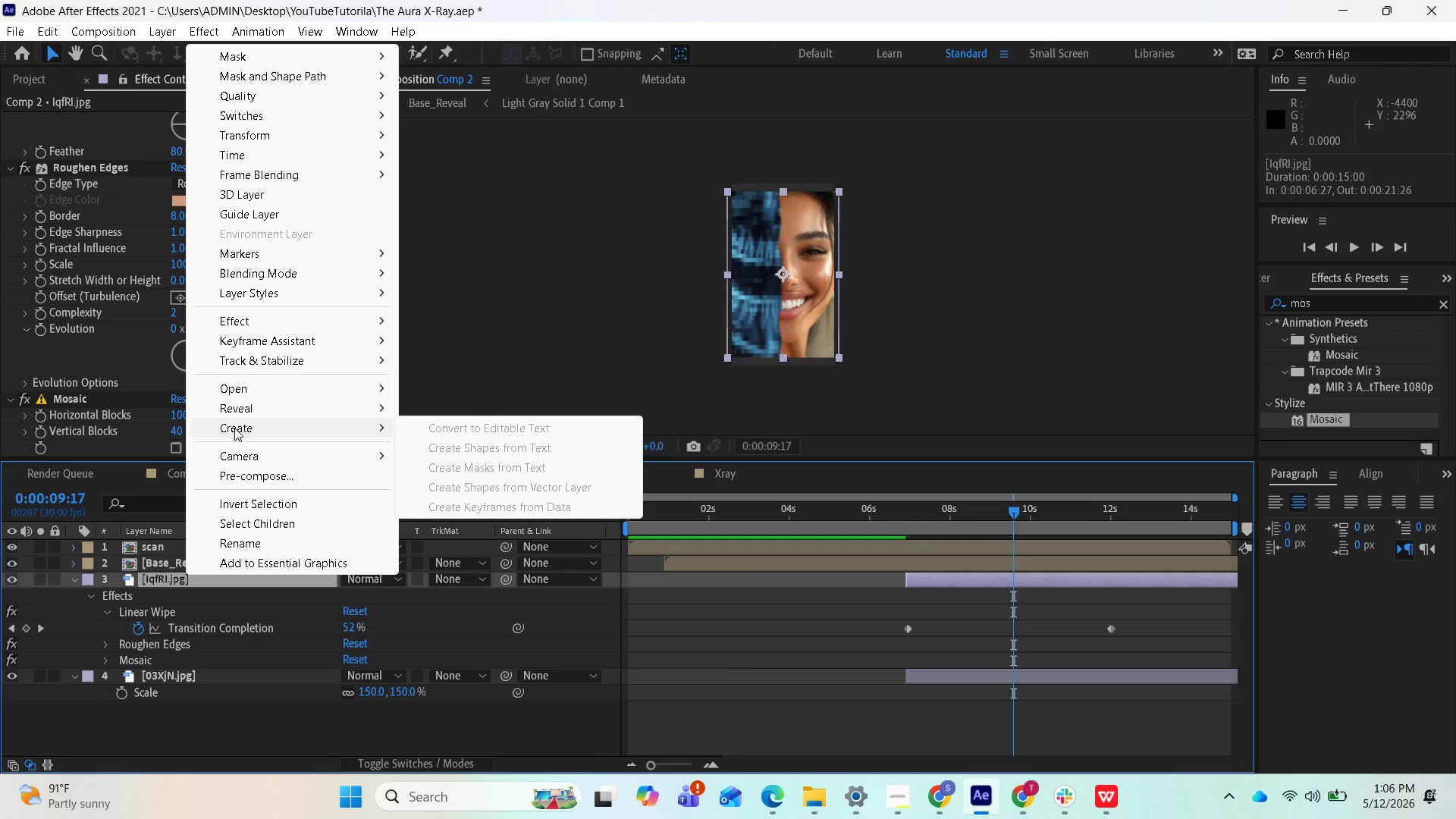 
mouse_move([260, 460])
 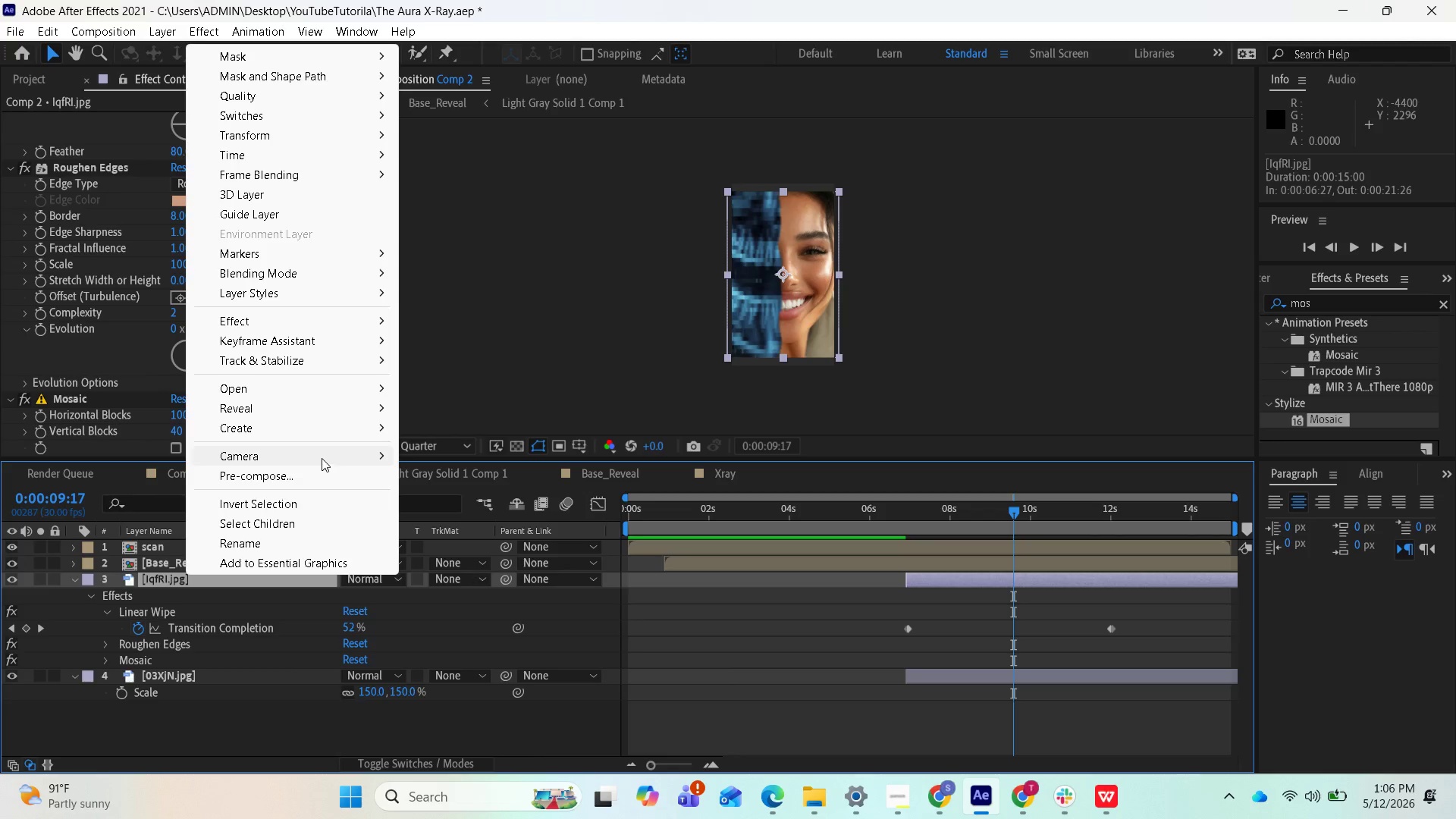 
left_click([279, 473])
 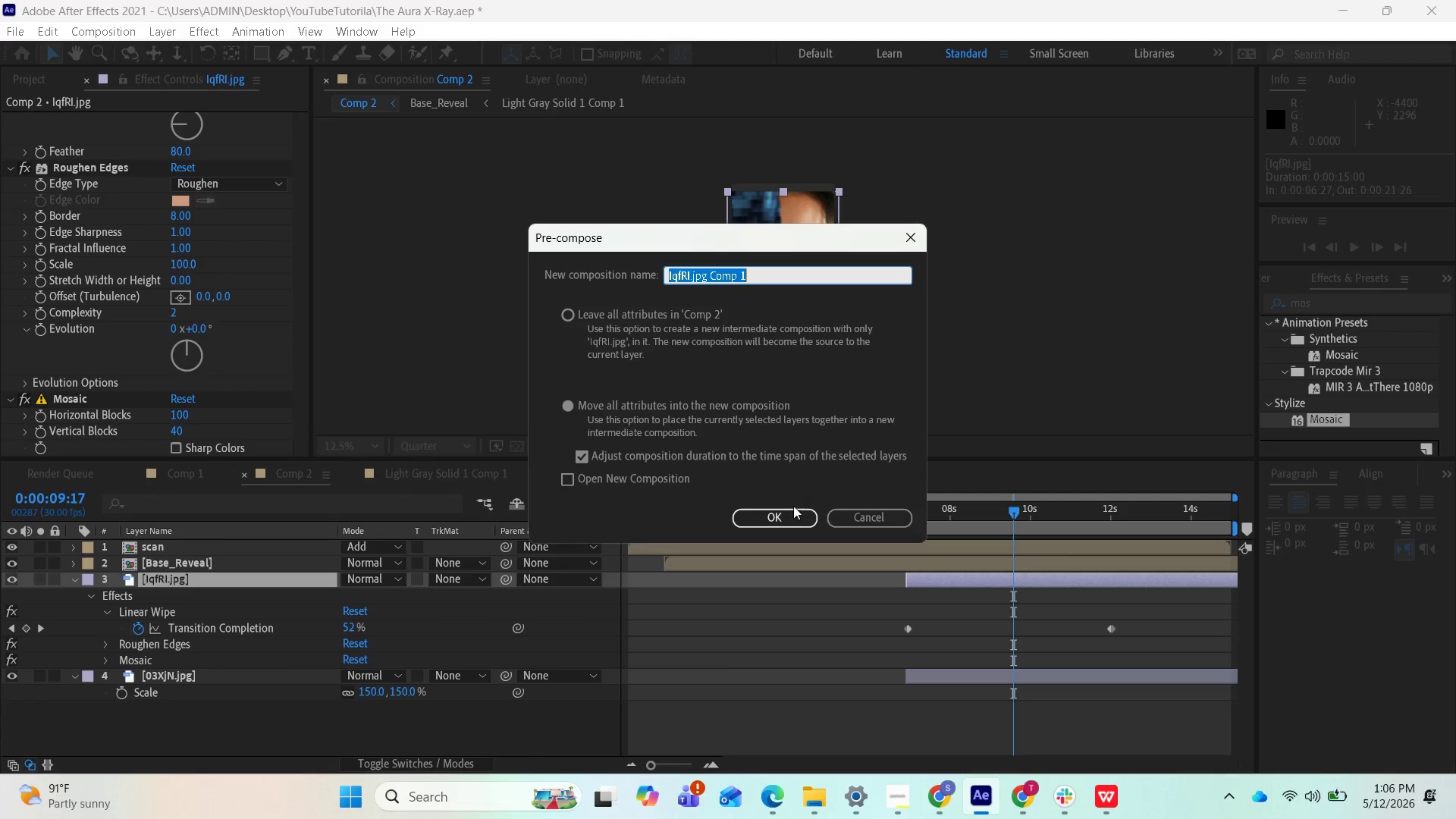 
wait(8.84)
 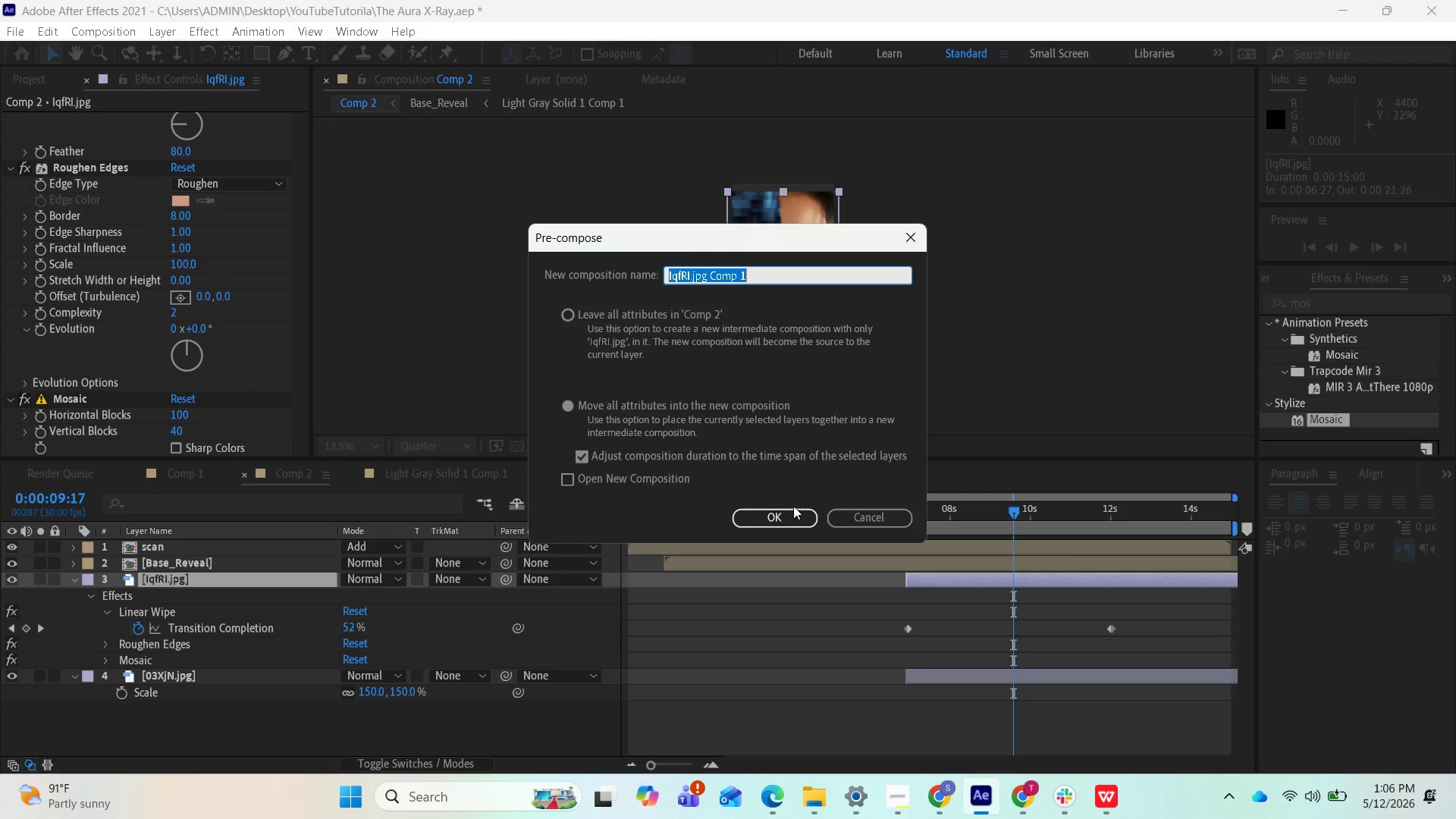 
left_click([864, 524])
 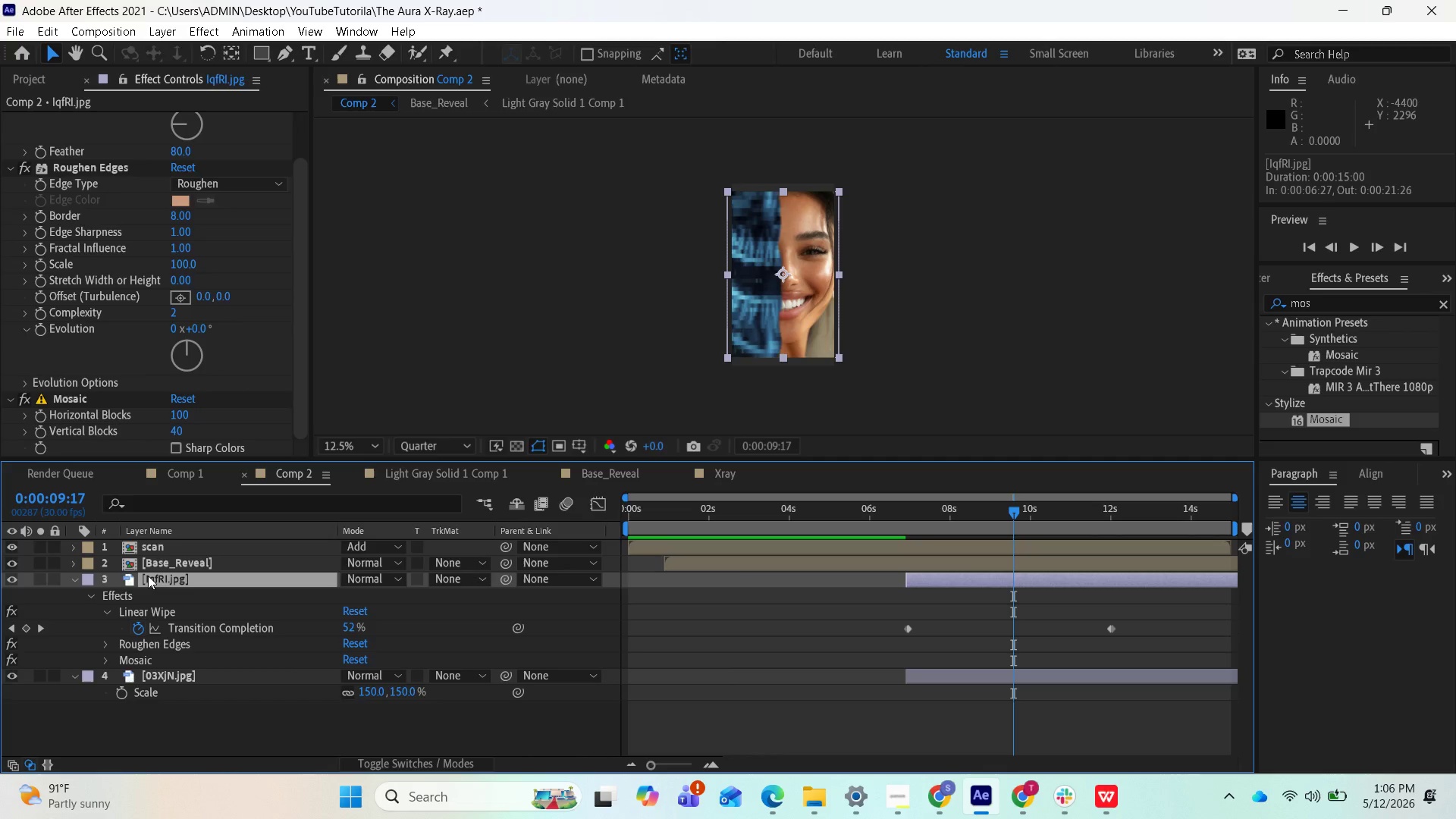 
right_click([148, 576])
 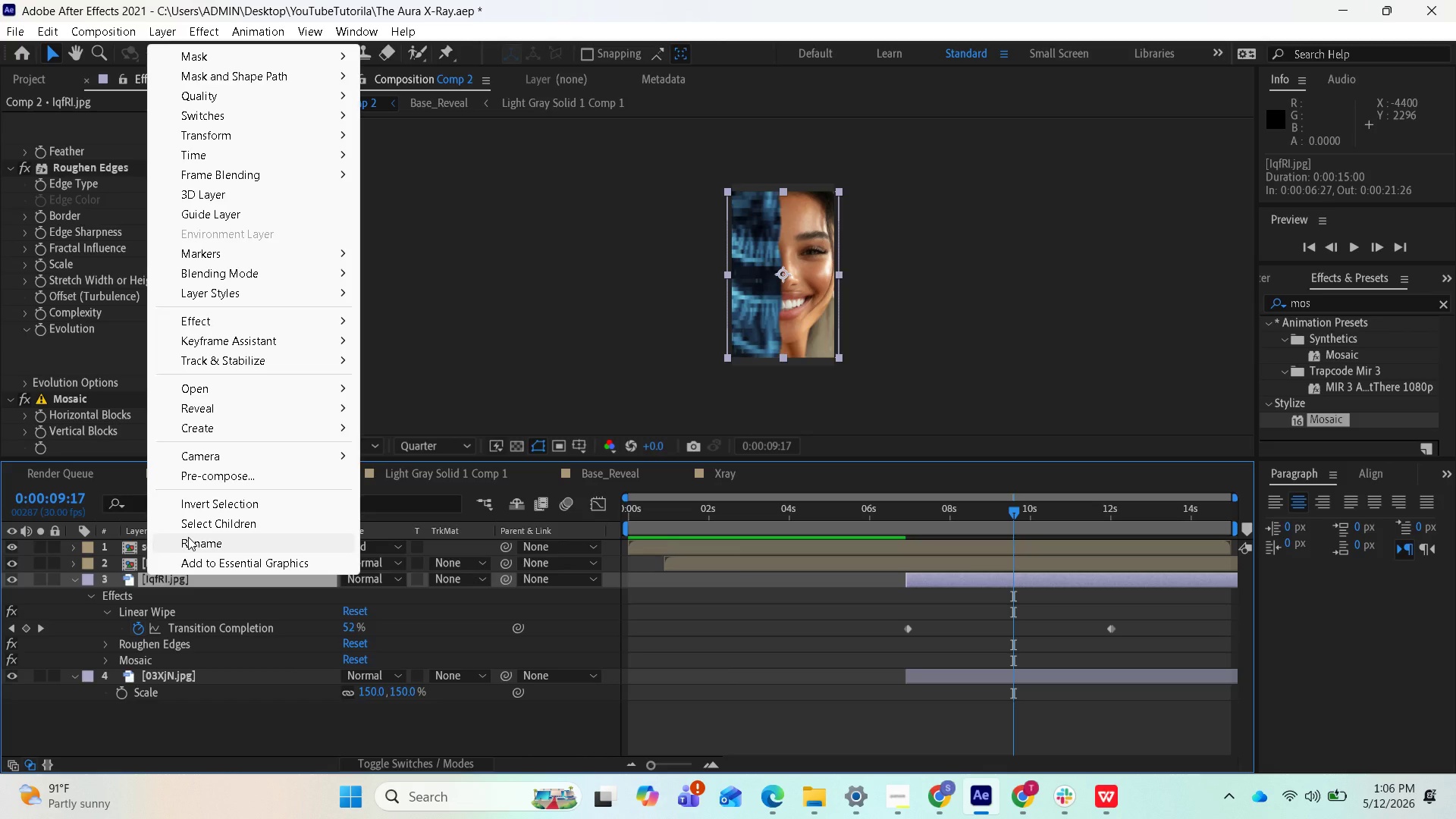 
left_click([188, 537])
 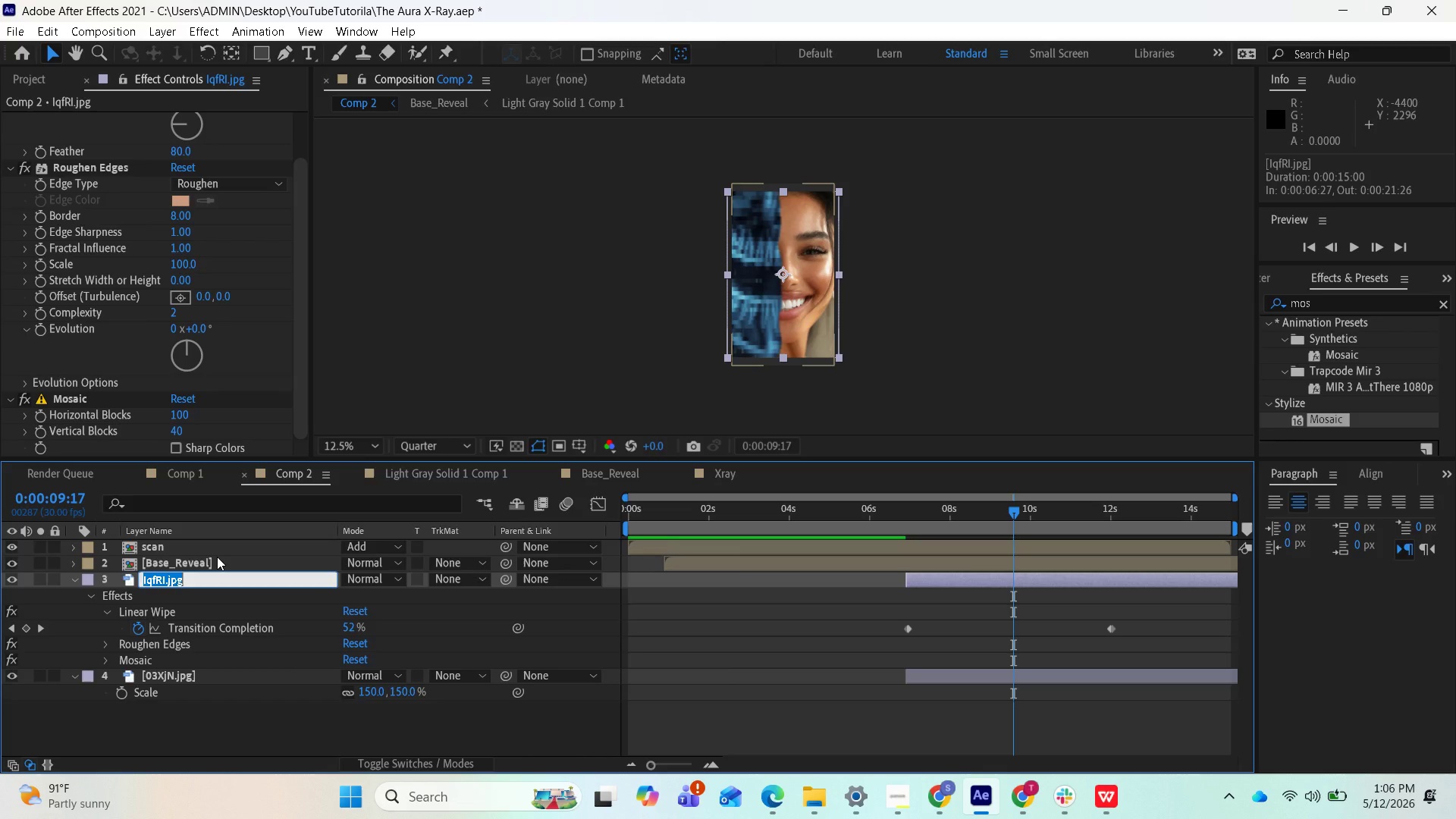 
wait(10.61)
 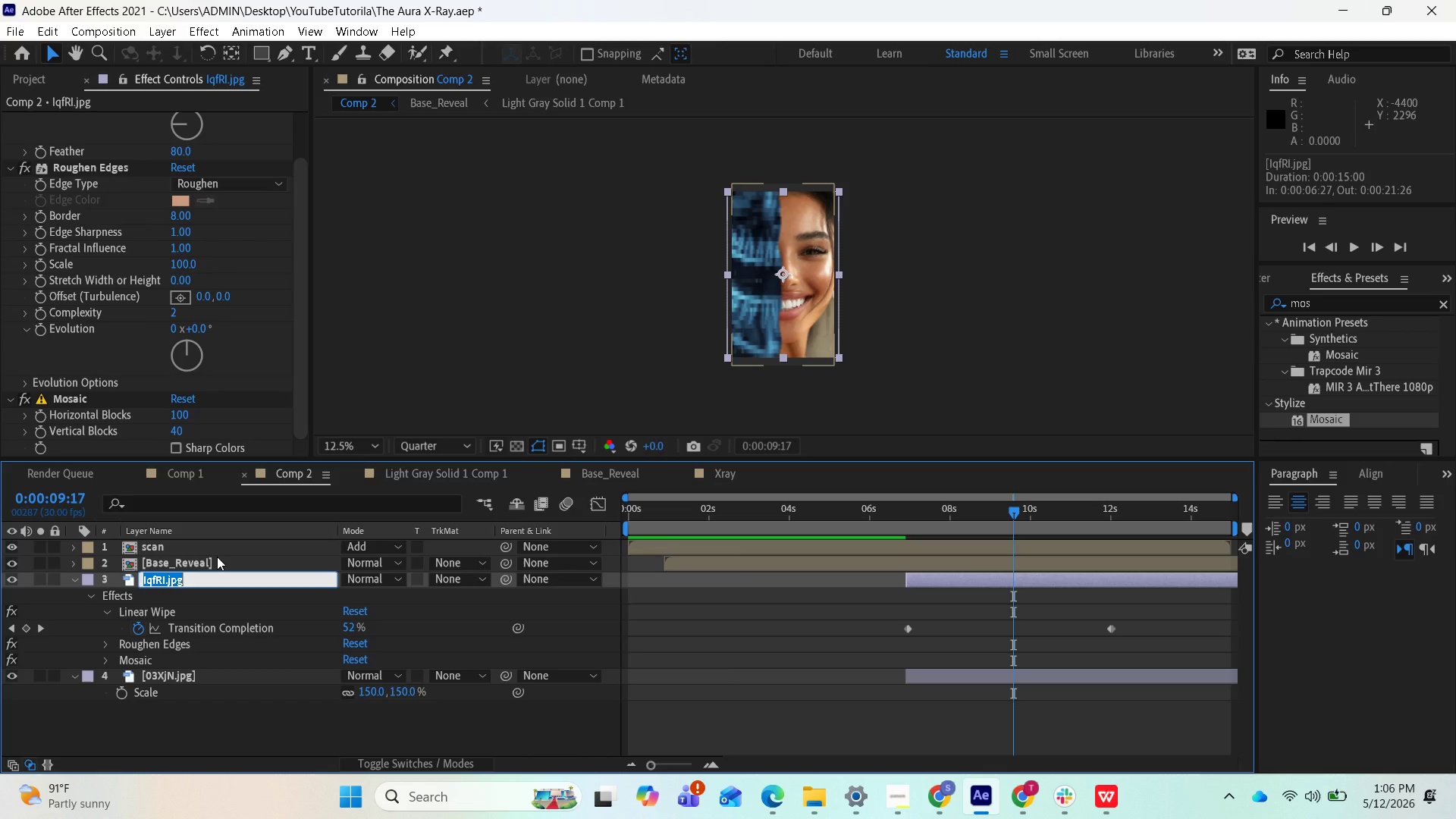 
type(bg2)
 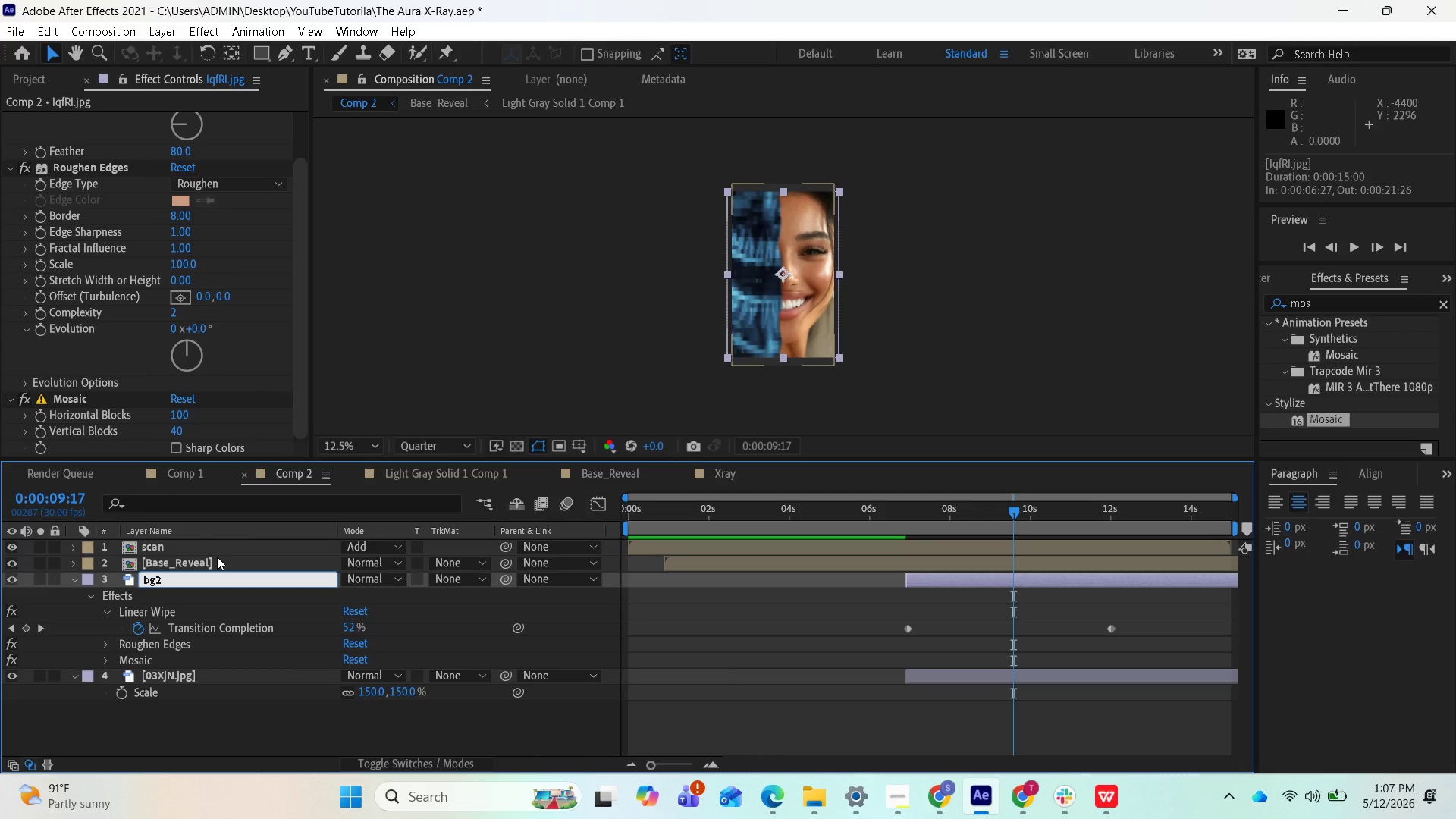 
key(Enter)
 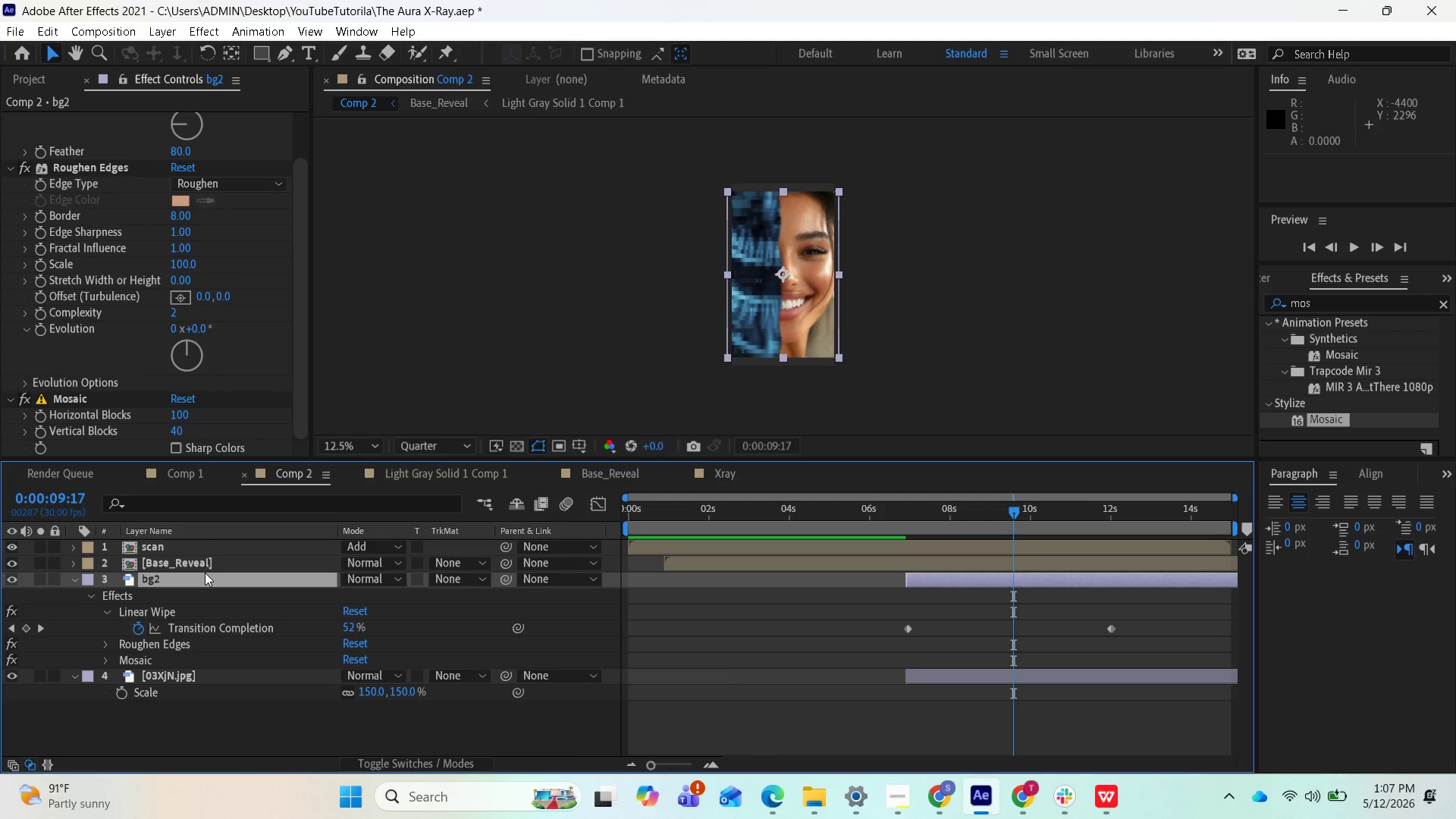 
right_click([205, 573])
 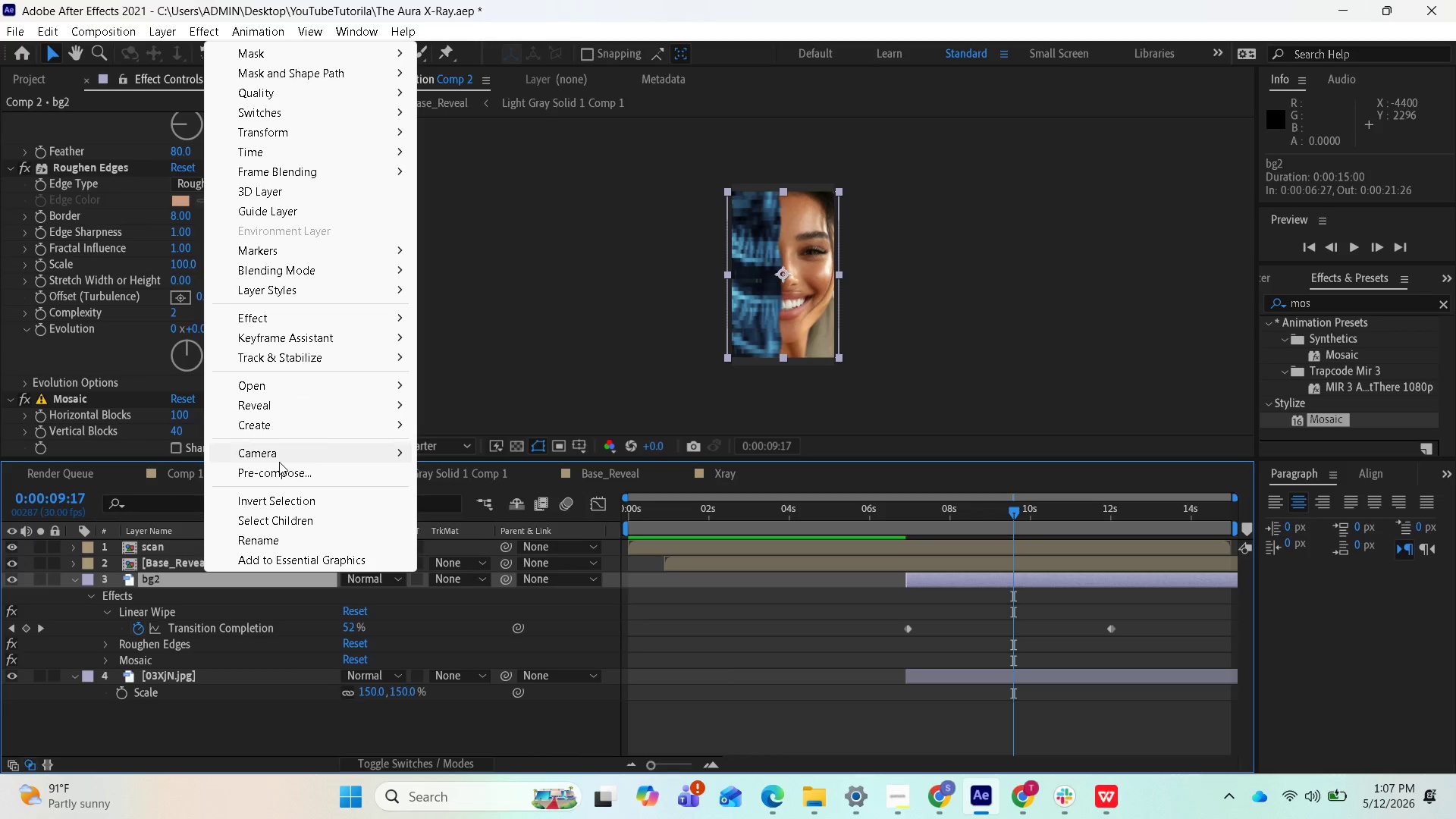 
left_click([275, 467])
 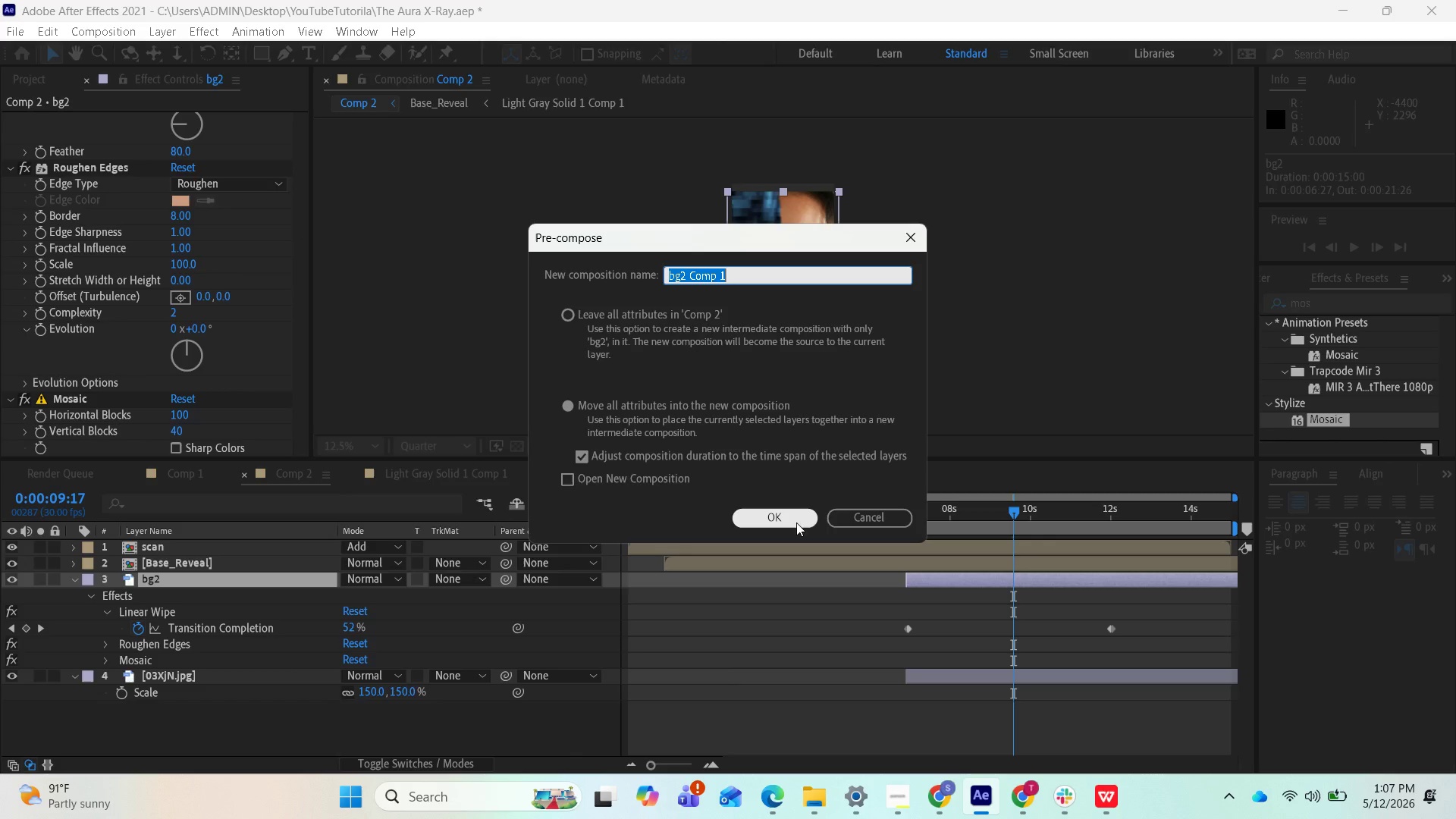 
left_click([796, 516])
 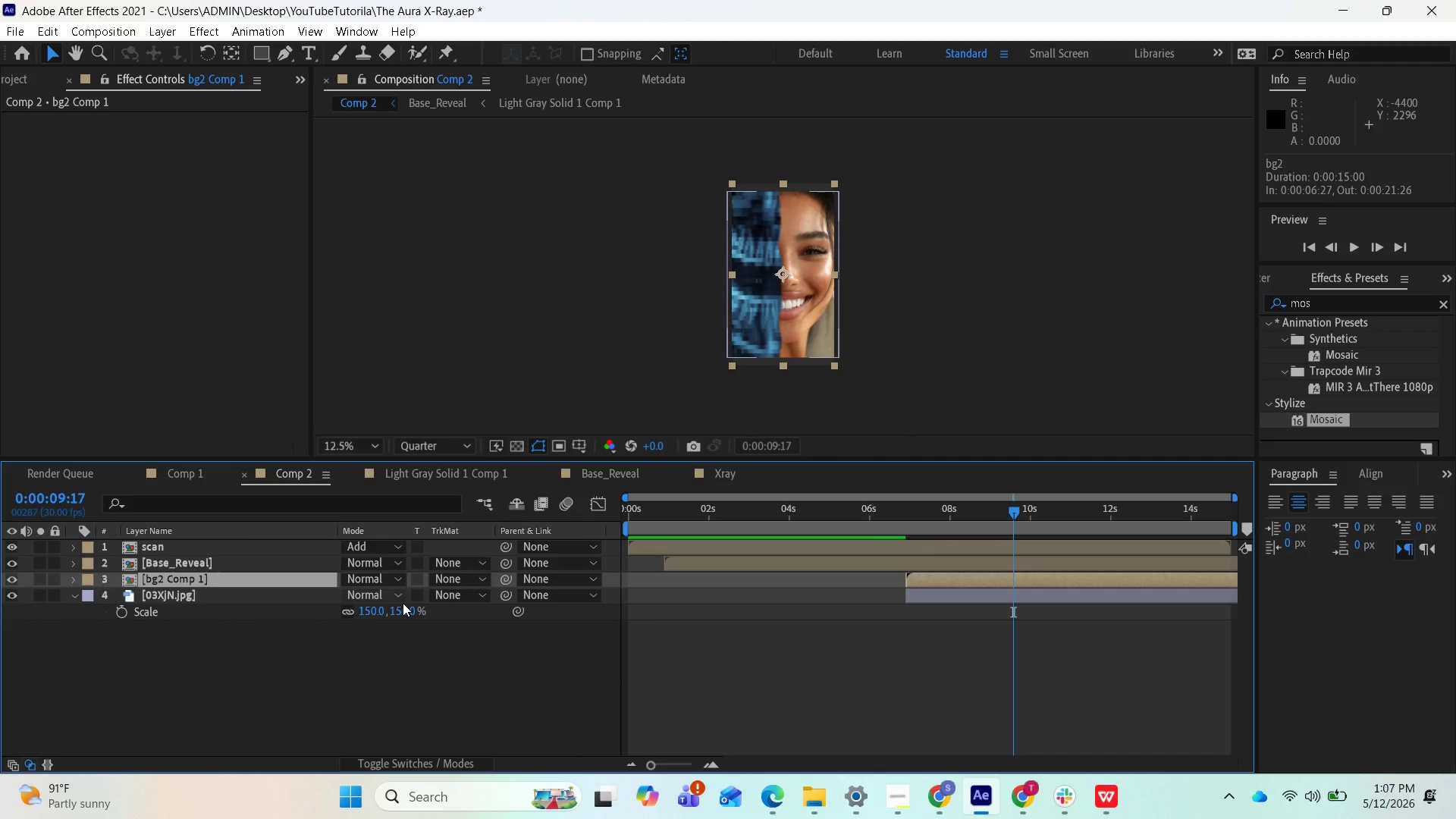 
wait(24.22)
 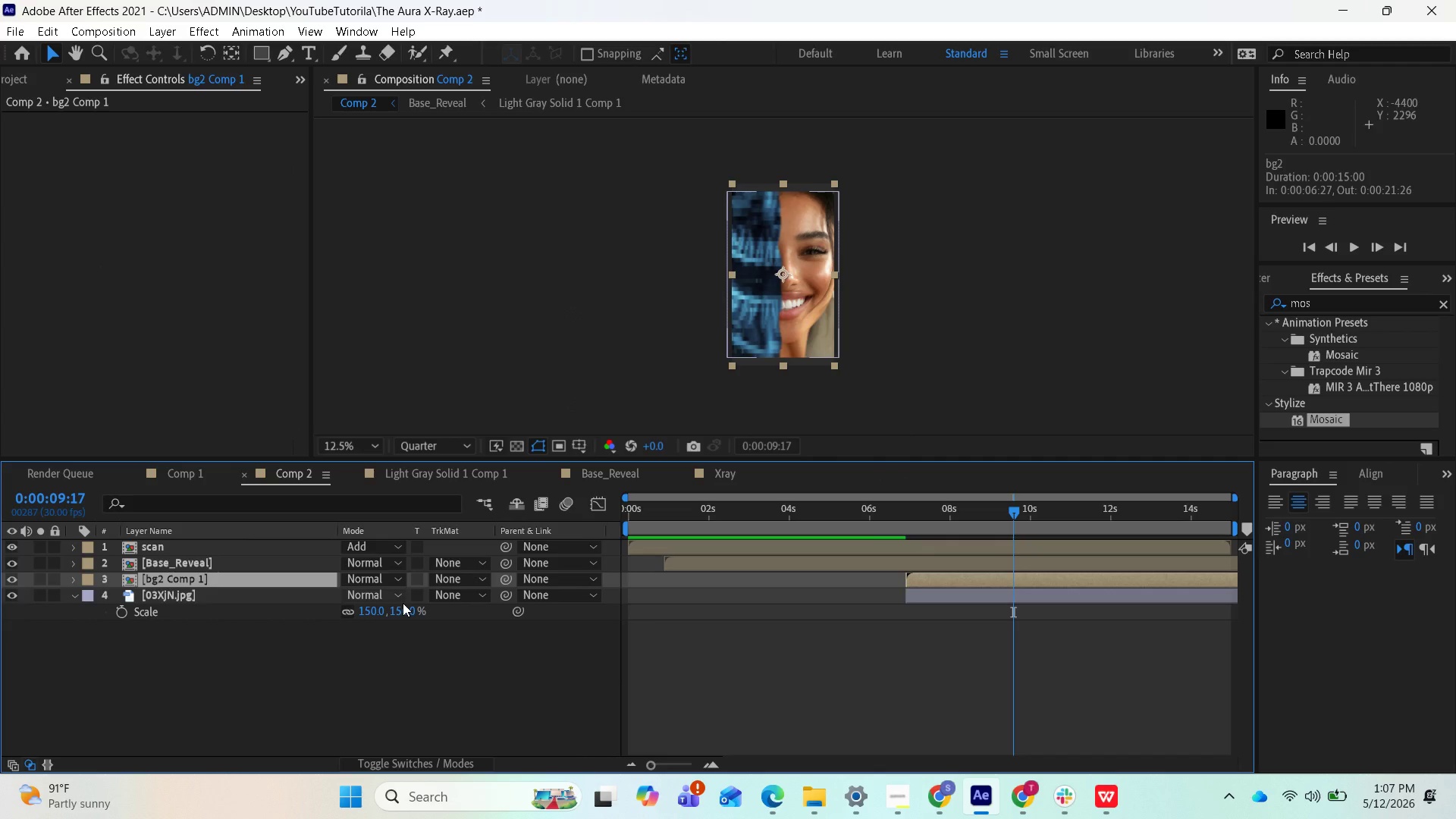 
left_click_drag(start_coordinate=[998, 510], to_coordinate=[972, 515])
 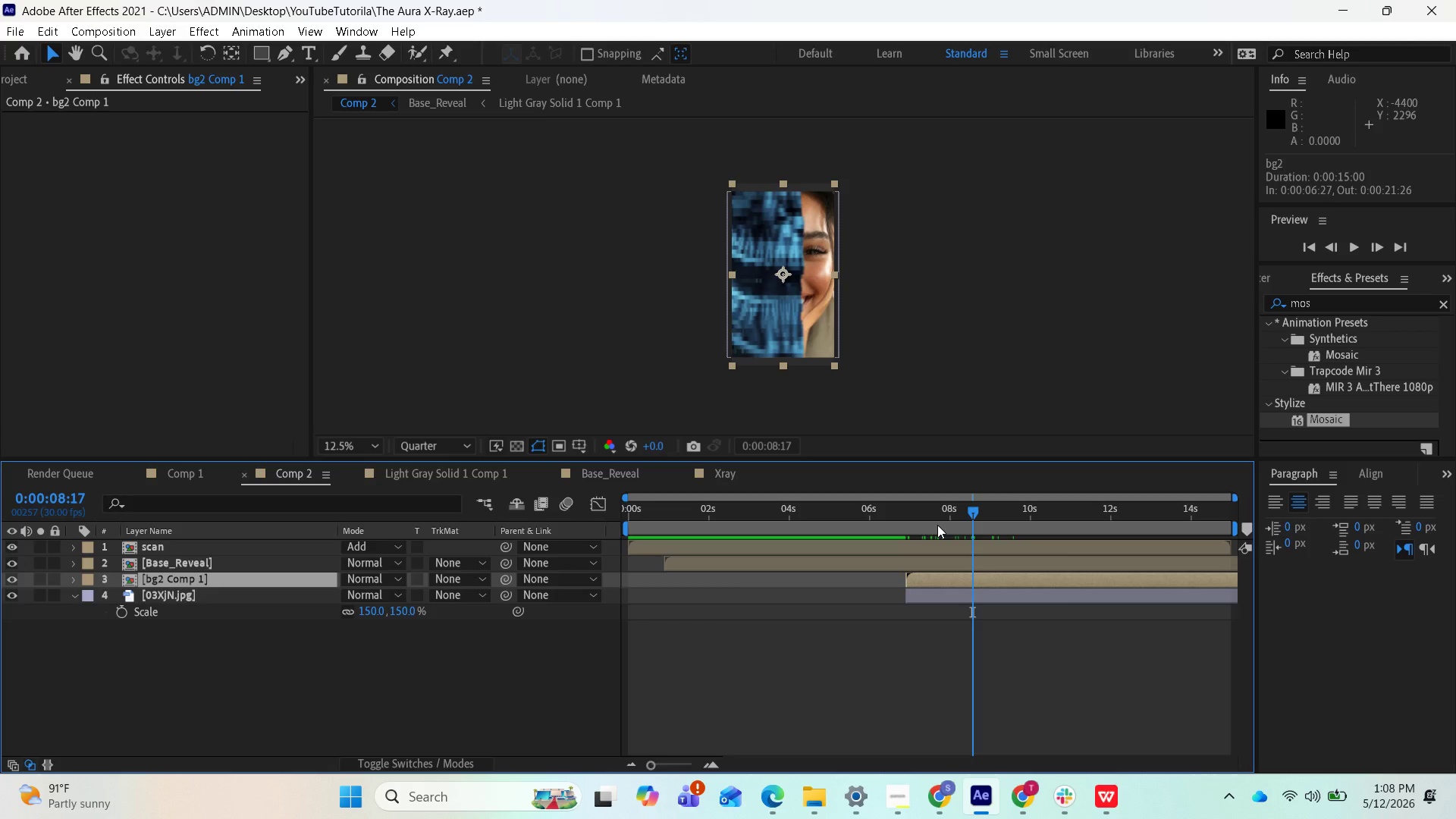 
wait(55.98)
 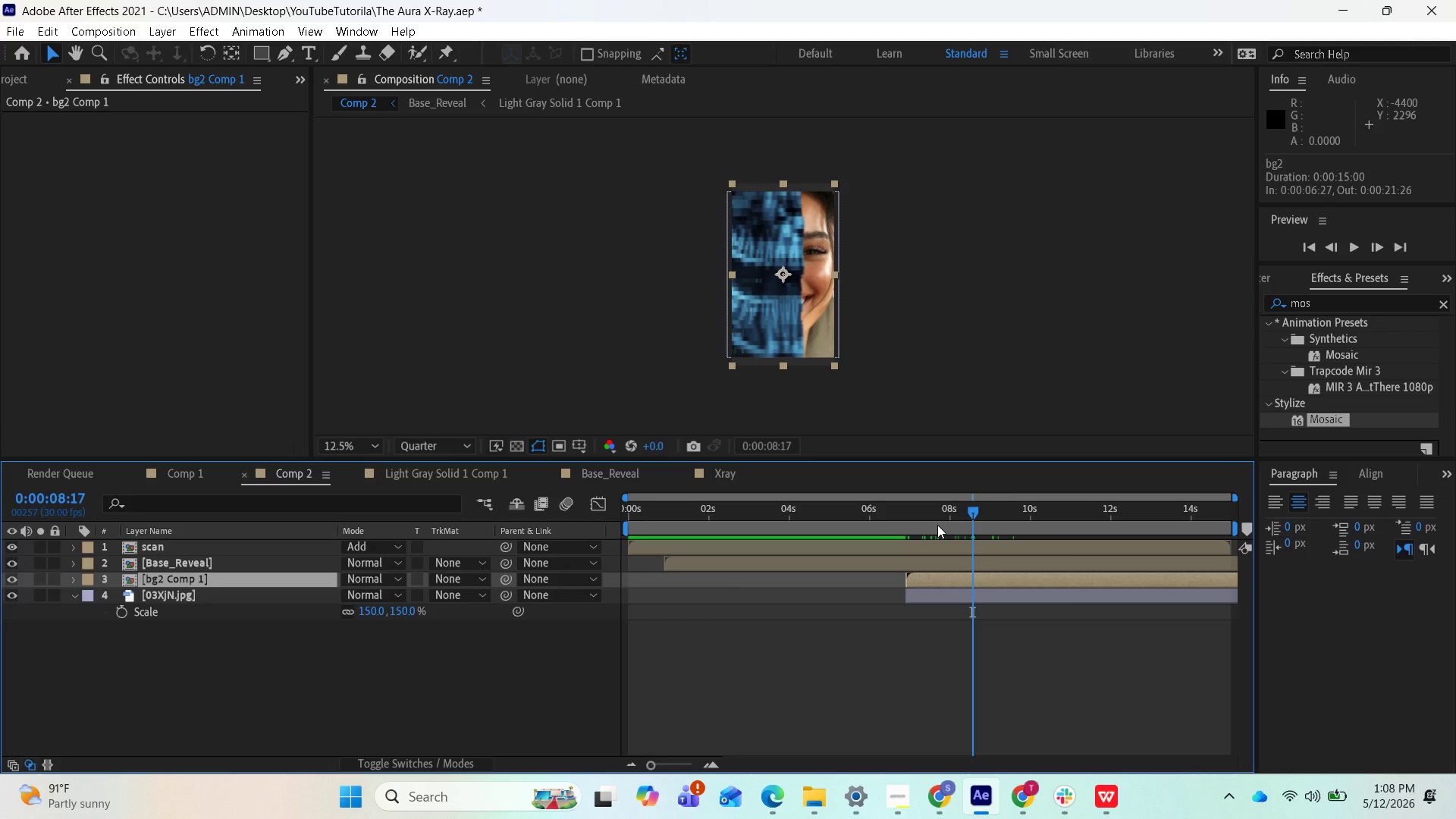 
left_click_drag(start_coordinate=[973, 507], to_coordinate=[984, 544])
 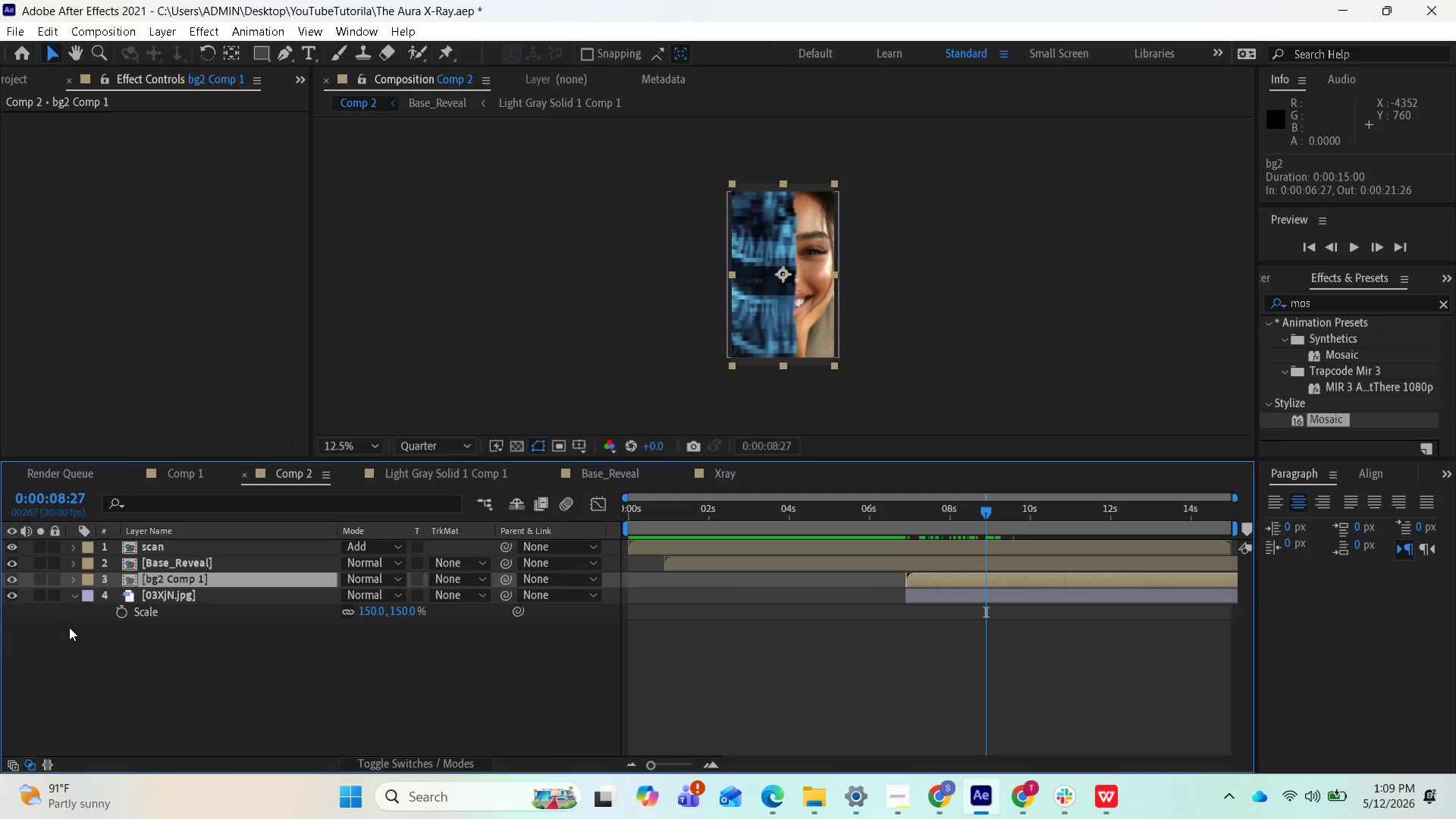 
wait(37.73)
 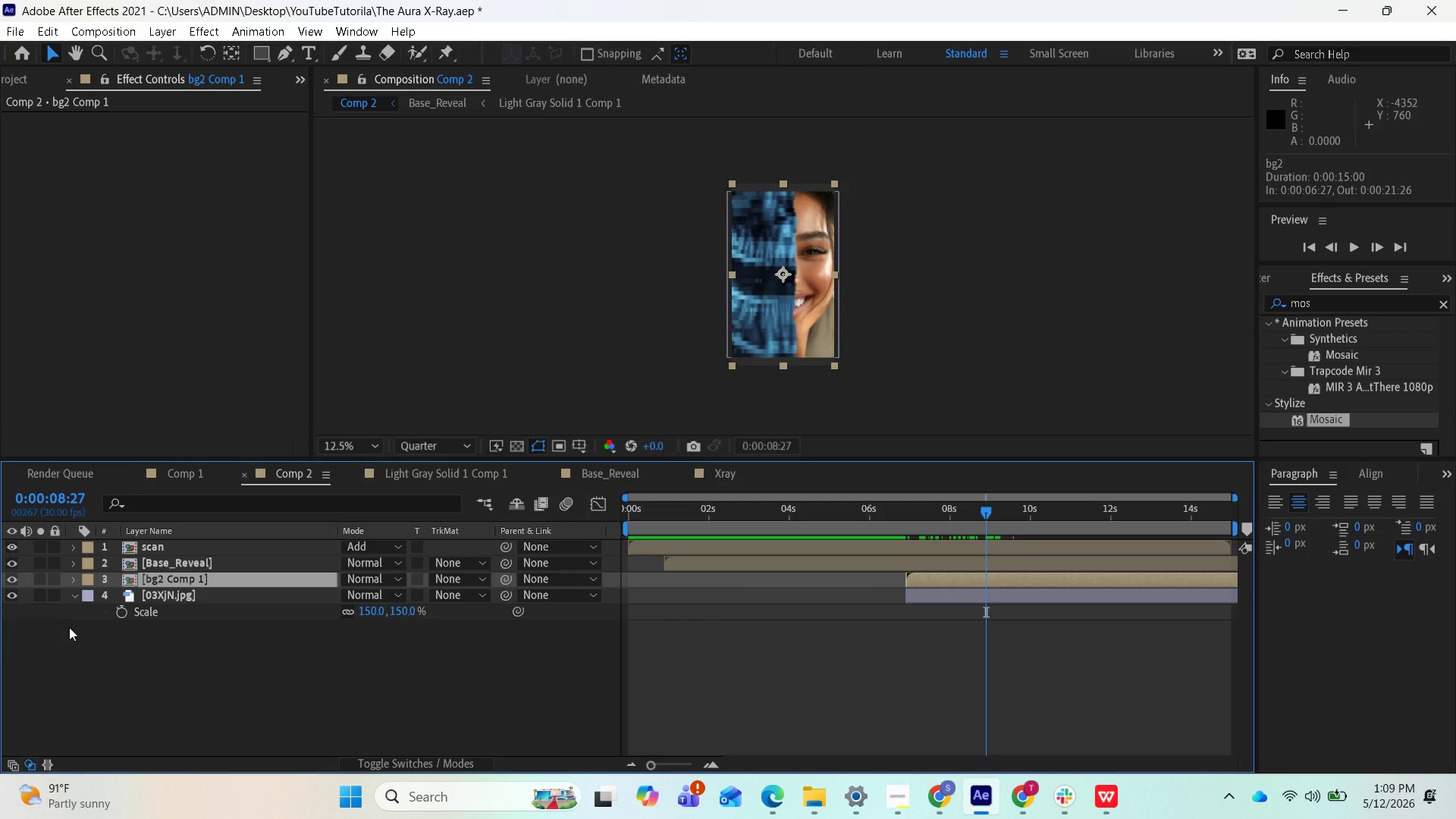 
left_click([14, 577])
 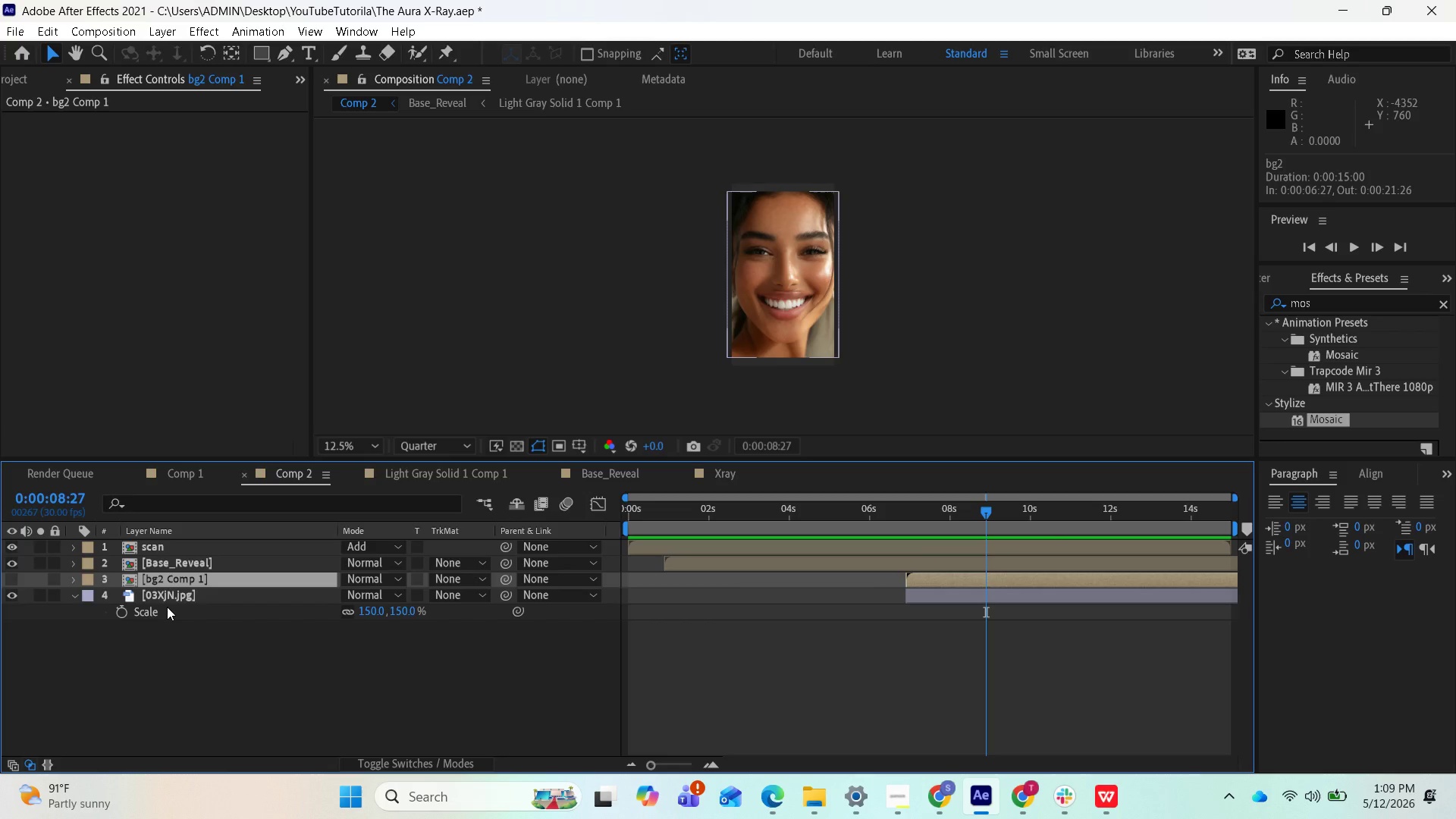 
right_click([167, 598])
 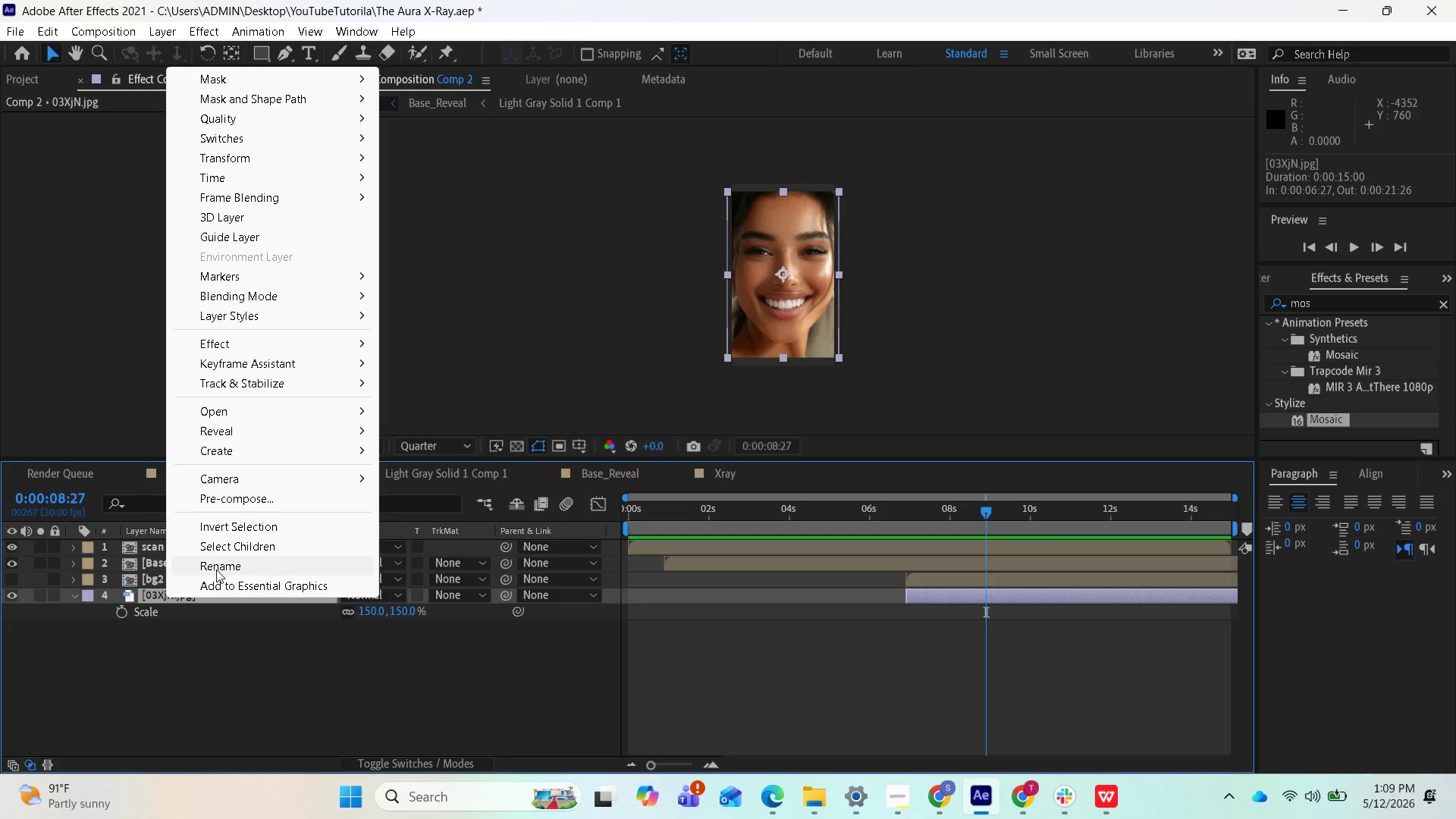 
left_click([218, 570])
 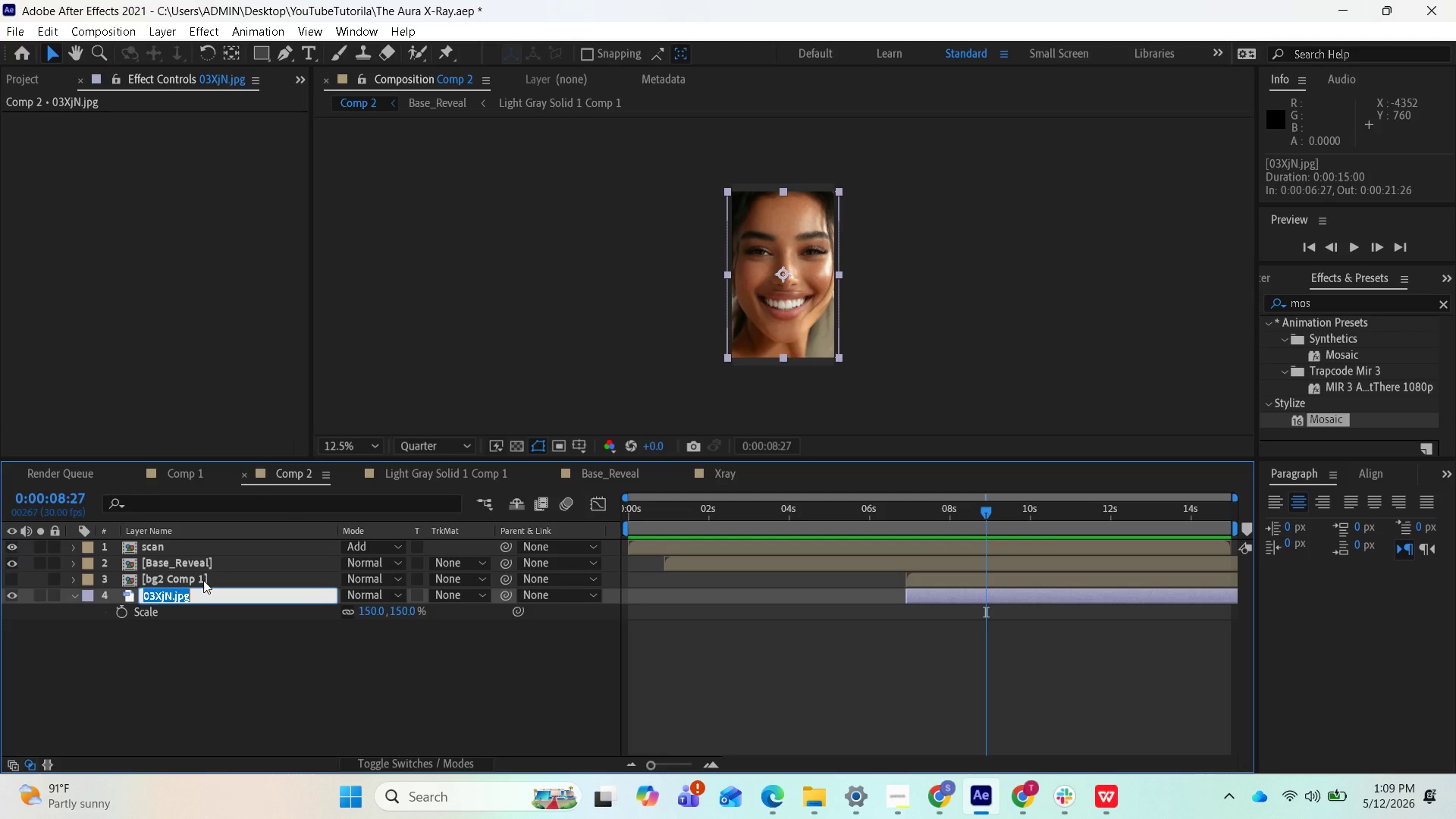 
type(base2)
 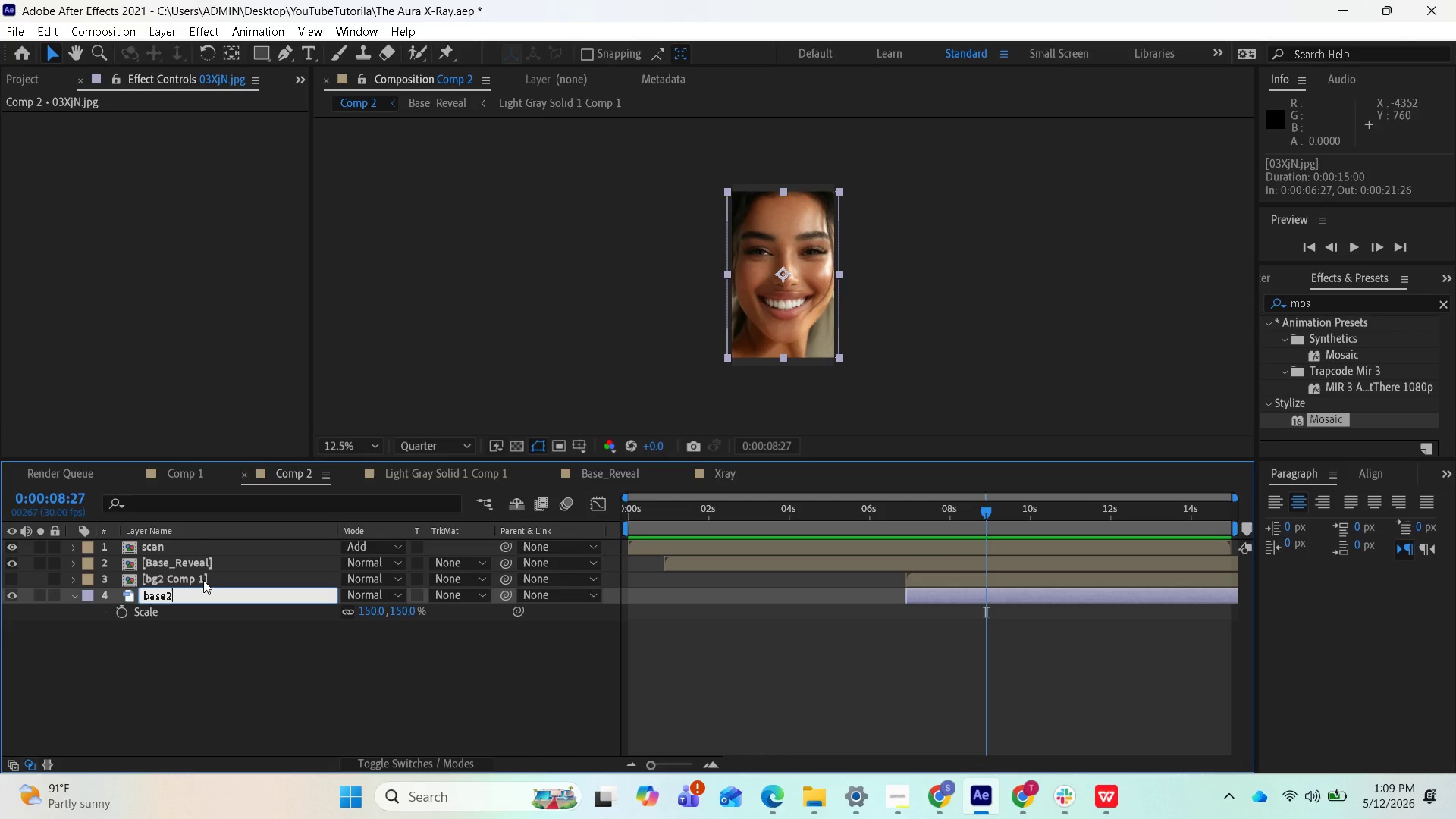 
key(Enter)
 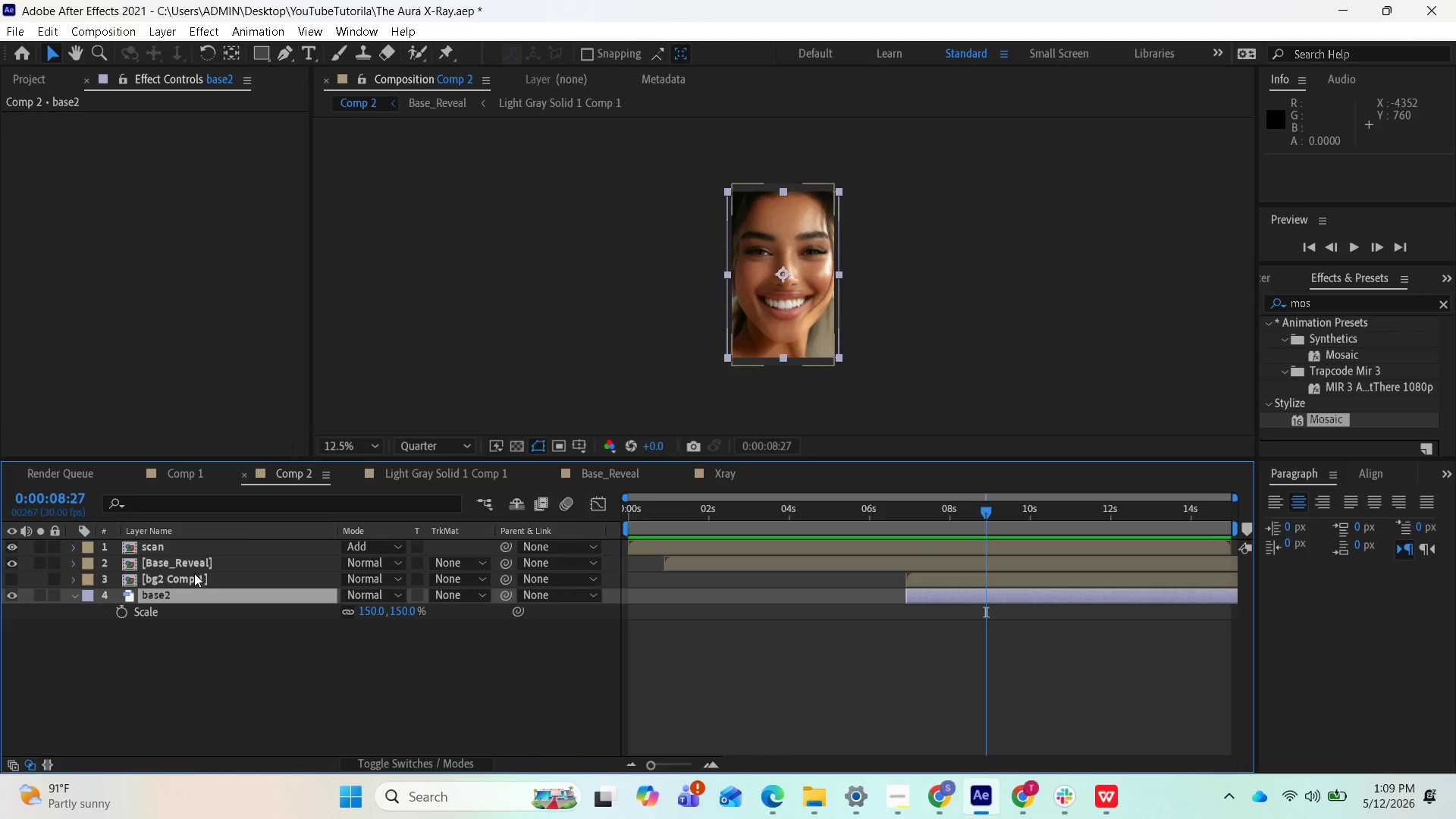 
right_click([193, 575])
 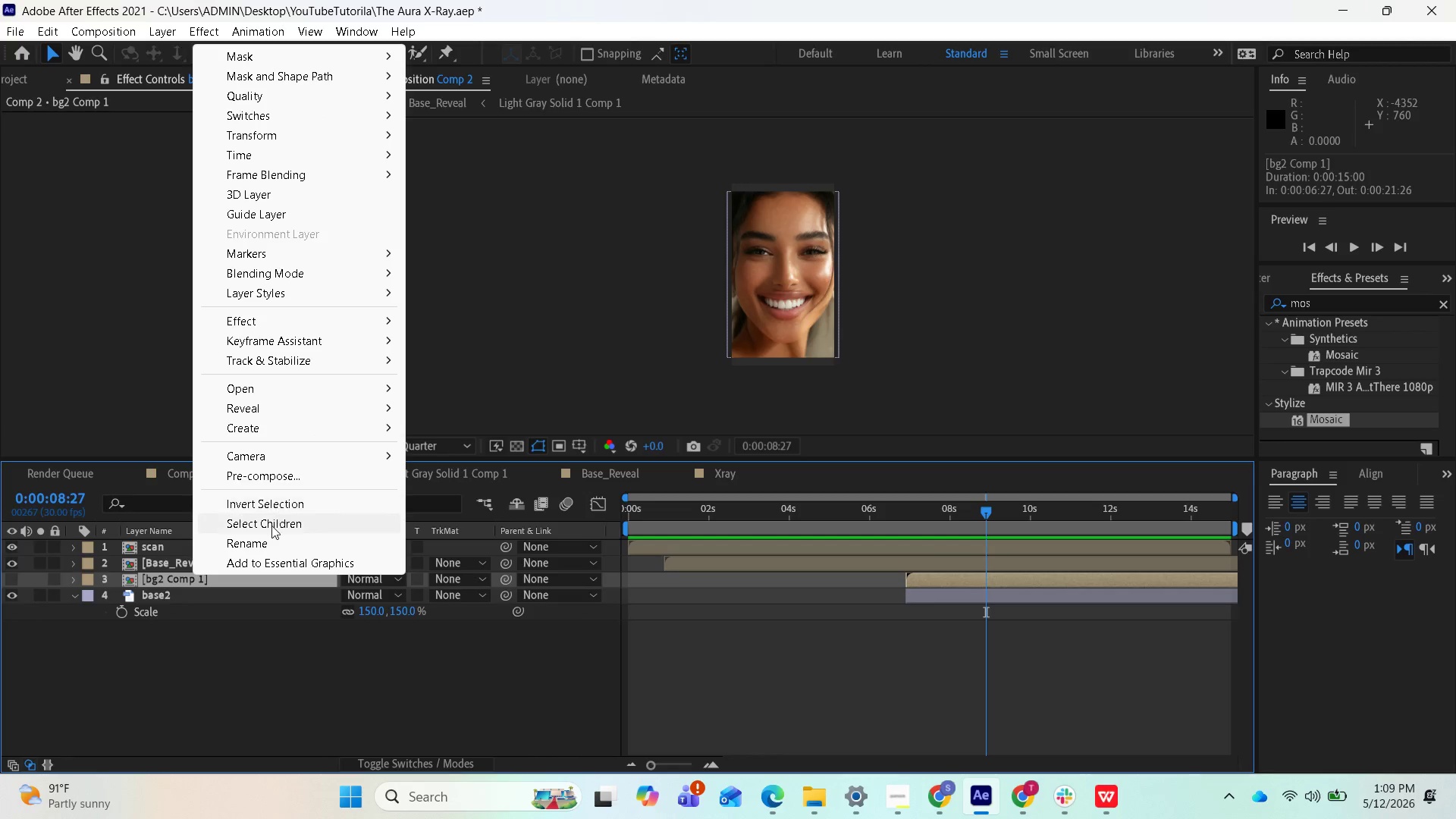 
left_click([265, 544])
 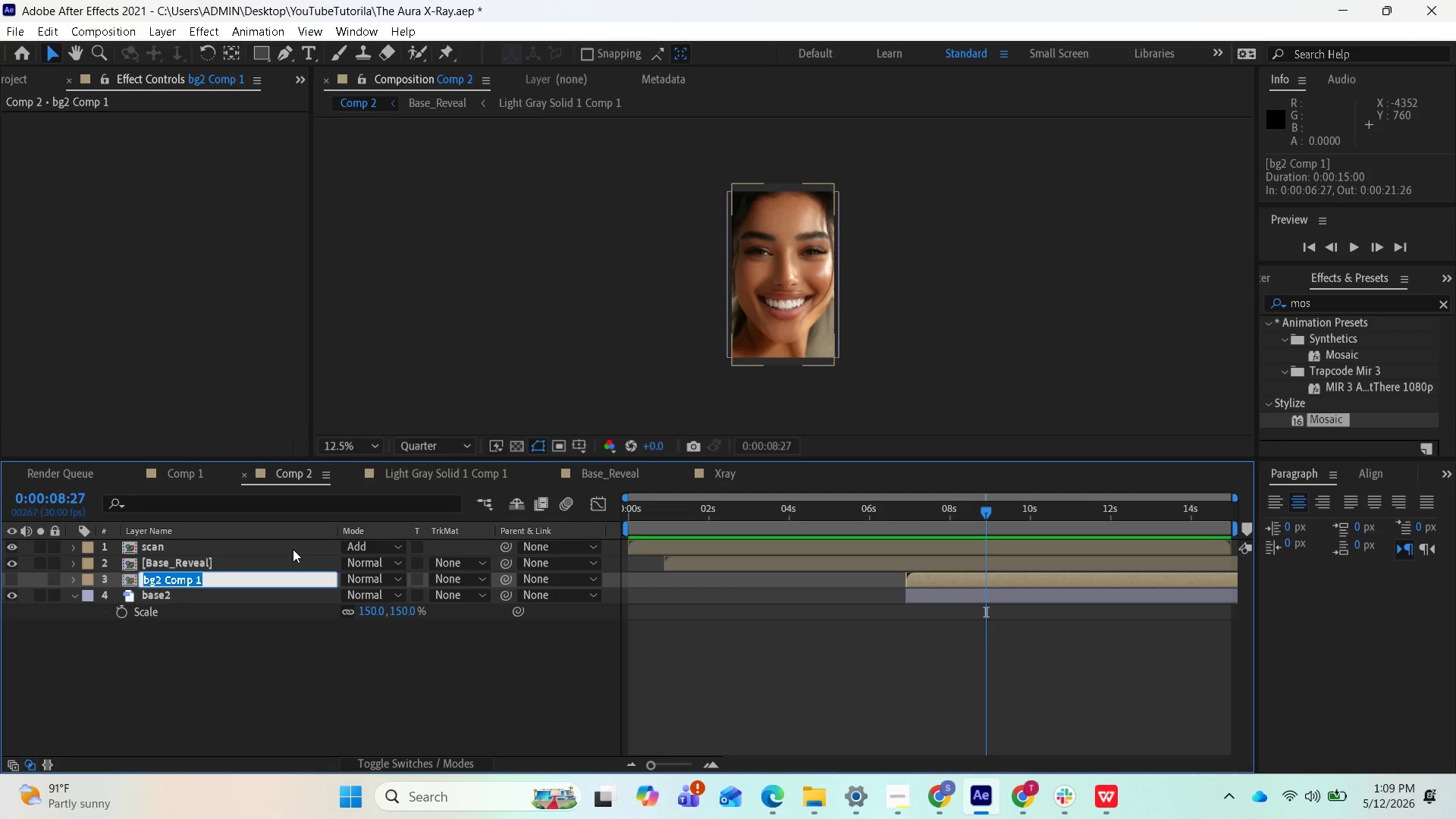 
type(reveal2)
 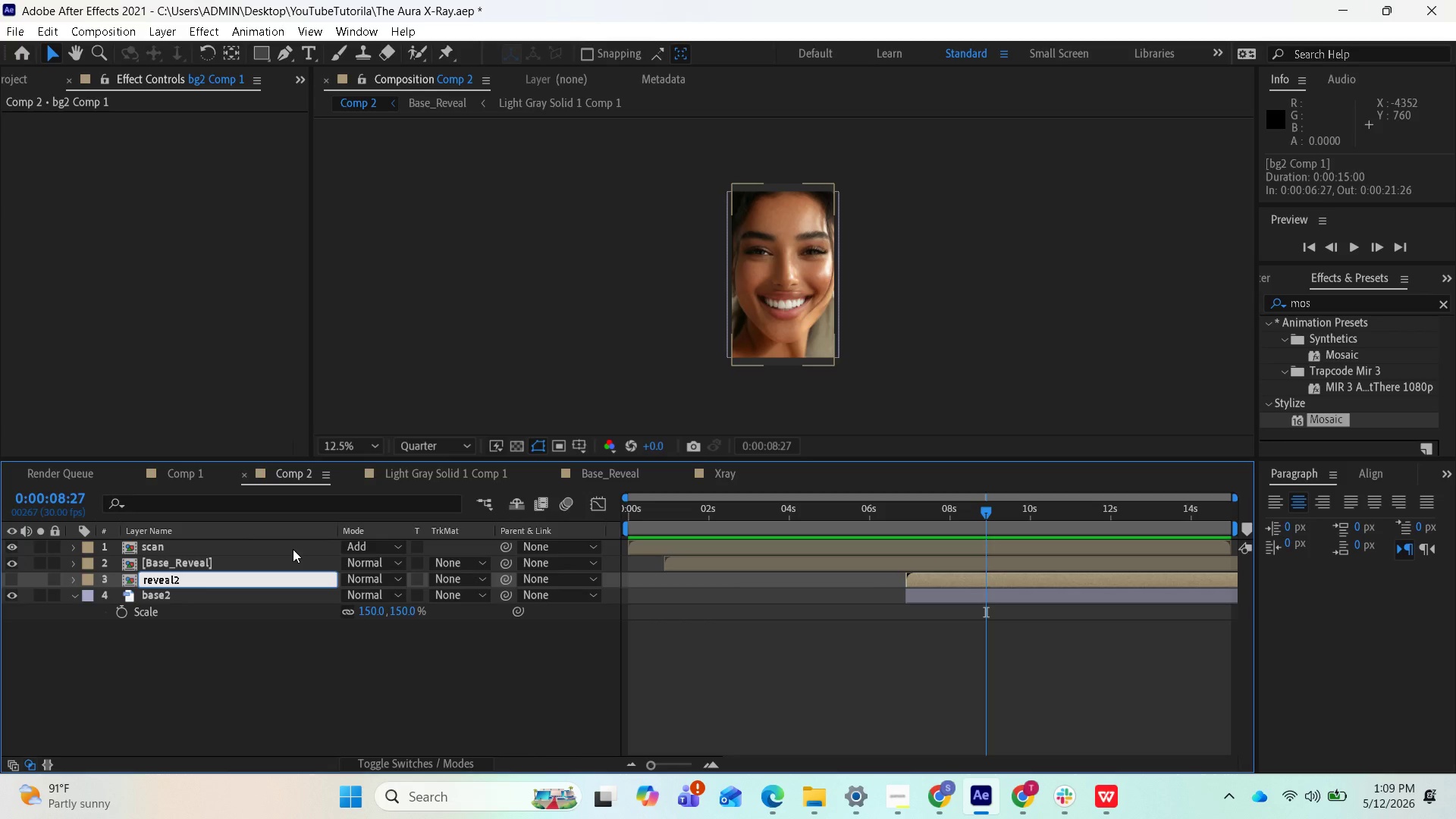 
key(Enter)
 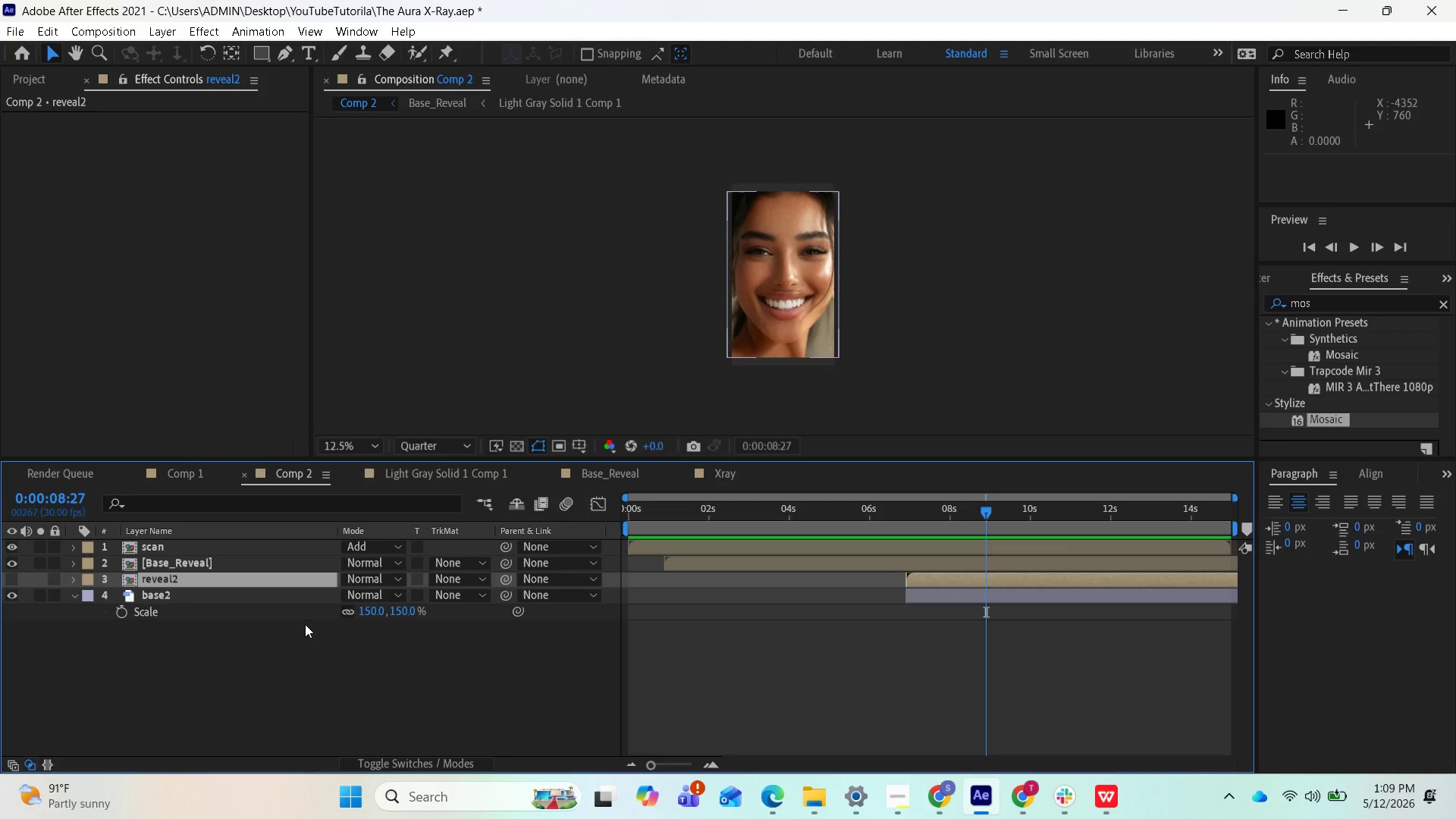 
wait(17.56)
 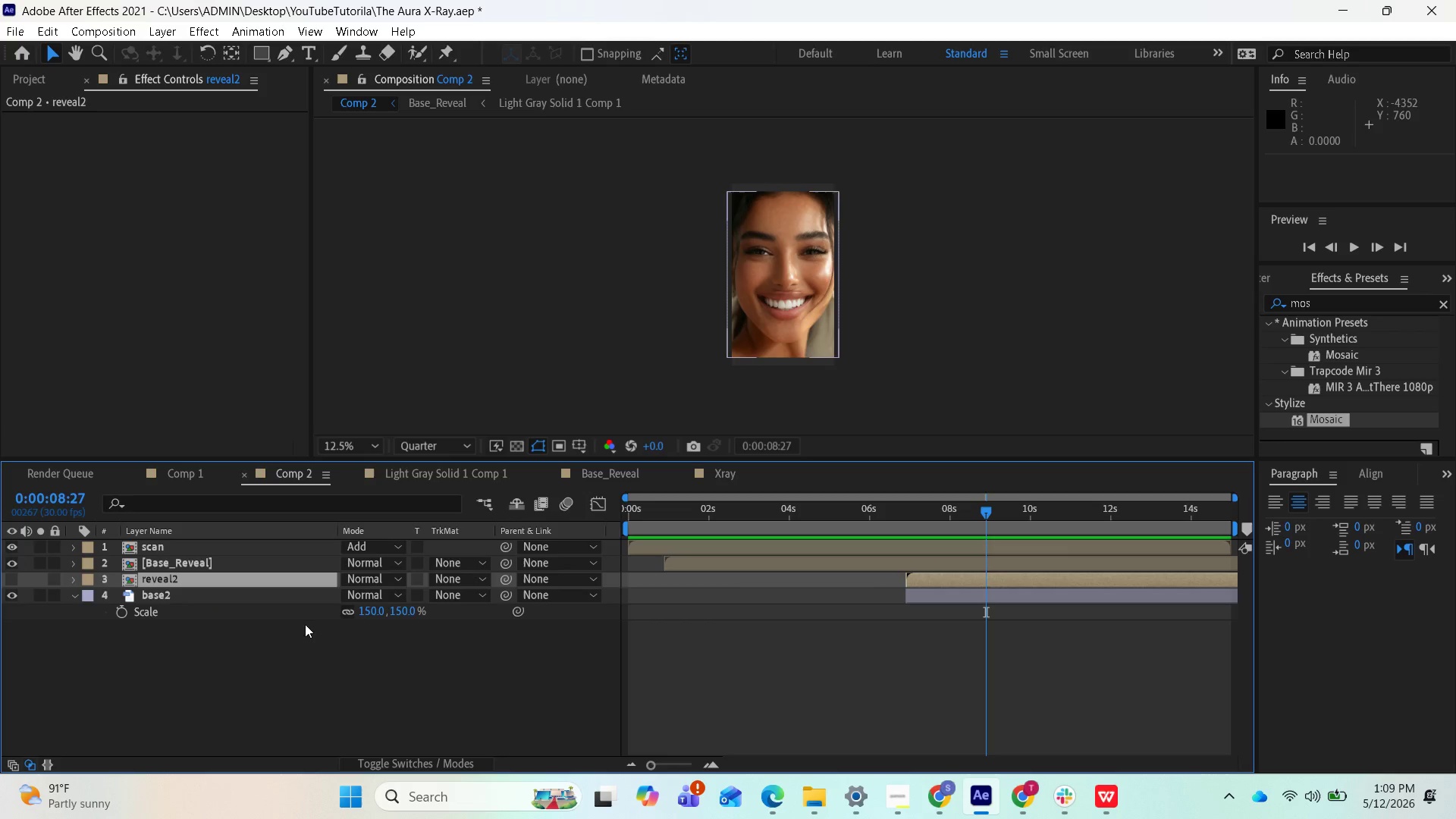 
left_click([452, 595])
 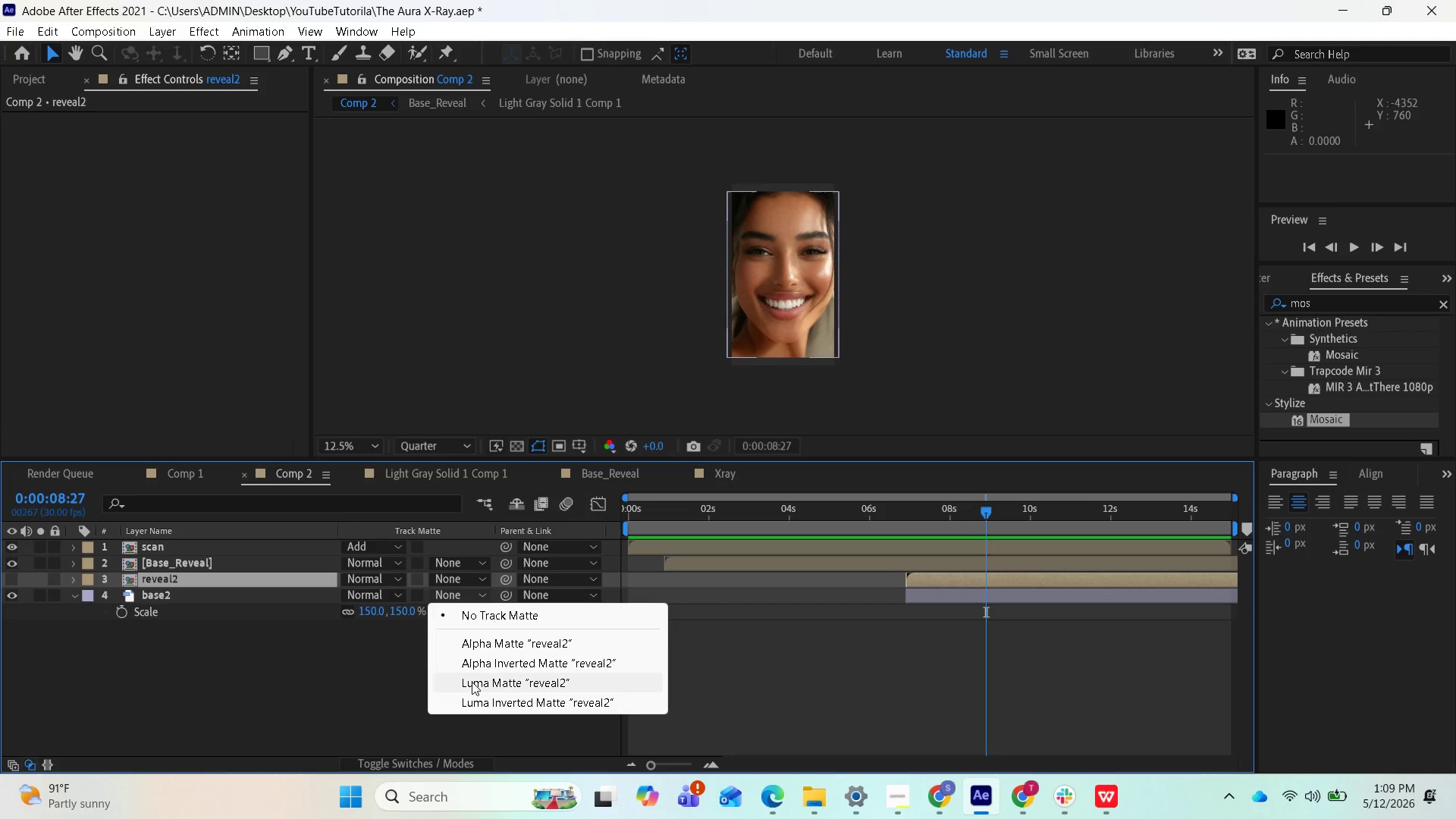 
left_click([472, 682])
 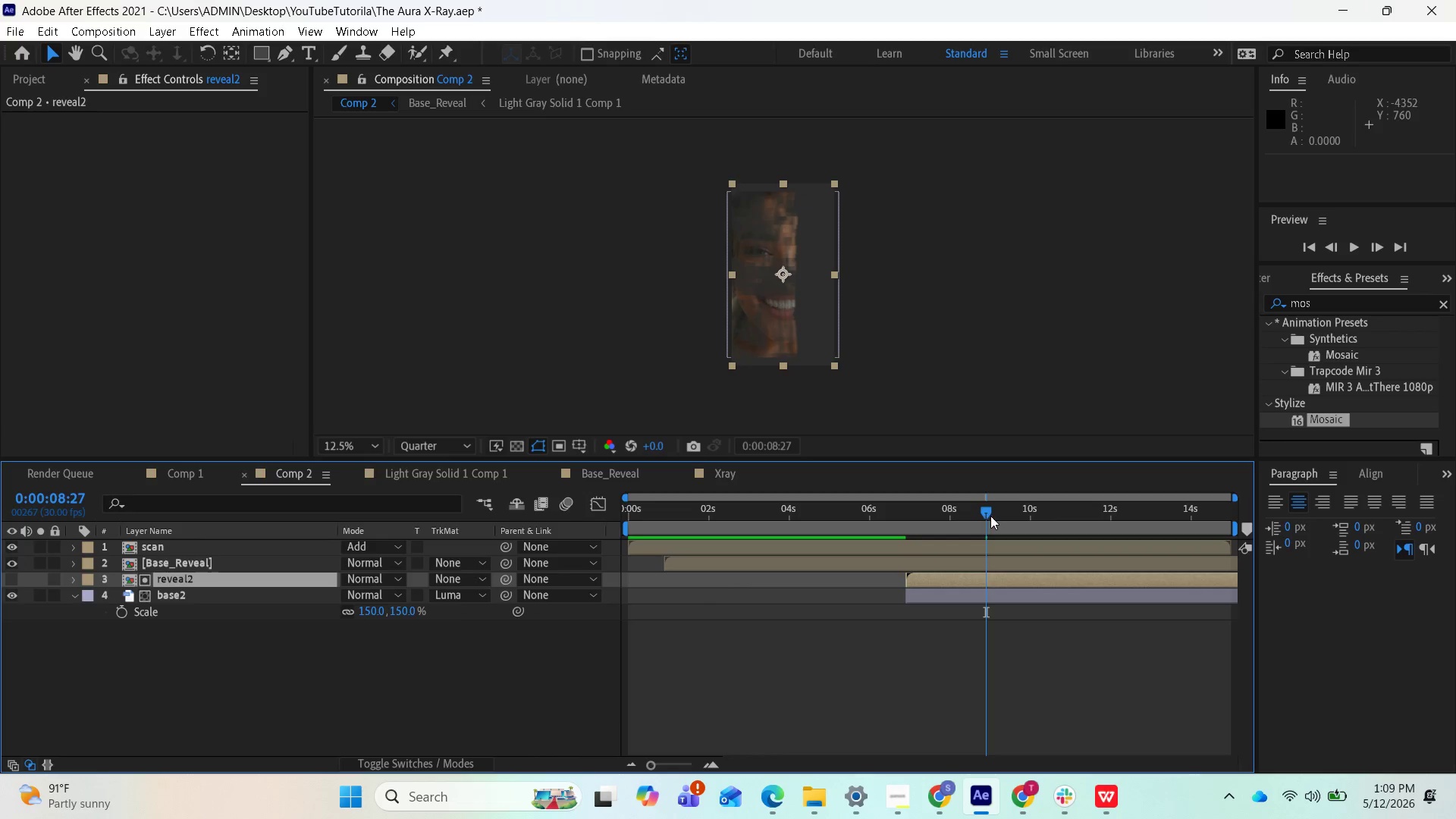 
left_click_drag(start_coordinate=[993, 516], to_coordinate=[984, 544])
 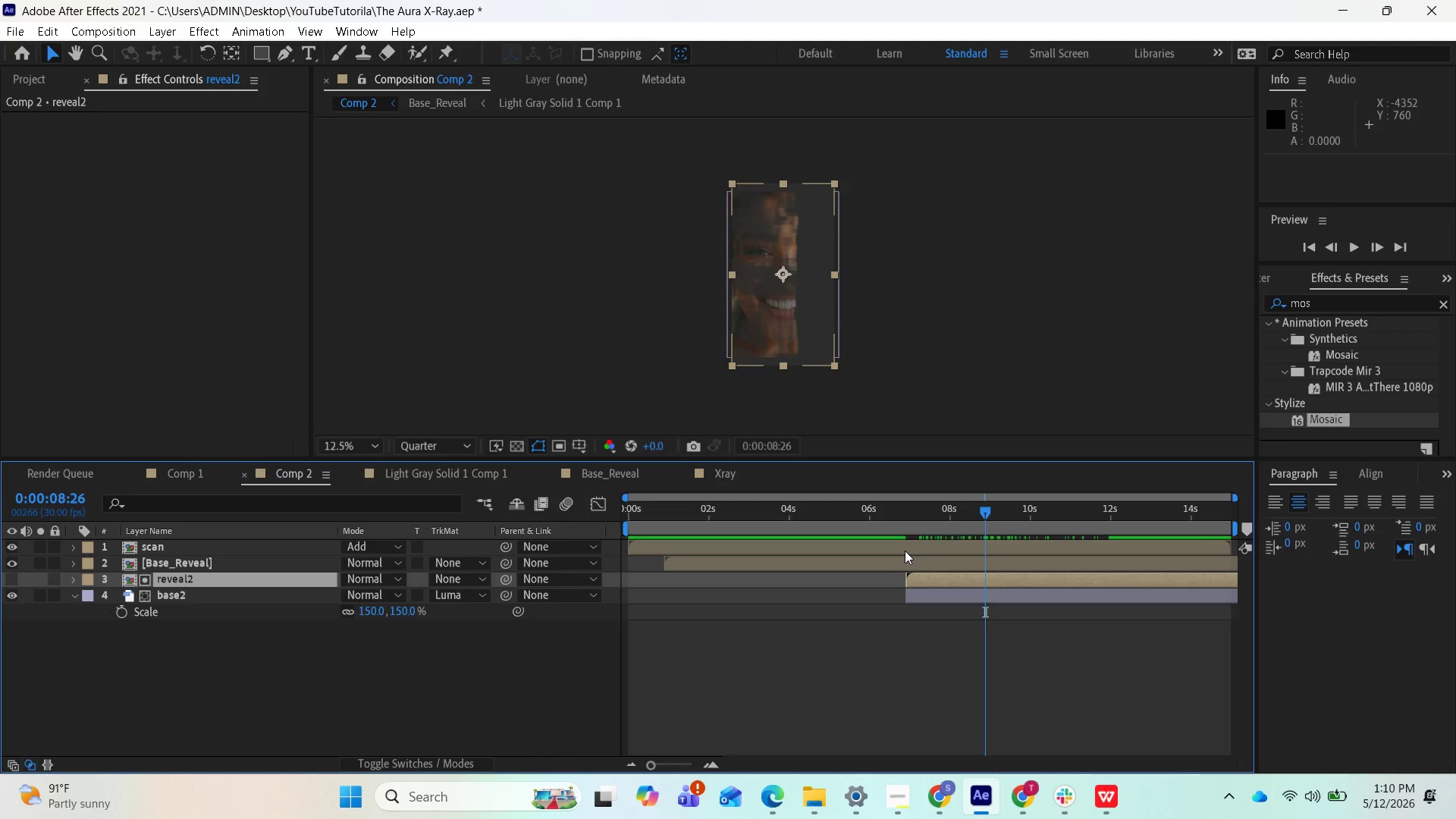 
wait(35.94)
 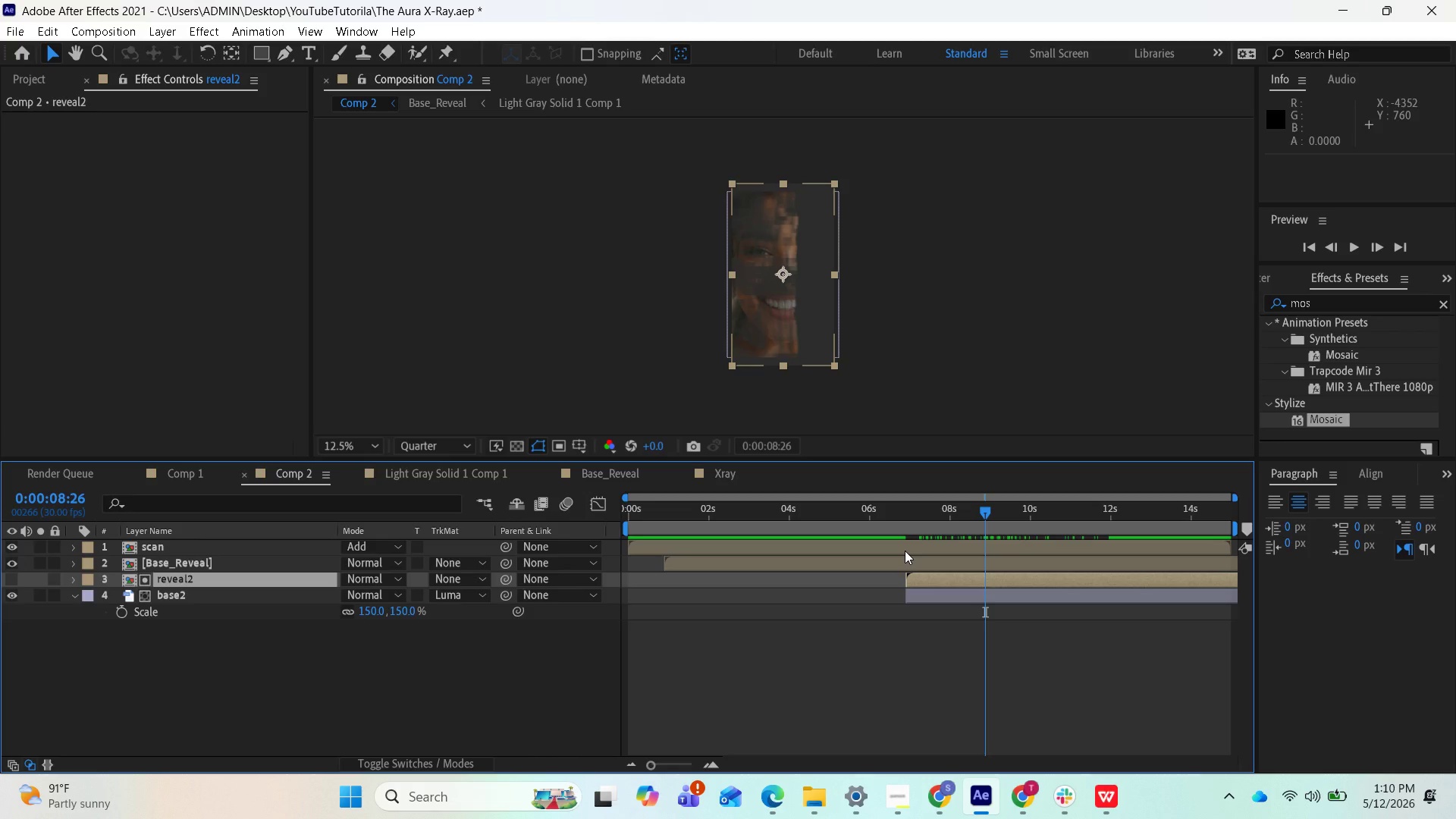 
left_click_drag(start_coordinate=[985, 516], to_coordinate=[944, 541])
 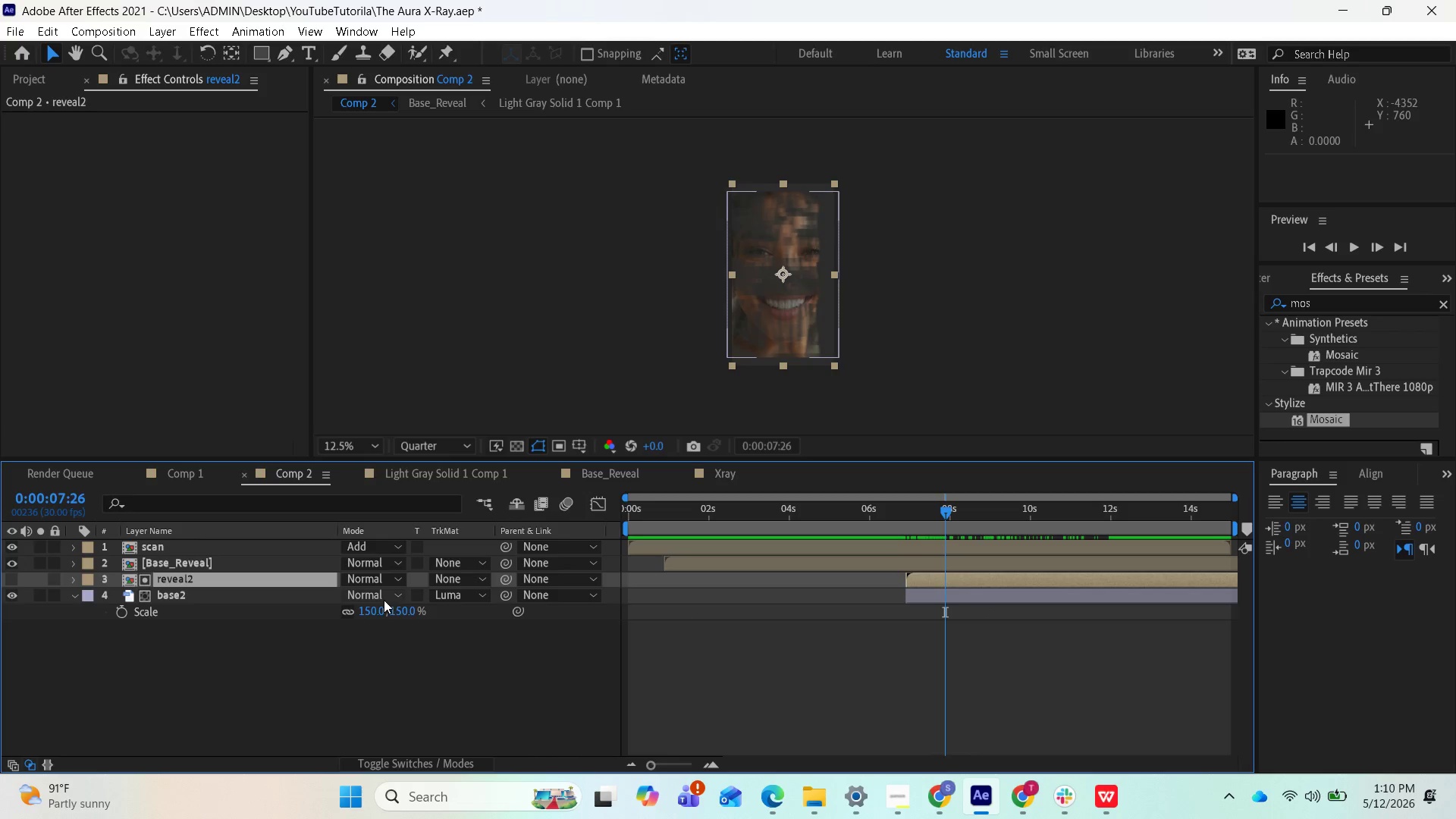 
mouse_move([465, 602])
 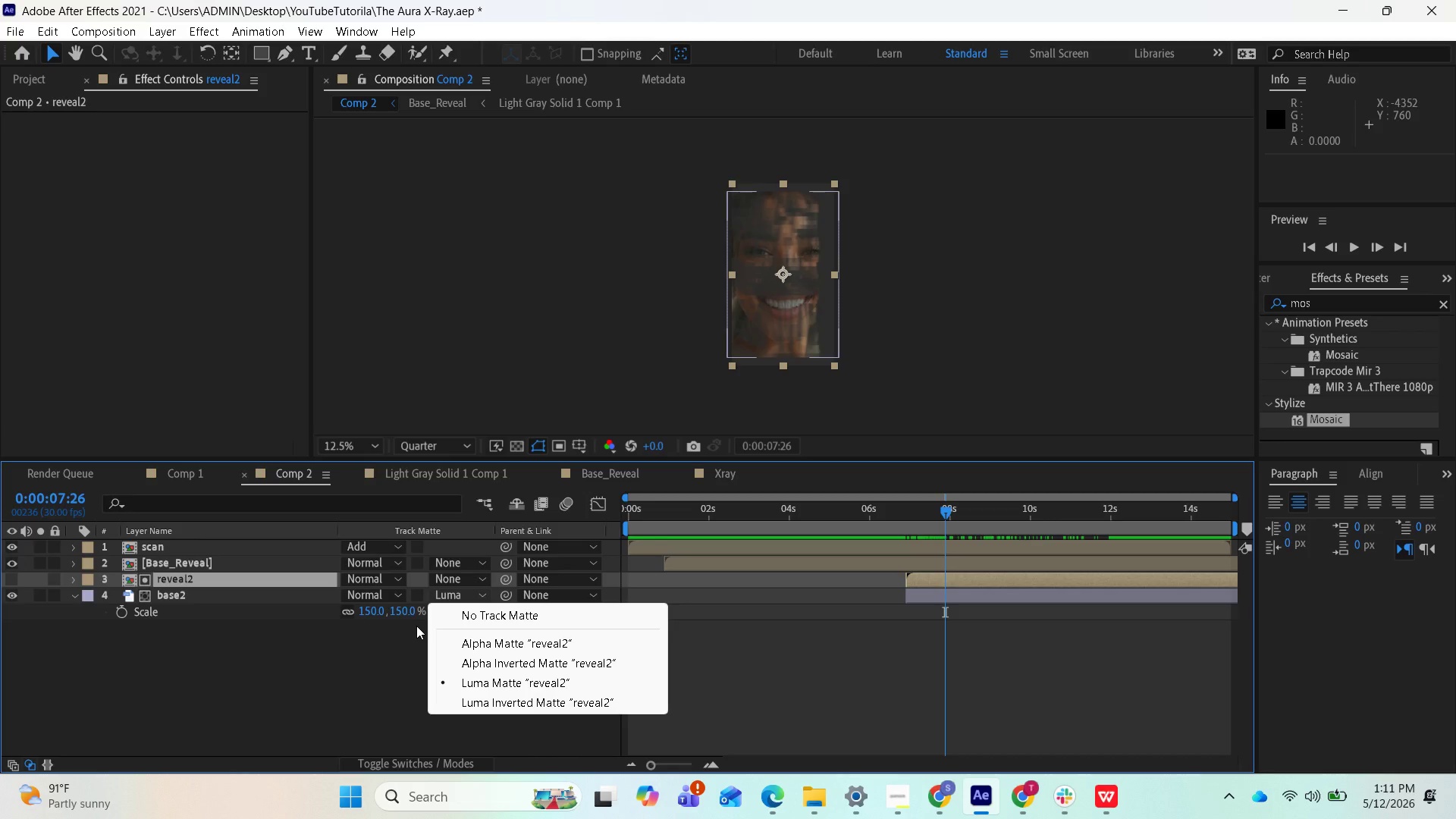 
wait(17.92)
 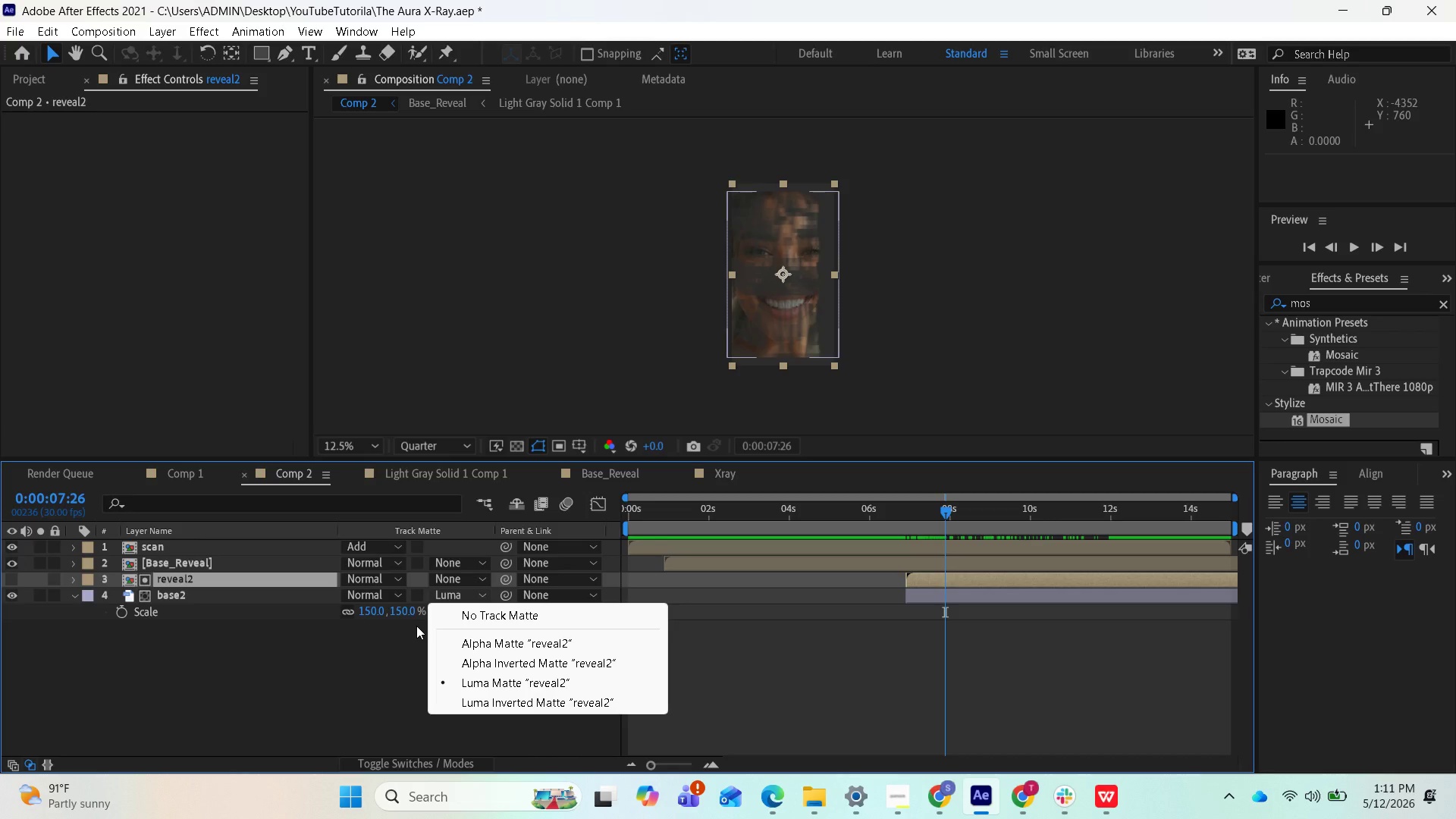 
left_click([337, 659])
 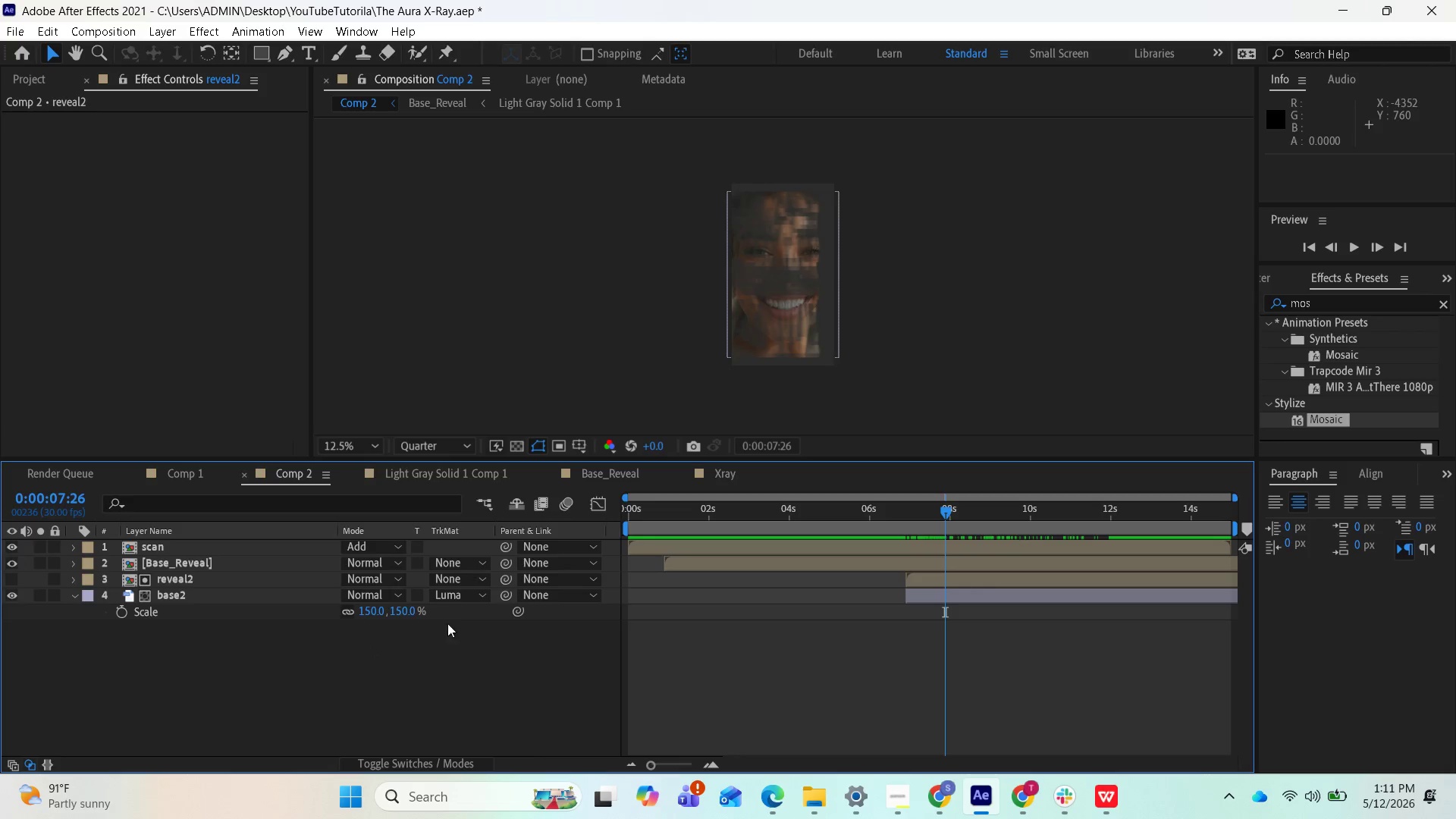 
mouse_move([470, 628])
 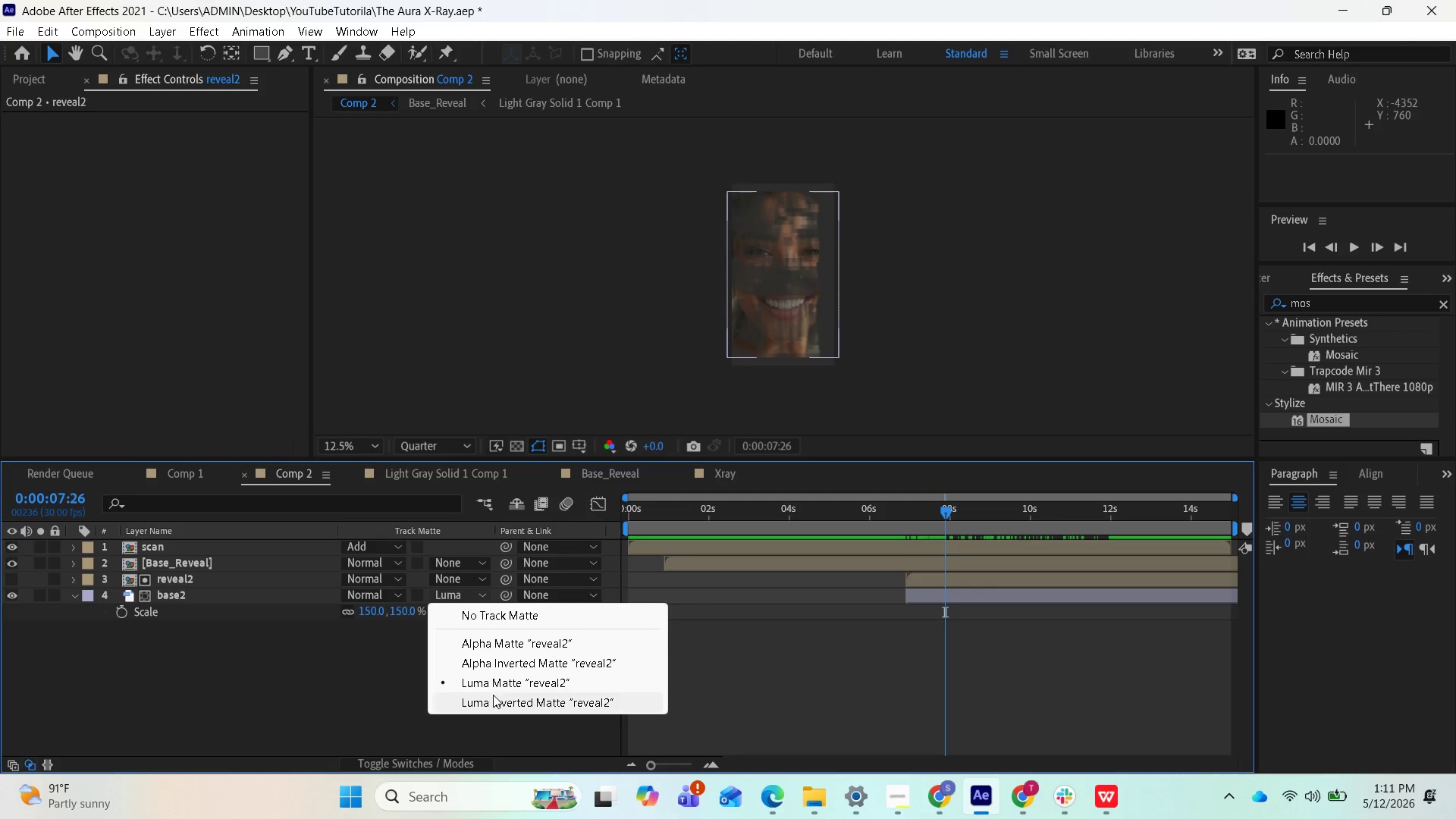 
left_click([497, 700])
 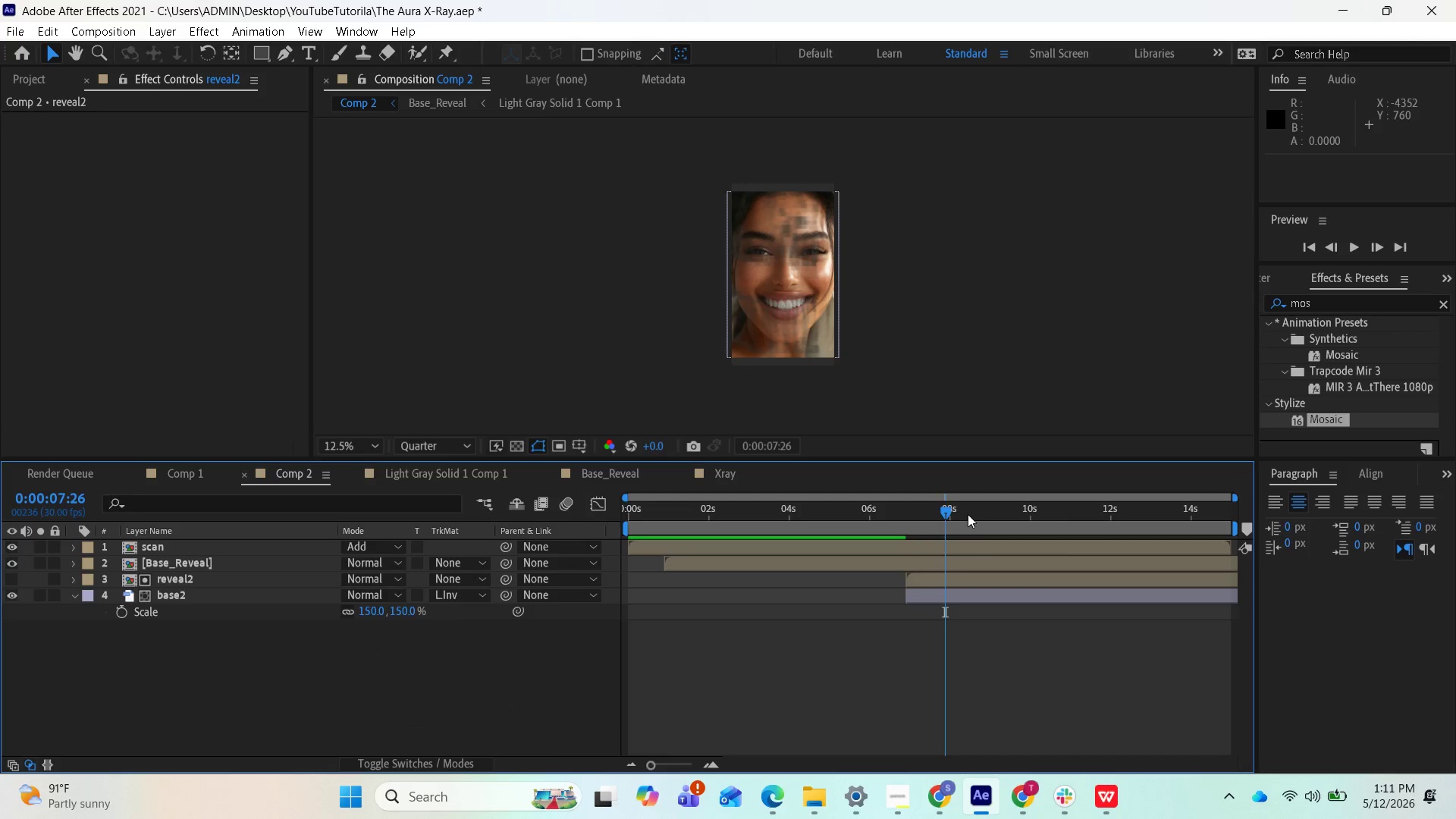 
left_click_drag(start_coordinate=[953, 508], to_coordinate=[1010, 545])
 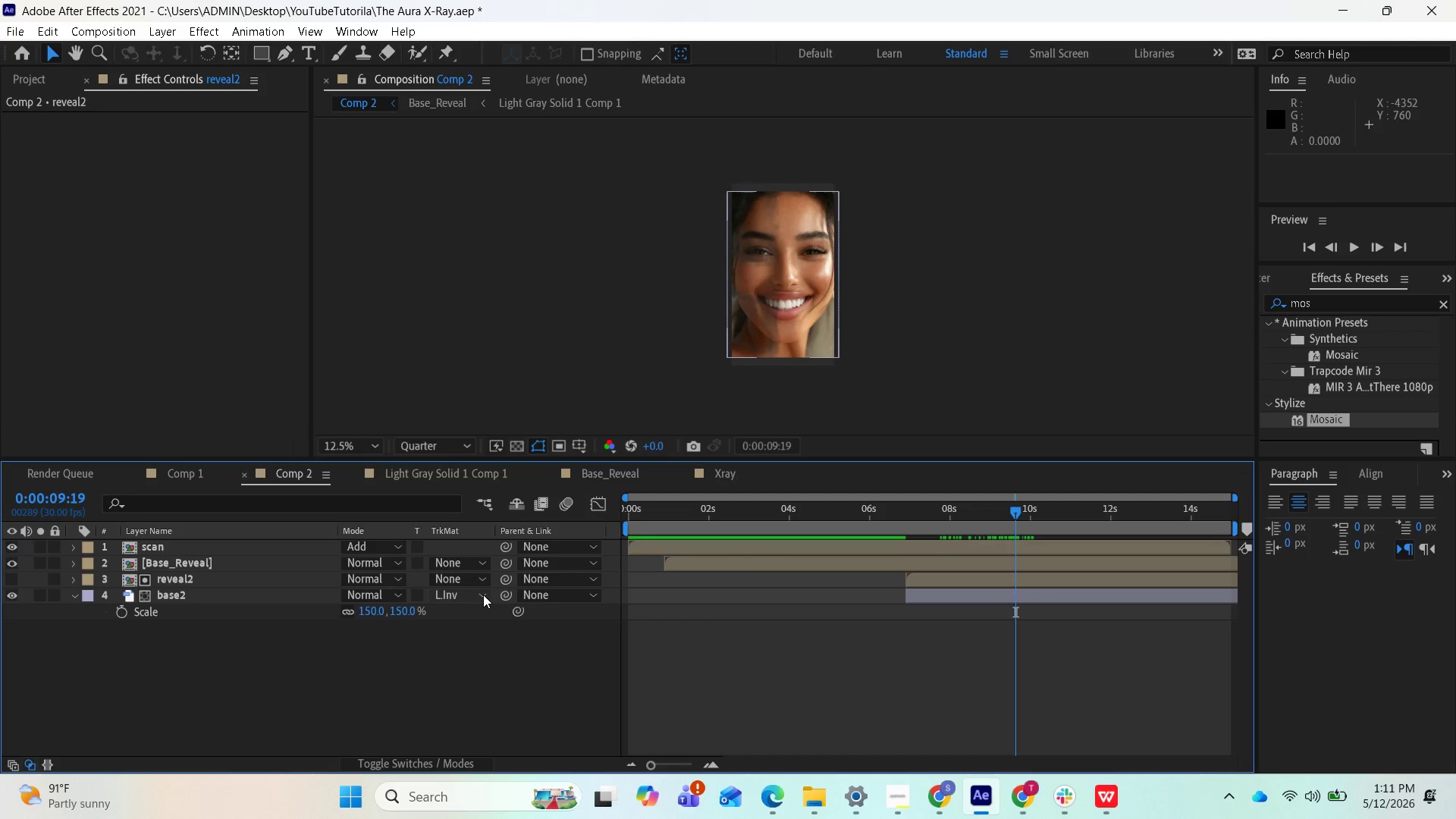 
left_click([483, 595])
 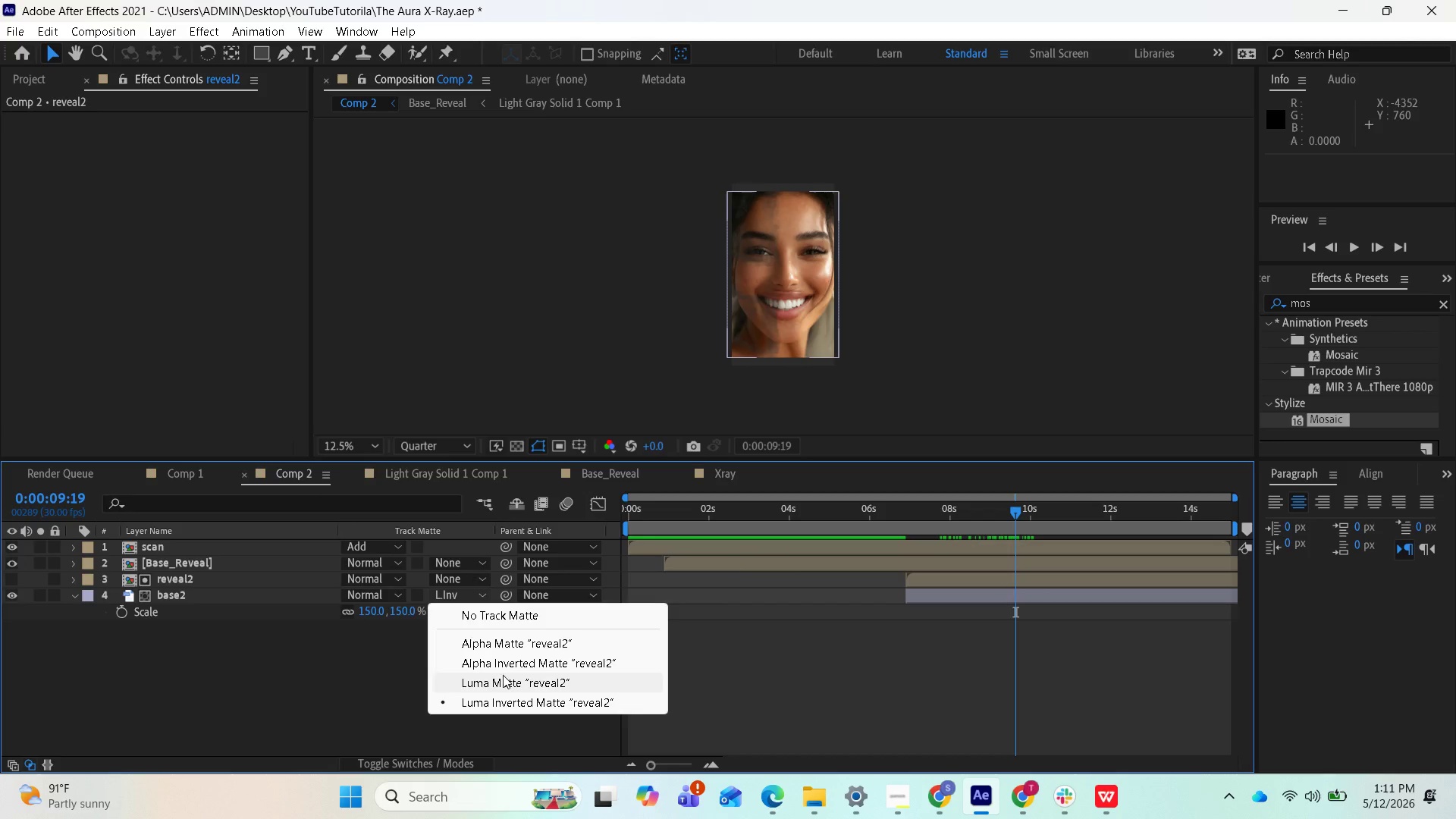 
left_click([503, 676])
 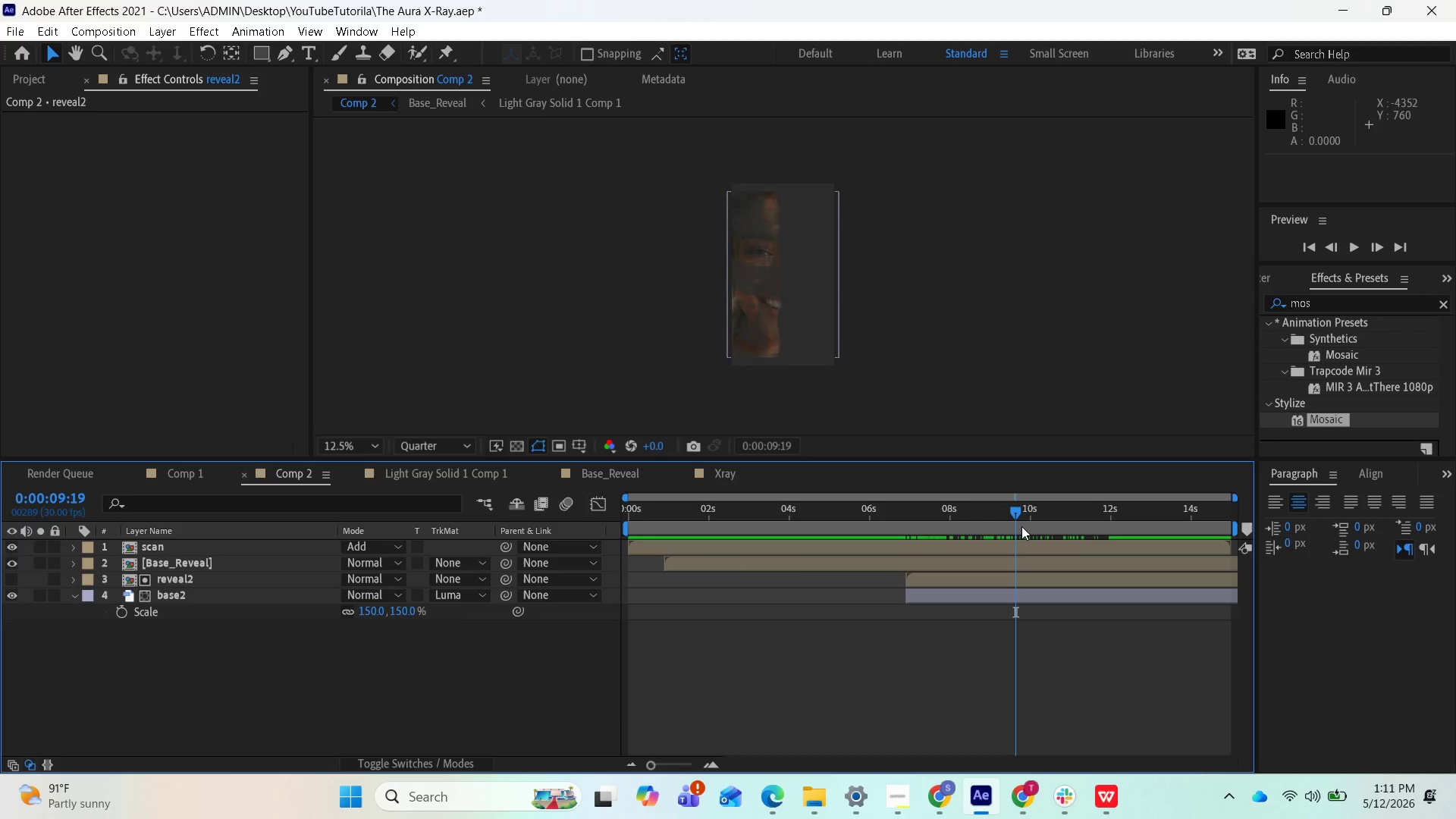 
left_click_drag(start_coordinate=[1020, 514], to_coordinate=[1016, 518])
 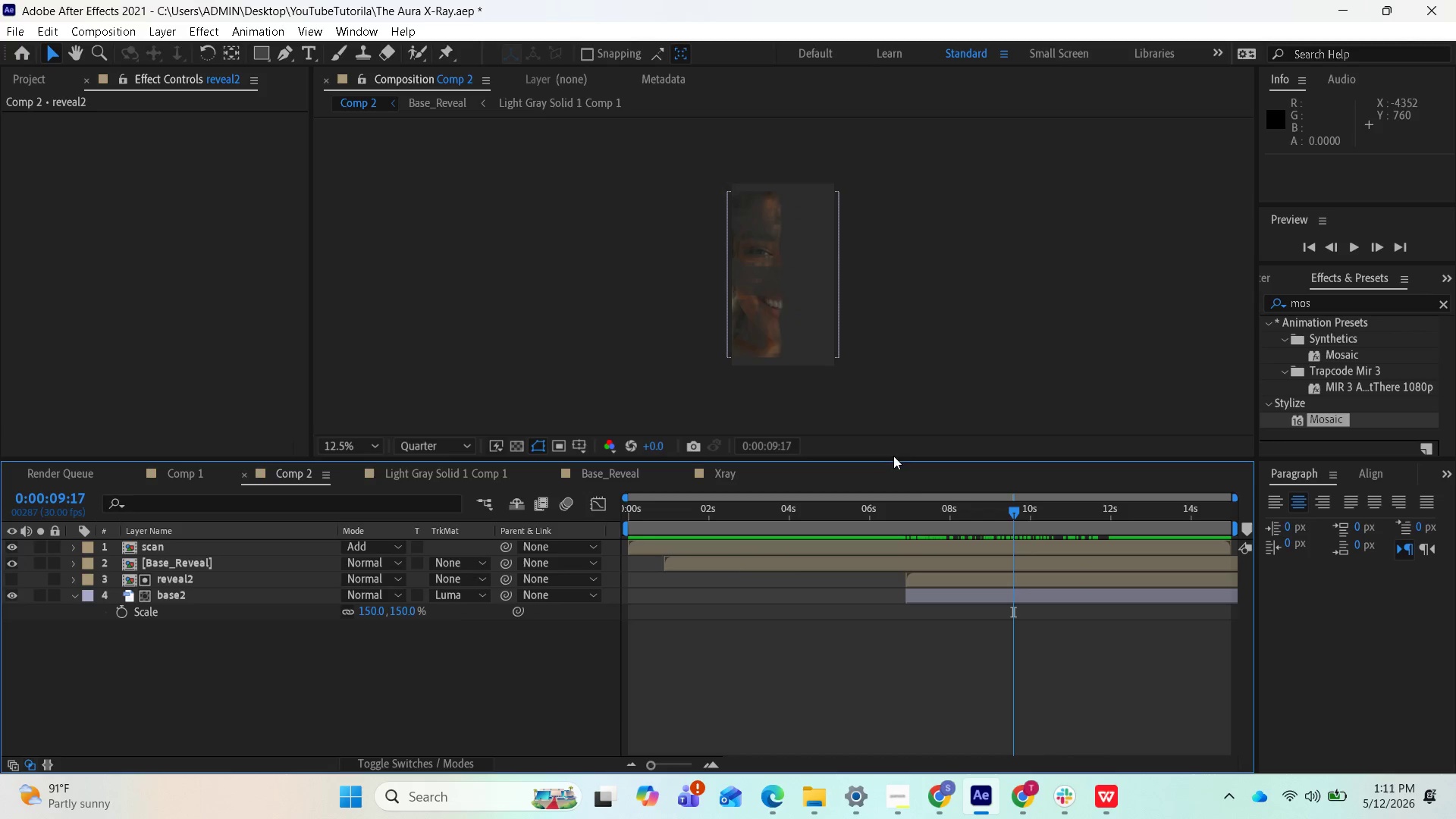 
left_click_drag(start_coordinate=[1007, 512], to_coordinate=[950, 527])
 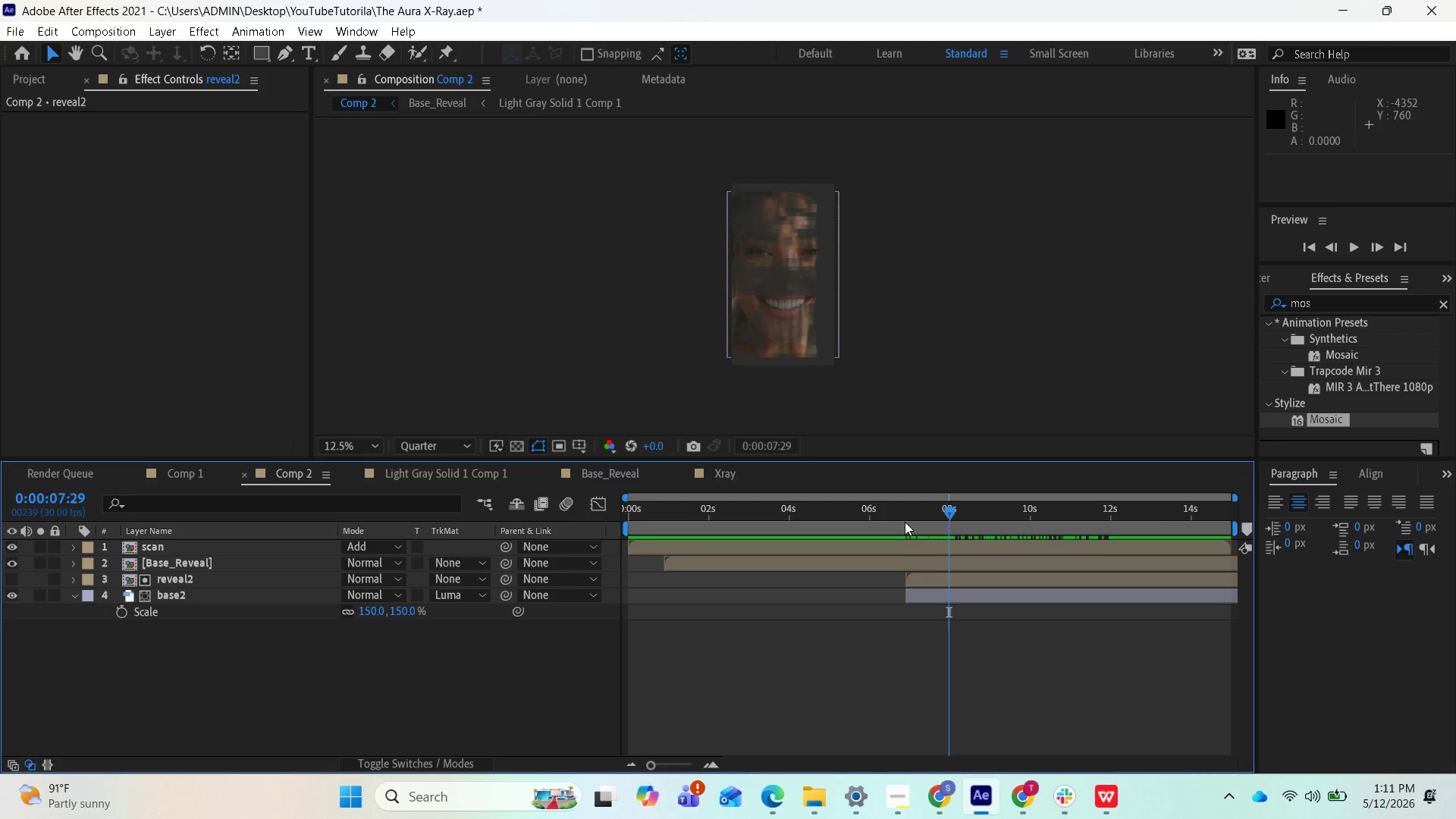 
wait(13.06)
 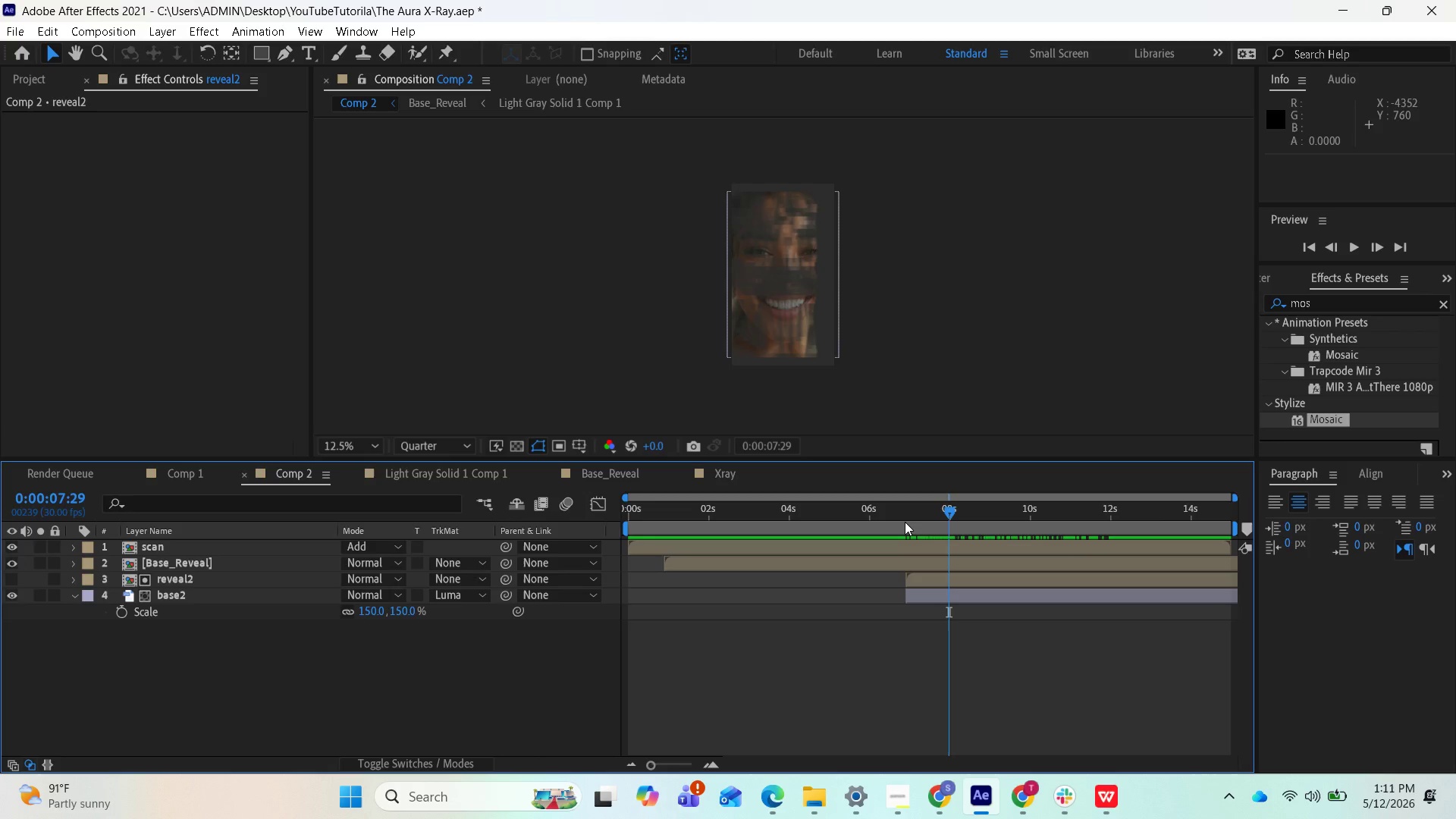 
double_click([271, 582])
 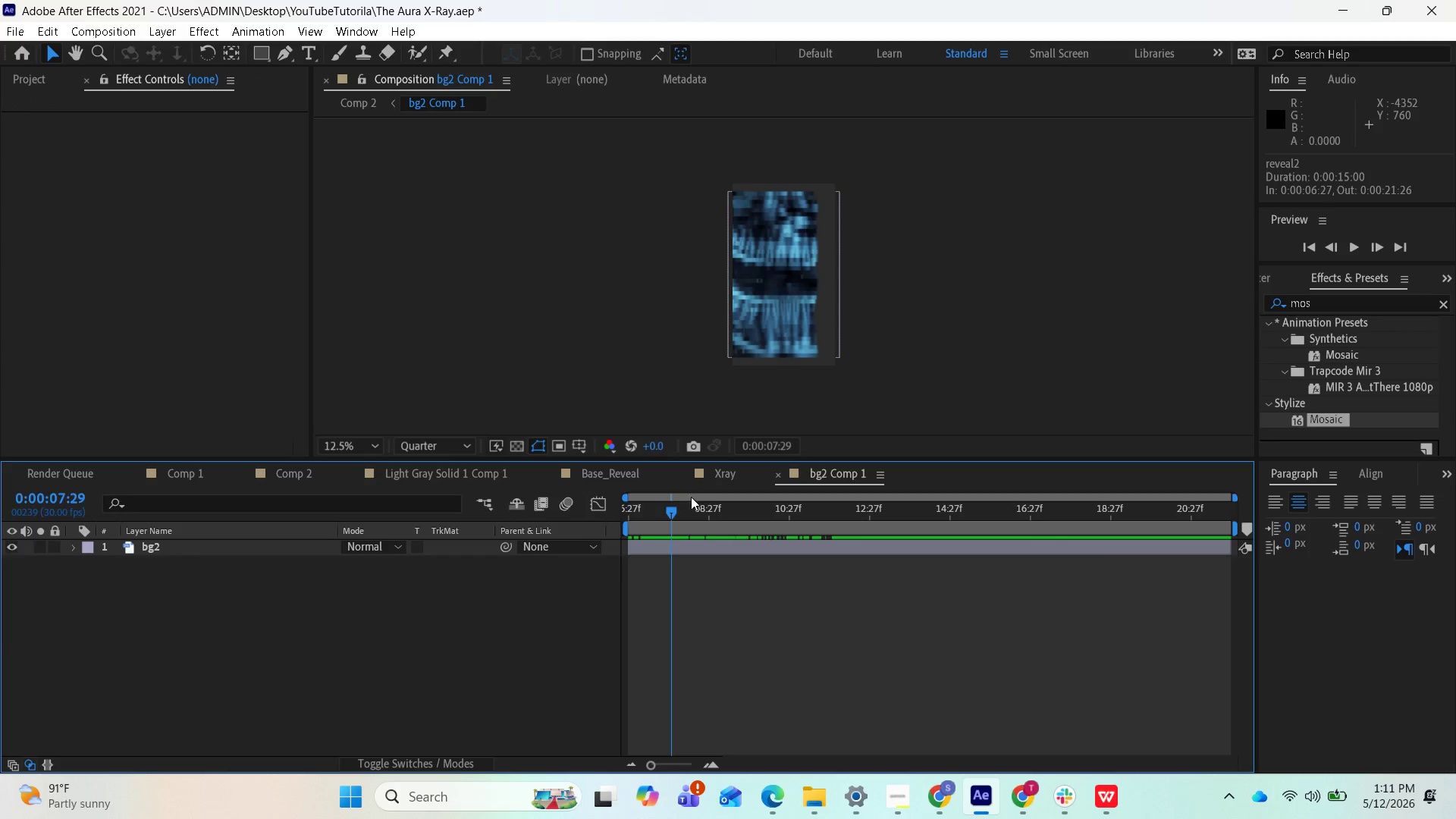 
left_click_drag(start_coordinate=[676, 510], to_coordinate=[880, 536])
 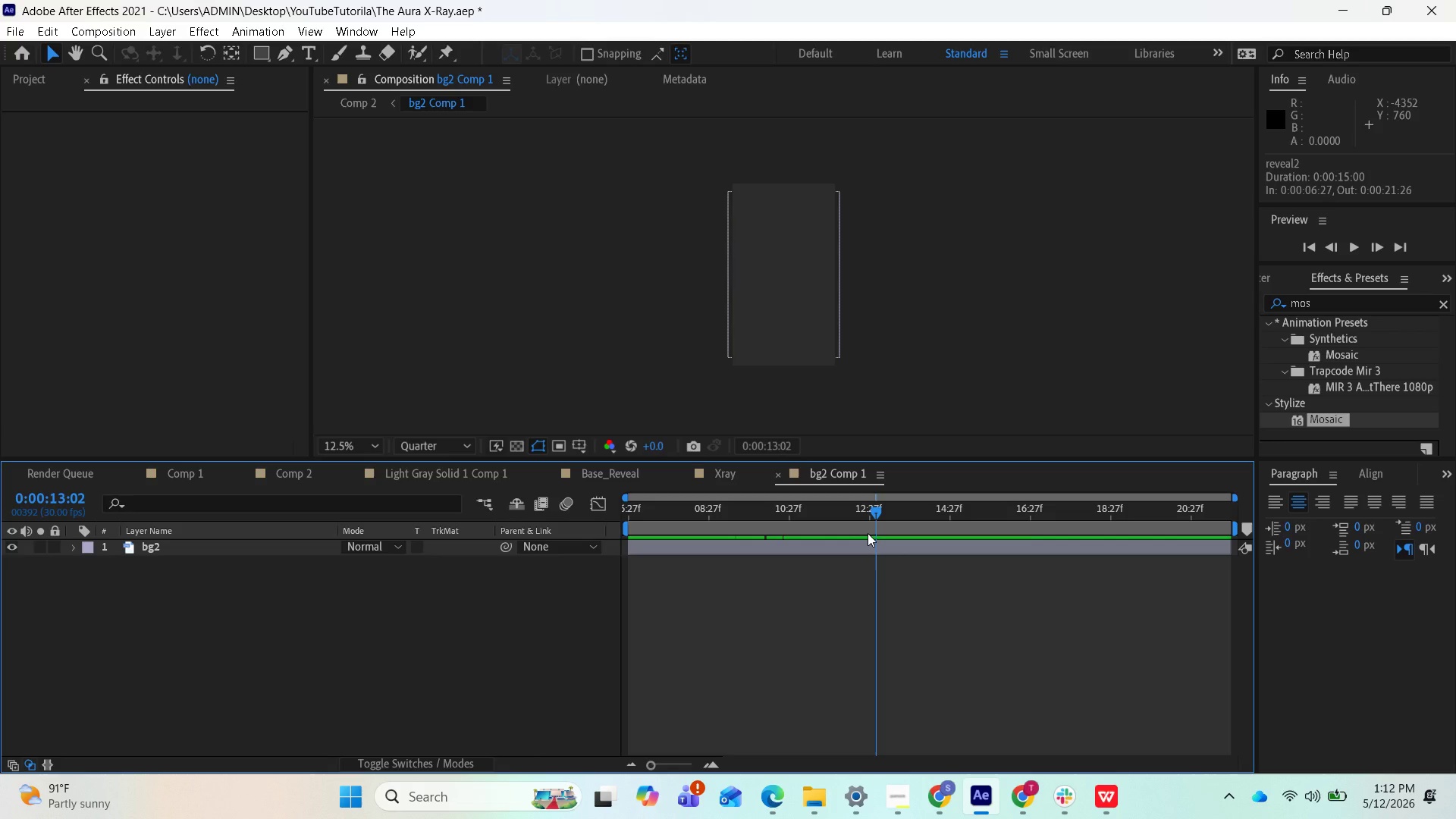 
wait(22.56)
 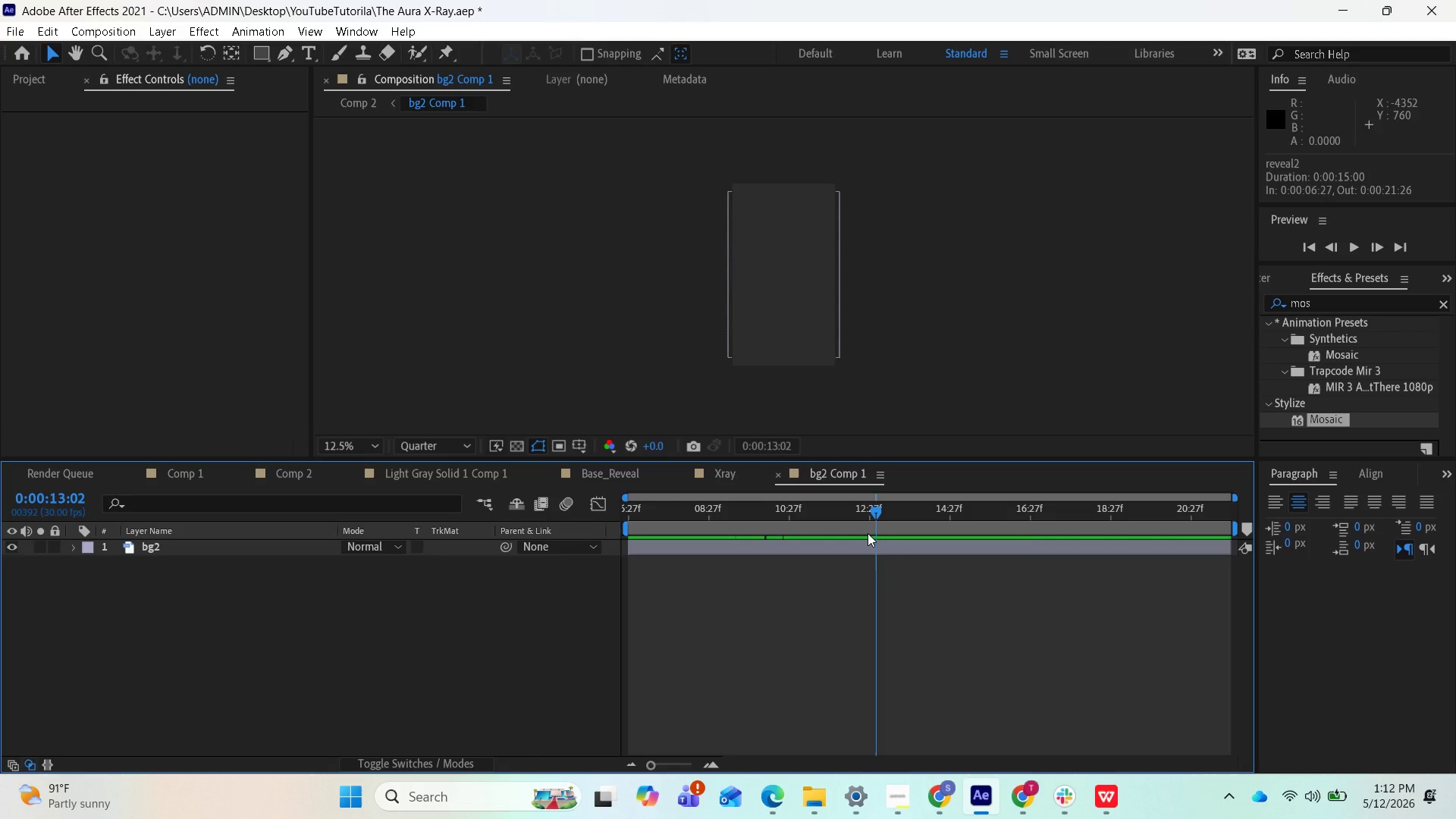 
left_click_drag(start_coordinate=[866, 514], to_coordinate=[665, 503])
 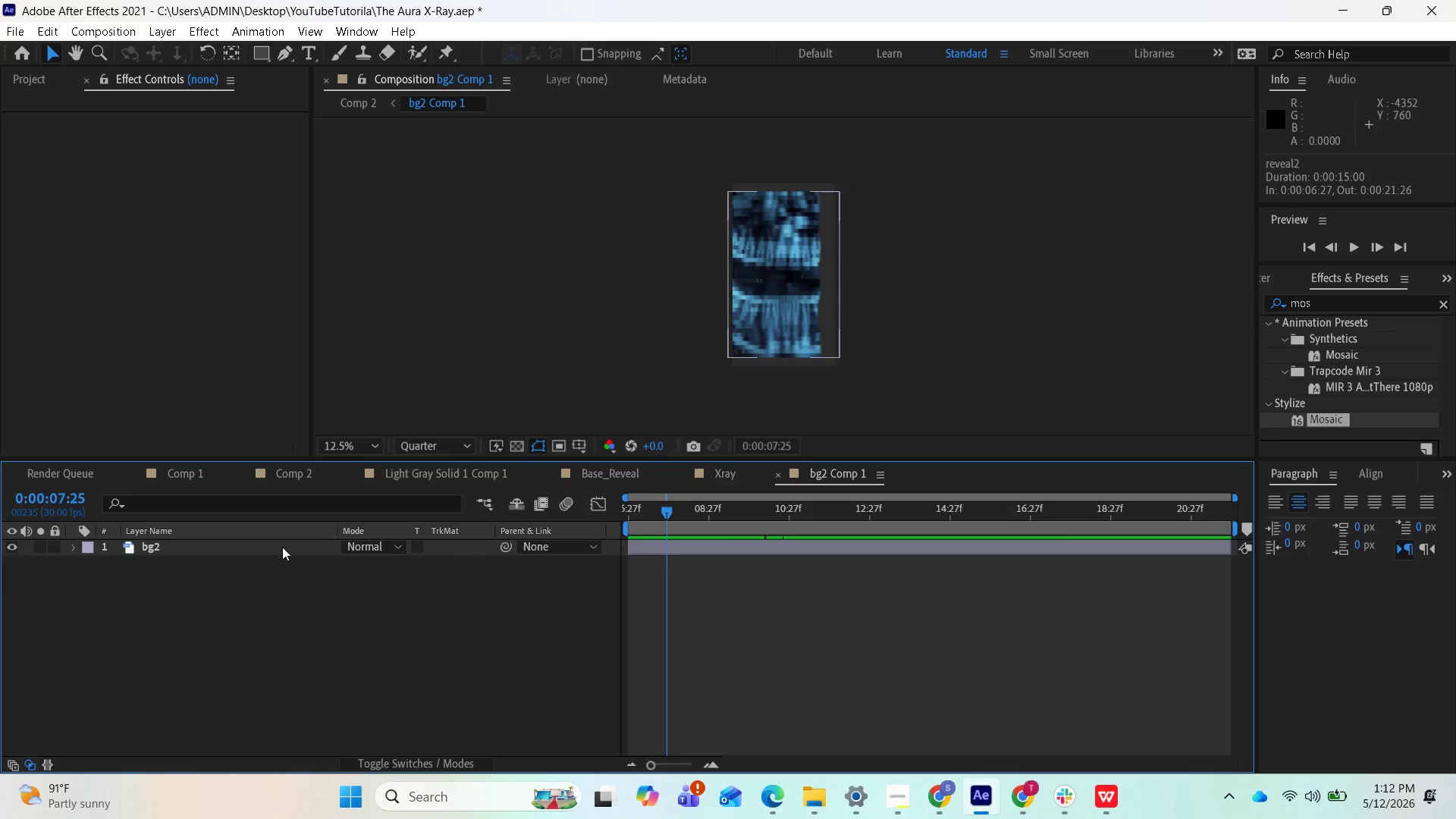 
left_click([281, 547])
 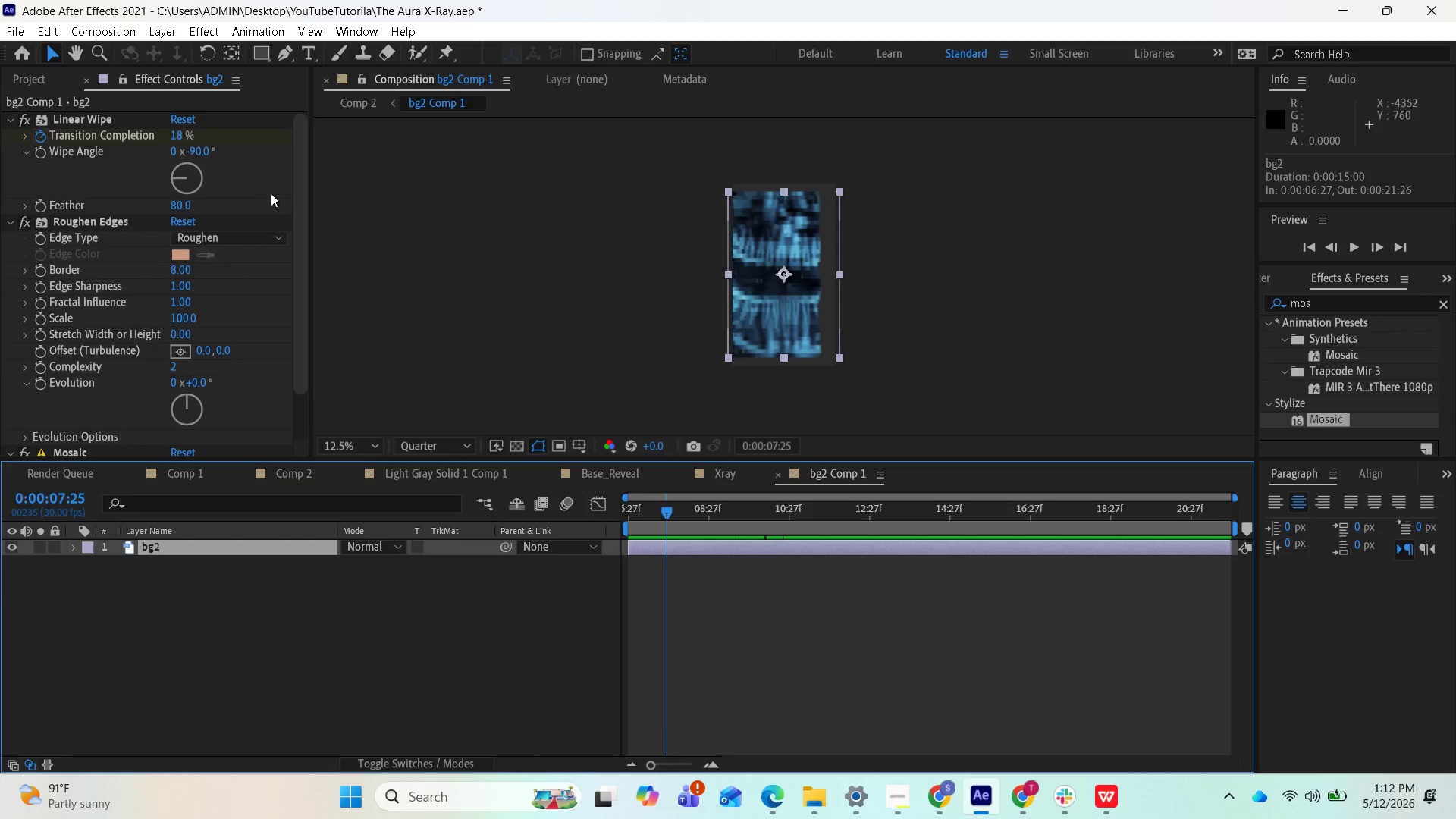 
scroll: coordinate [284, 187], scroll_direction: up, amount: 1.0
 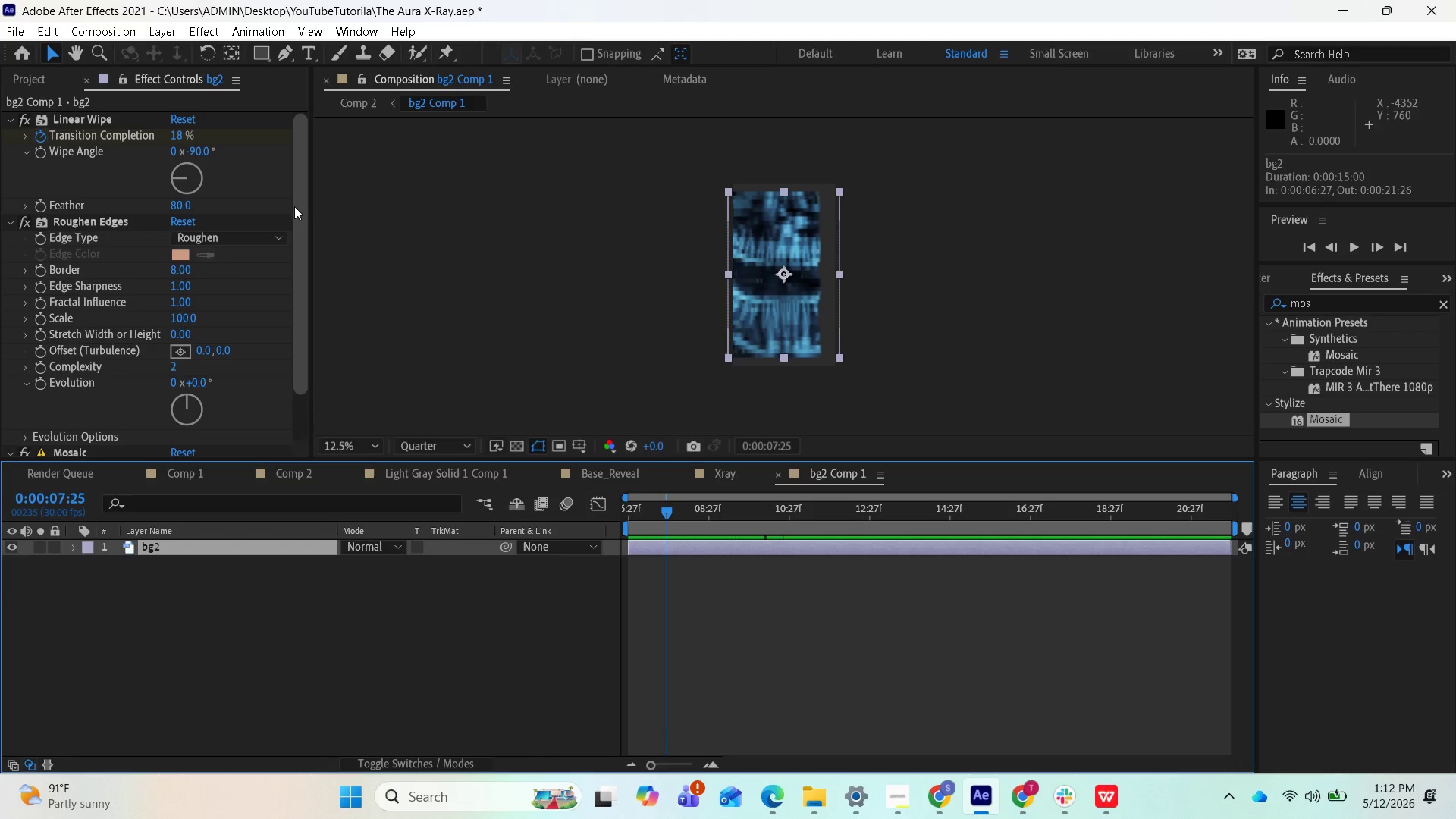 
left_click_drag(start_coordinate=[297, 210], to_coordinate=[299, 201])
 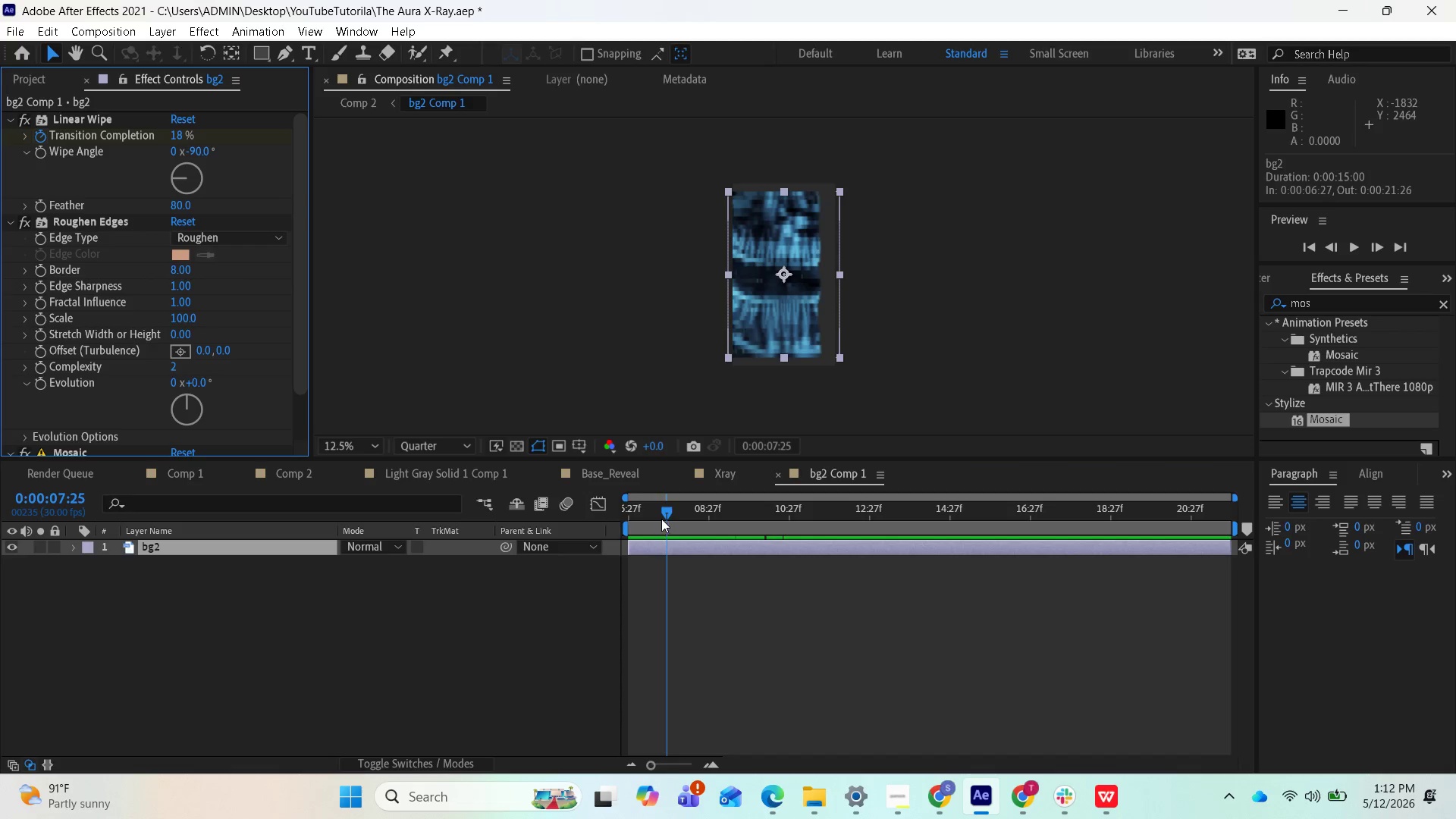 
left_click_drag(start_coordinate=[662, 517], to_coordinate=[790, 536])
 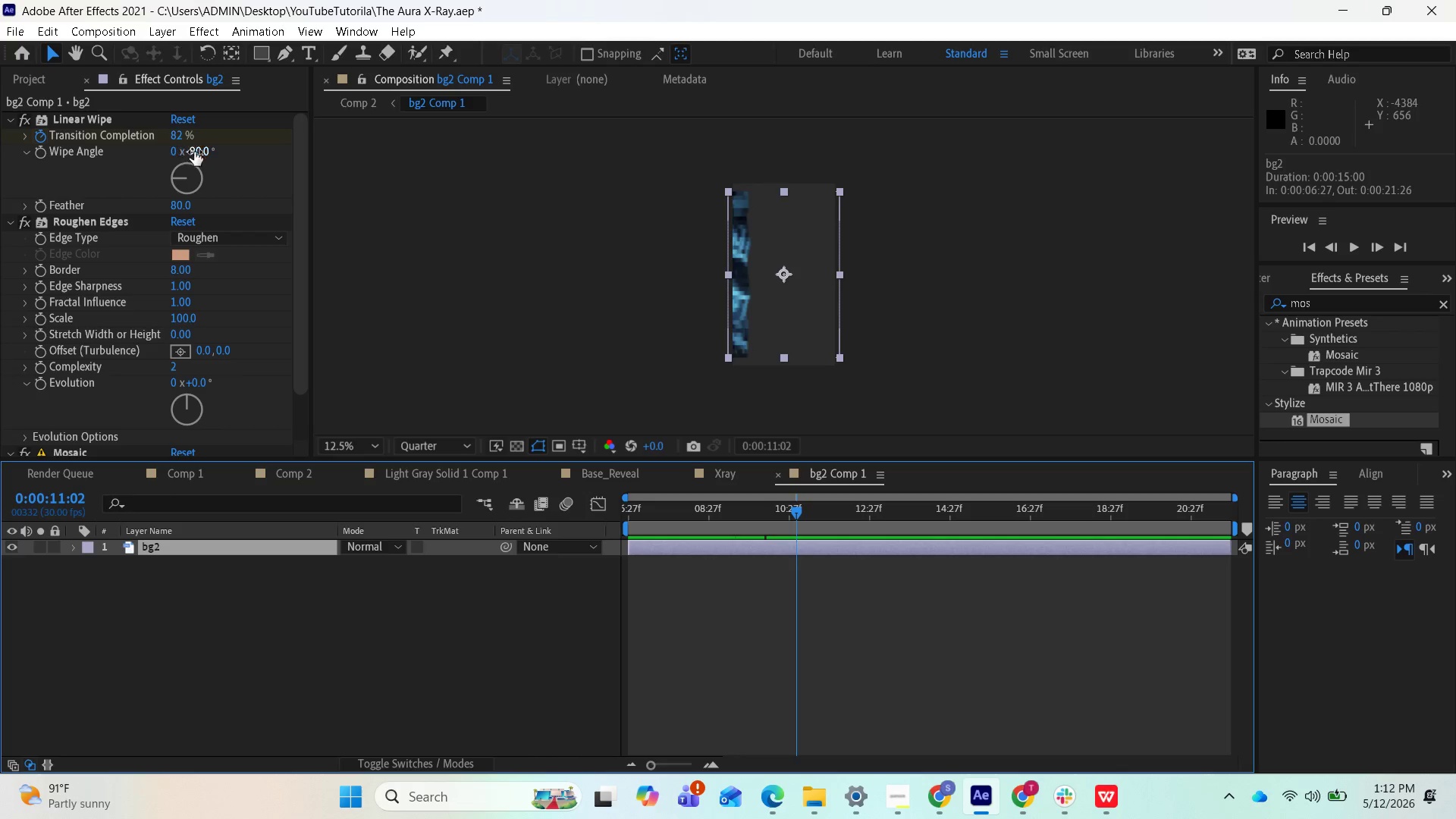 
left_click([199, 153])
 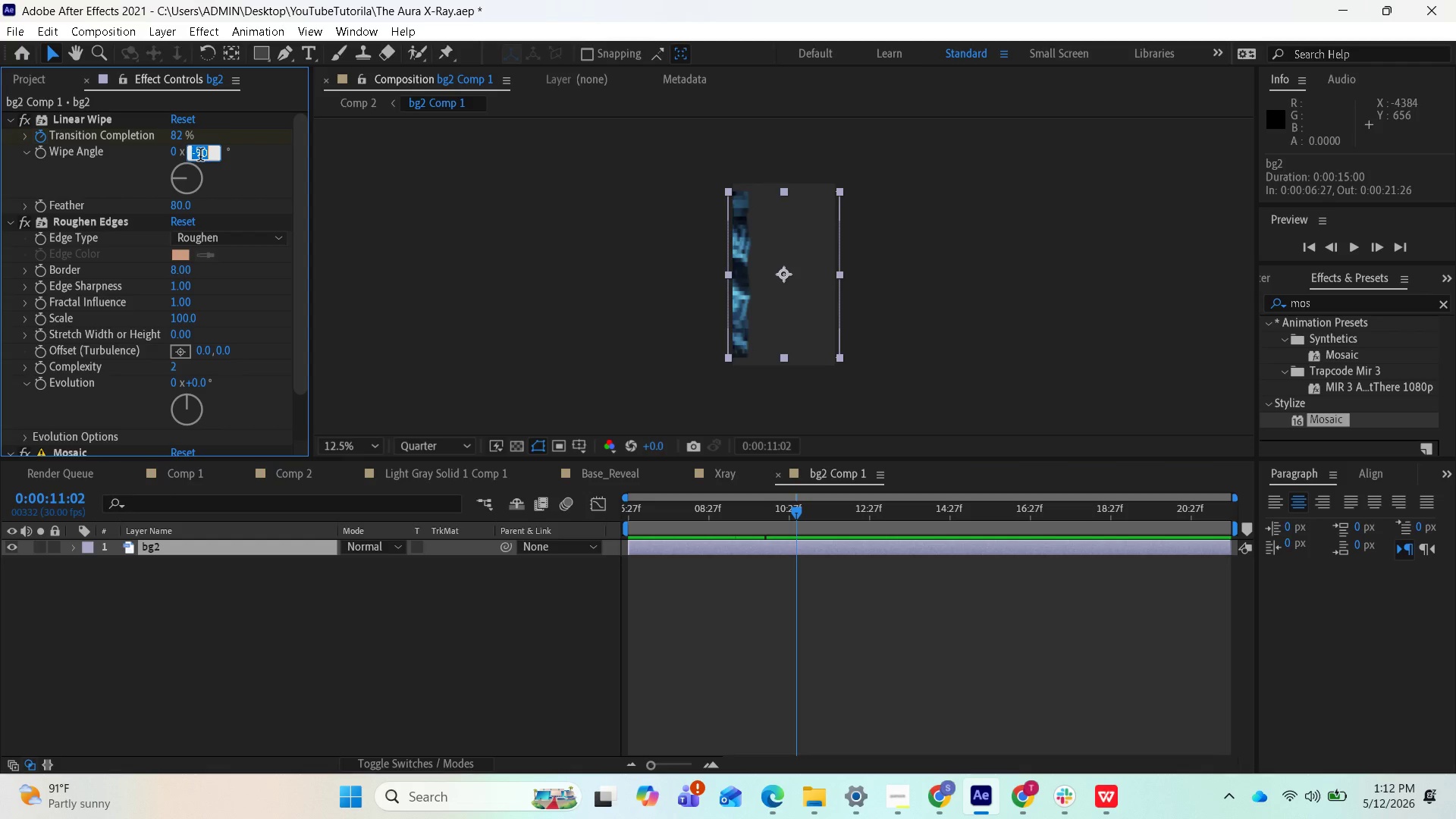 
type(90)
 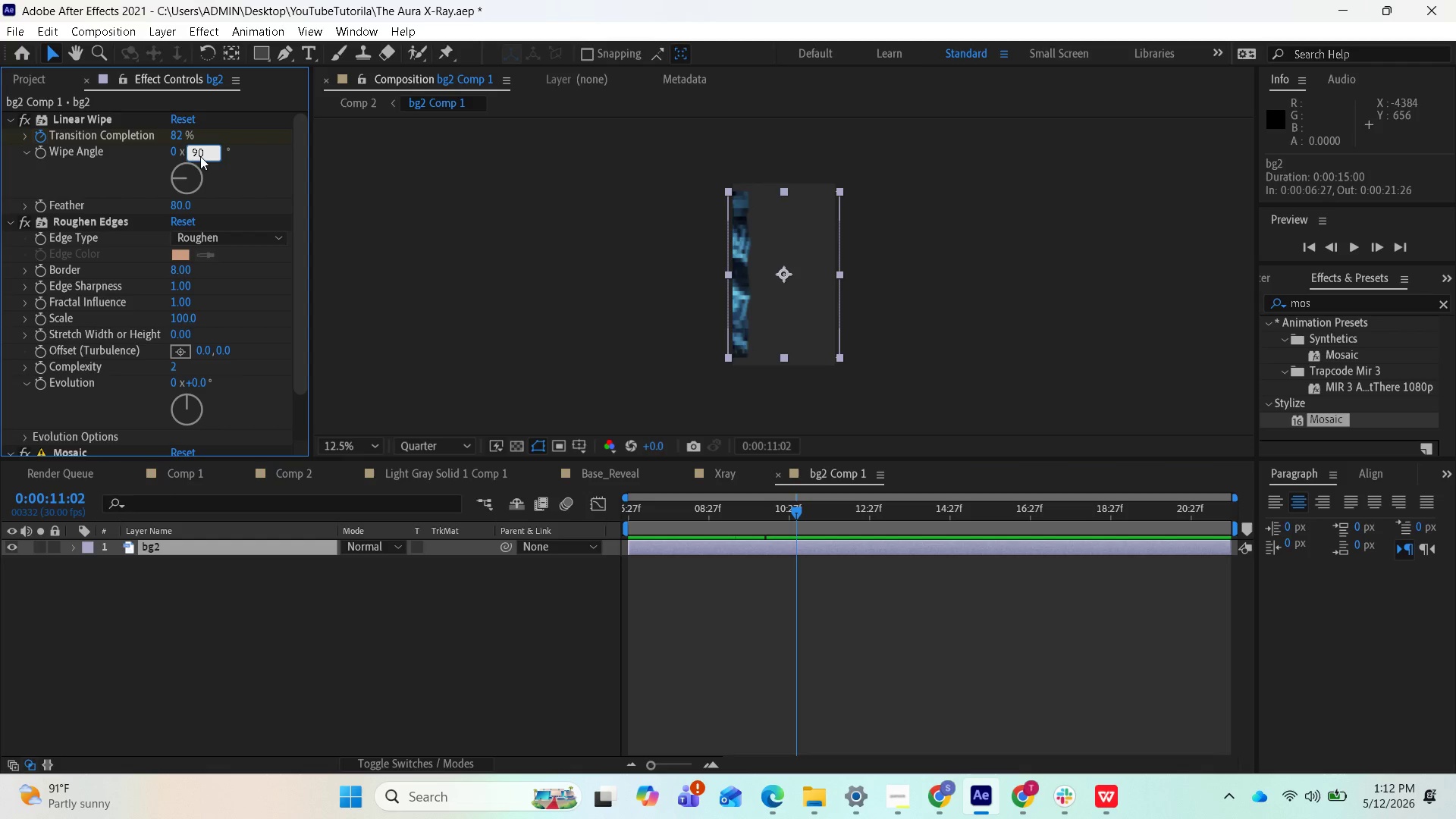 
key(Enter)
 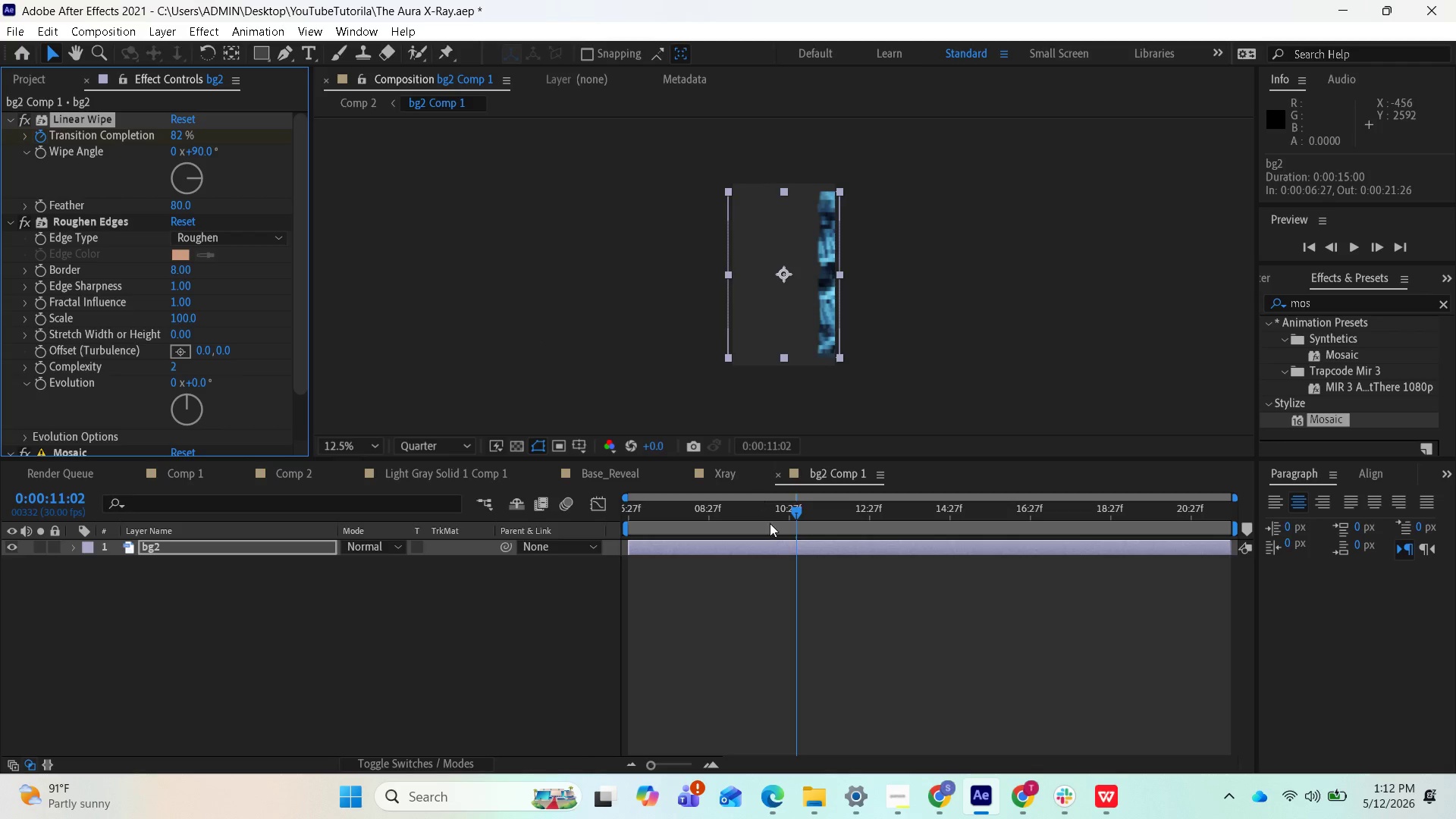 
left_click_drag(start_coordinate=[798, 515], to_coordinate=[641, 535])
 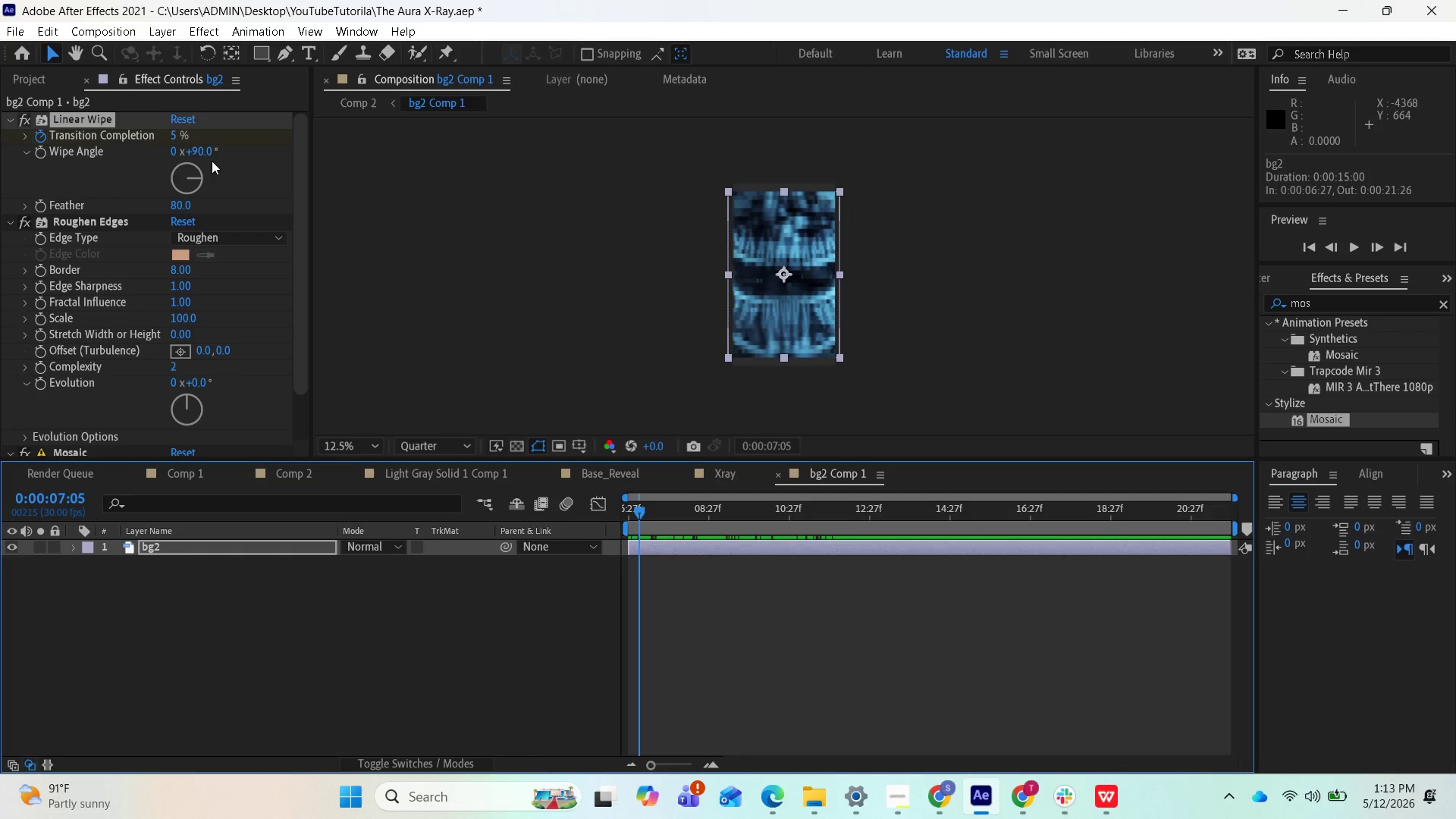 
left_click([209, 155])
 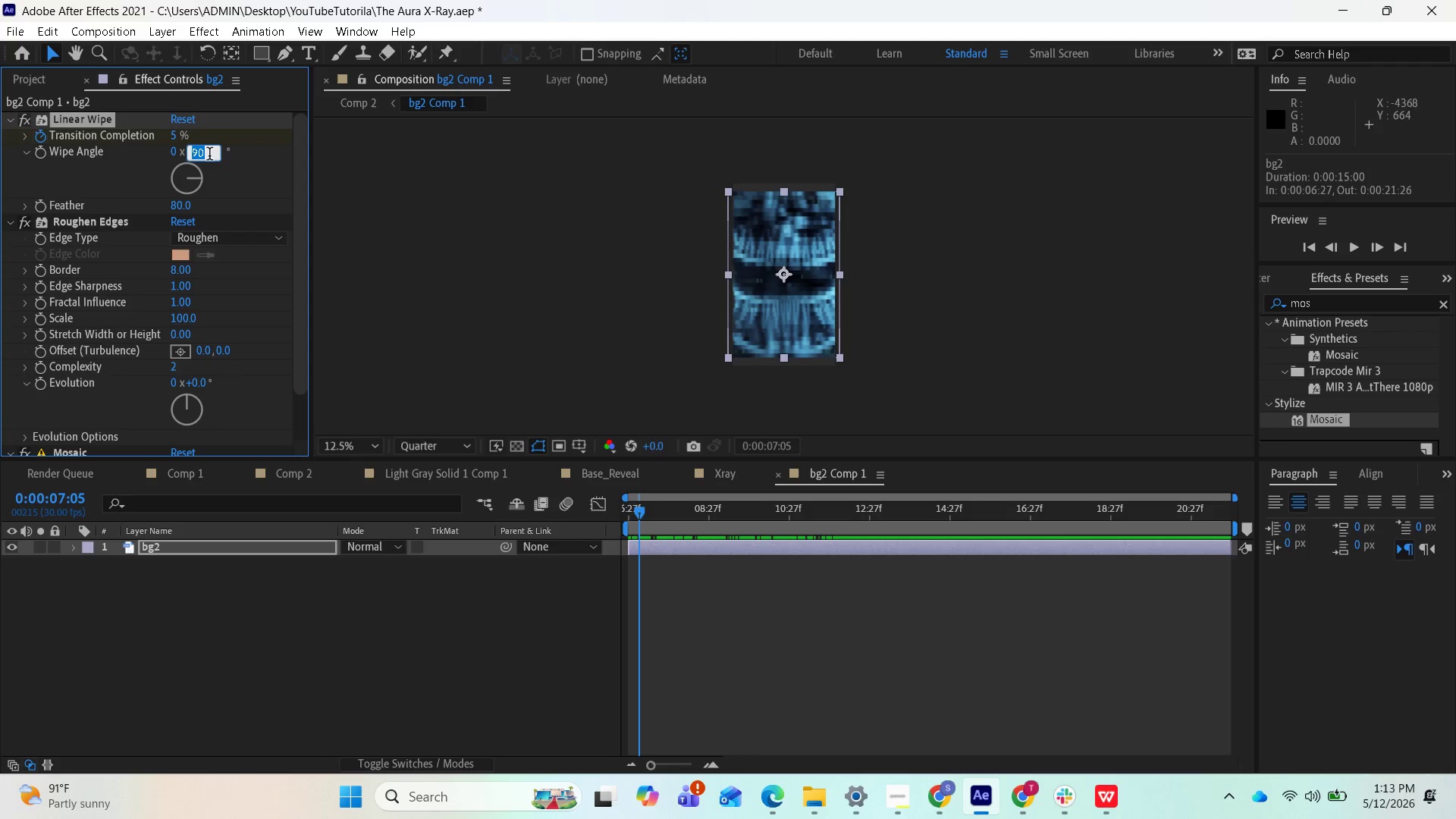 
type(-90)
 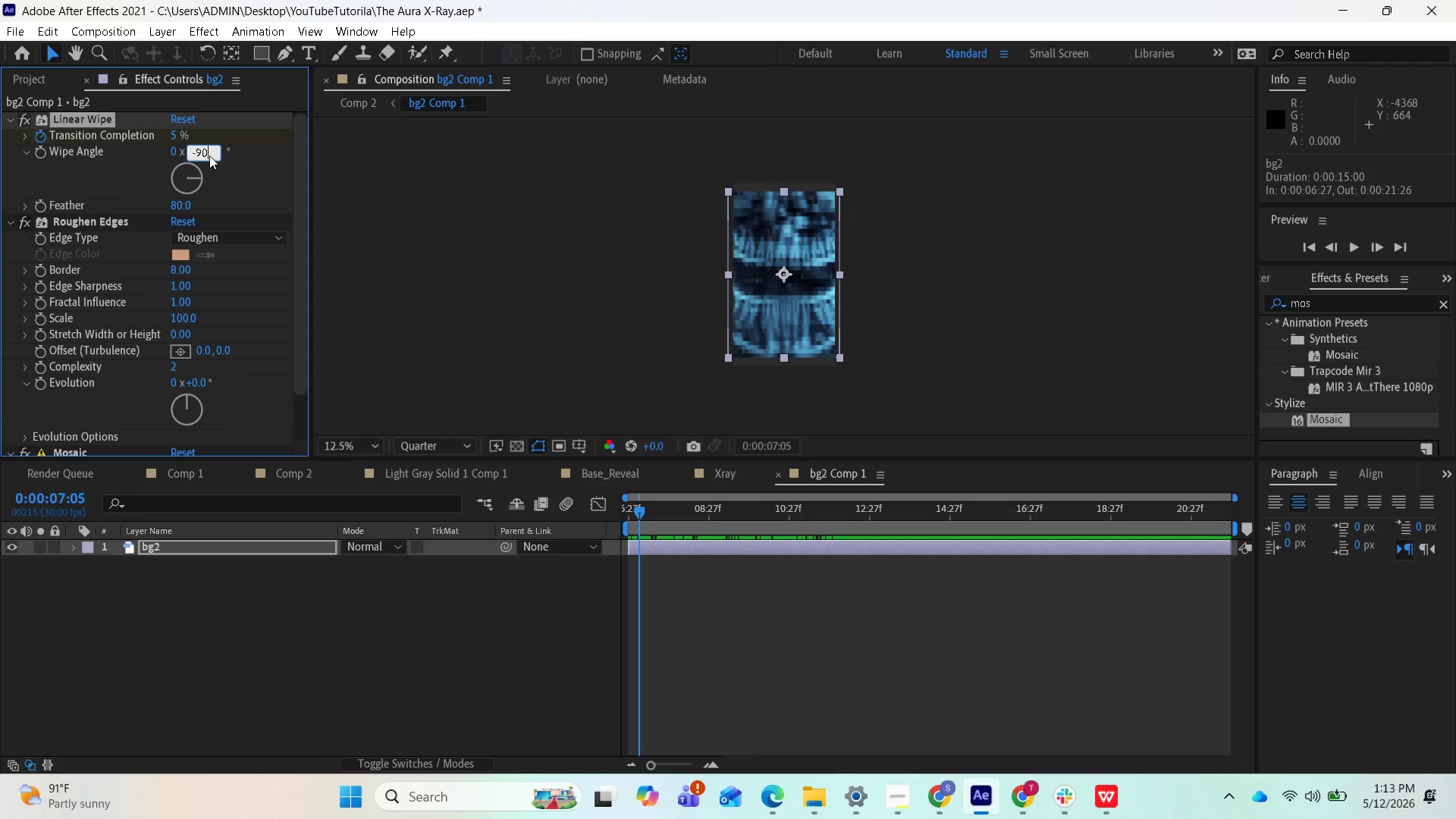 
key(Enter)
 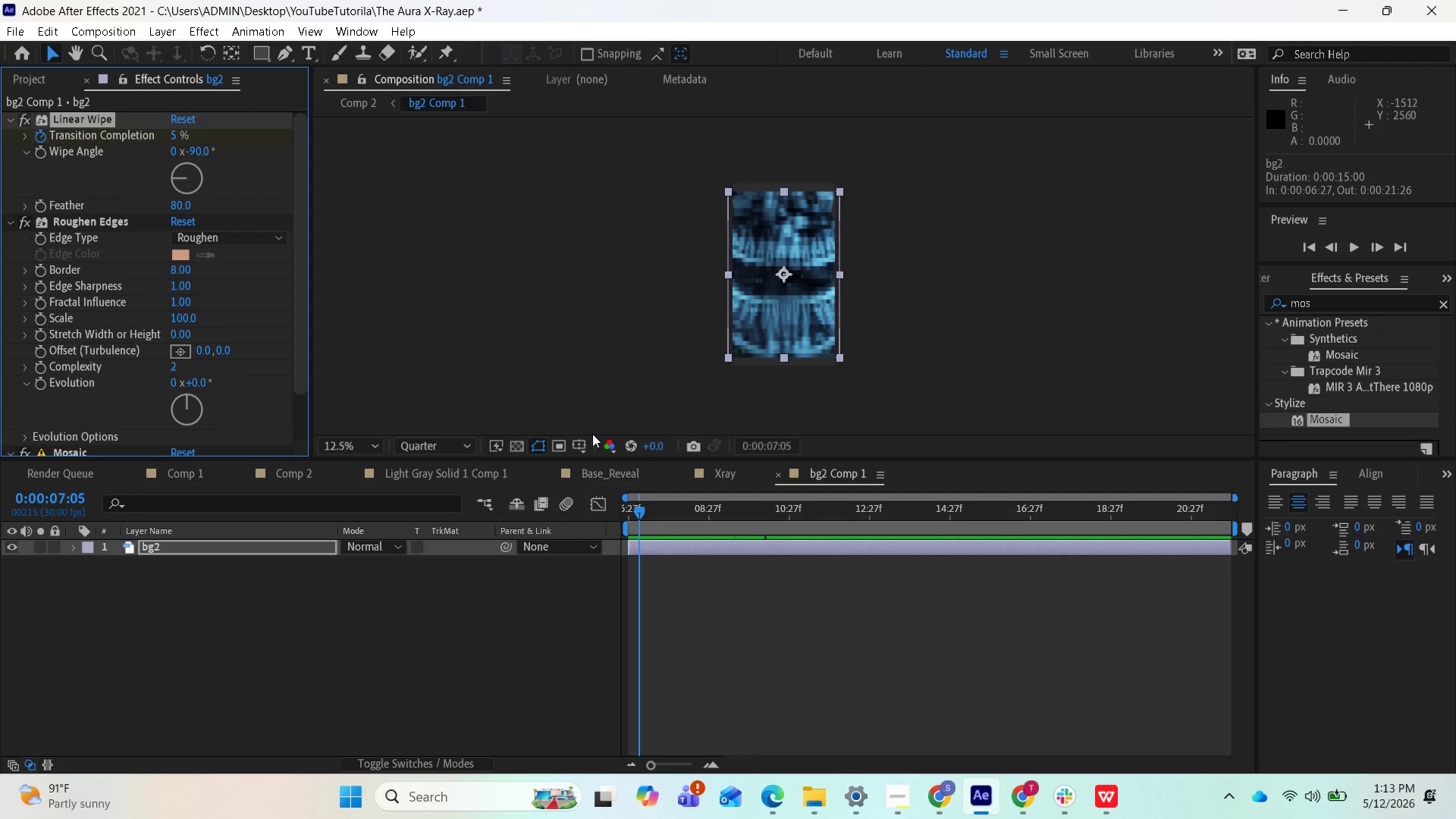 
left_click_drag(start_coordinate=[636, 508], to_coordinate=[615, 551])
 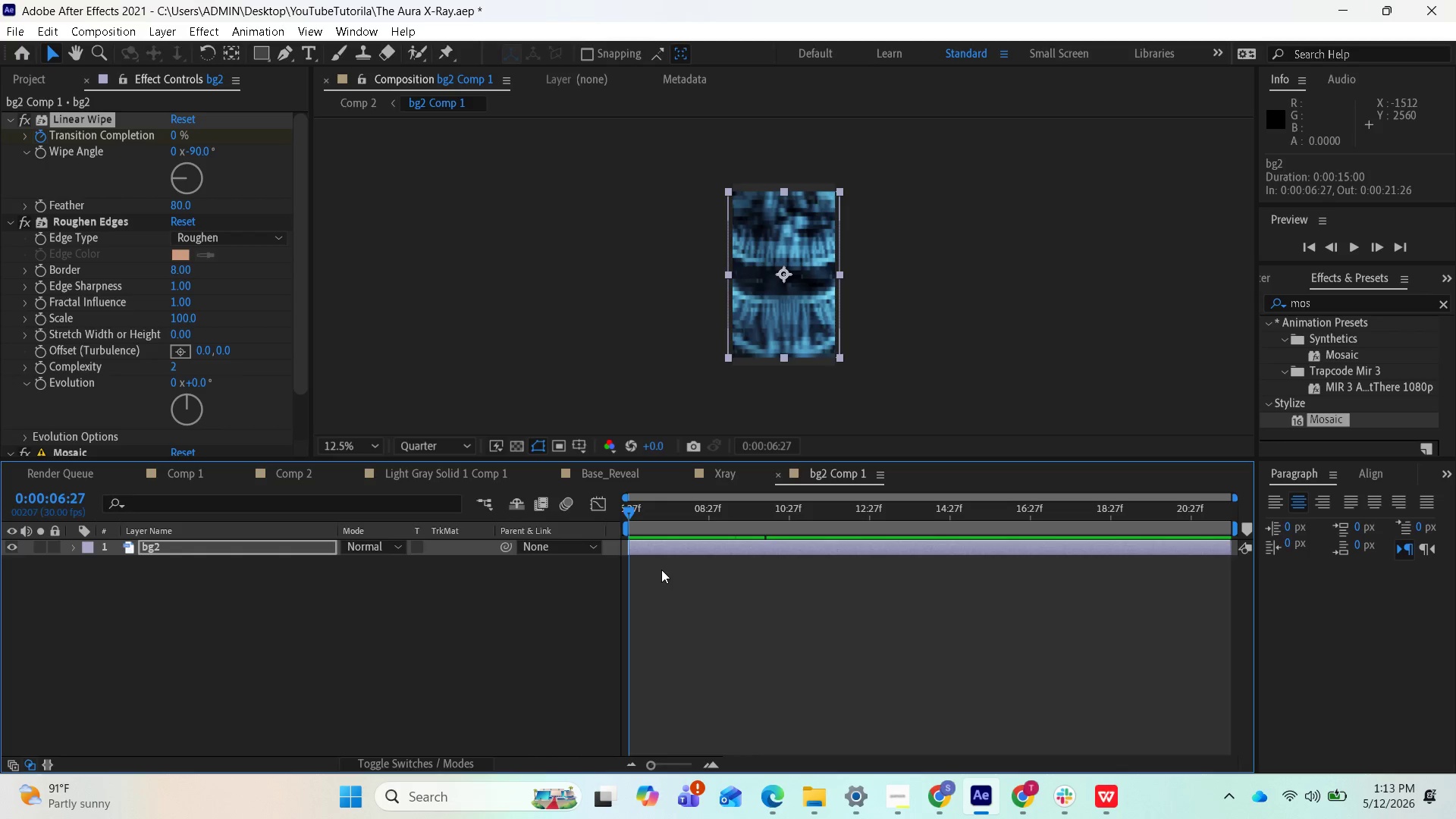 
key(U)
 